 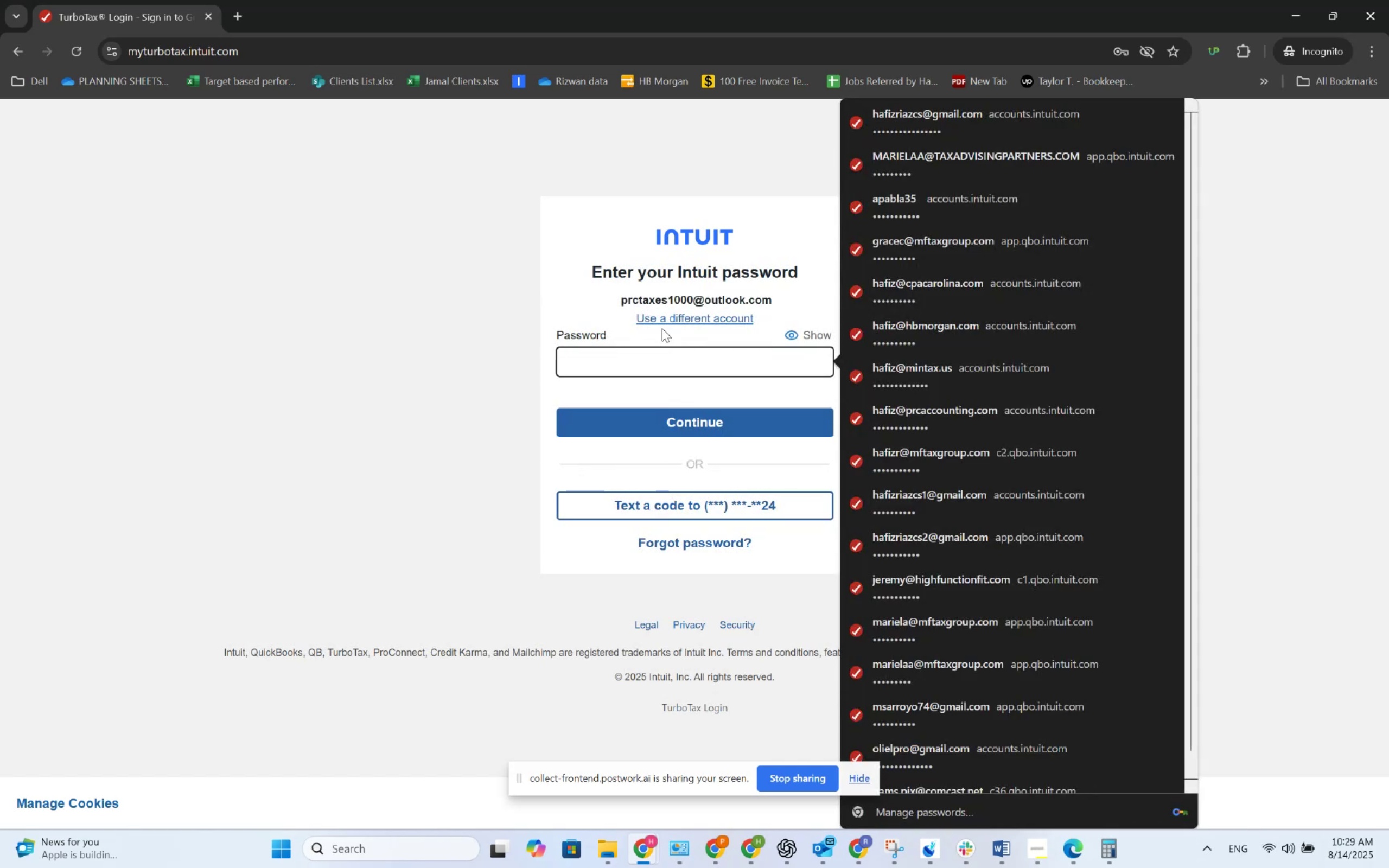 
type(Omega191!)
 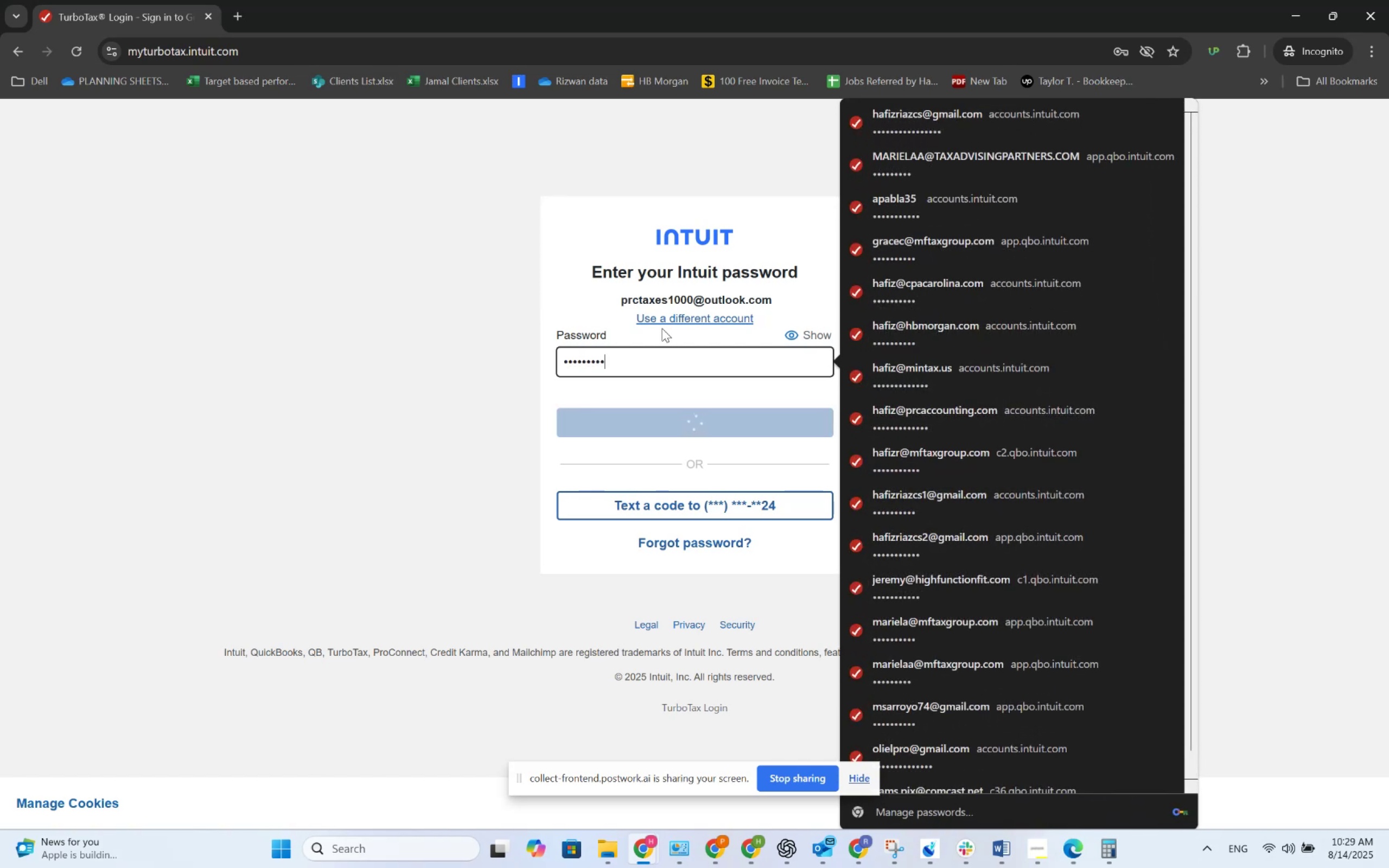 
 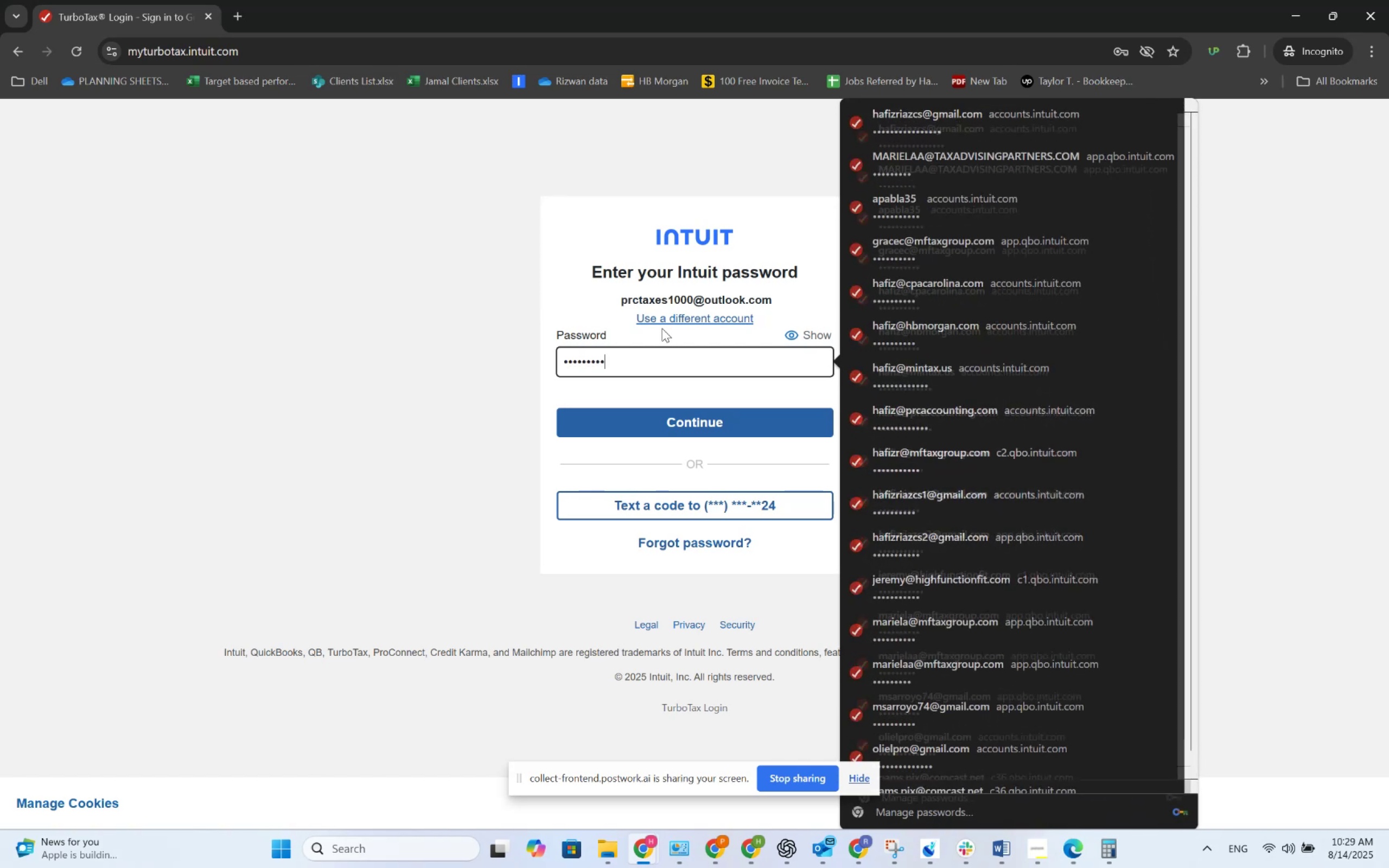 
key(Enter)
 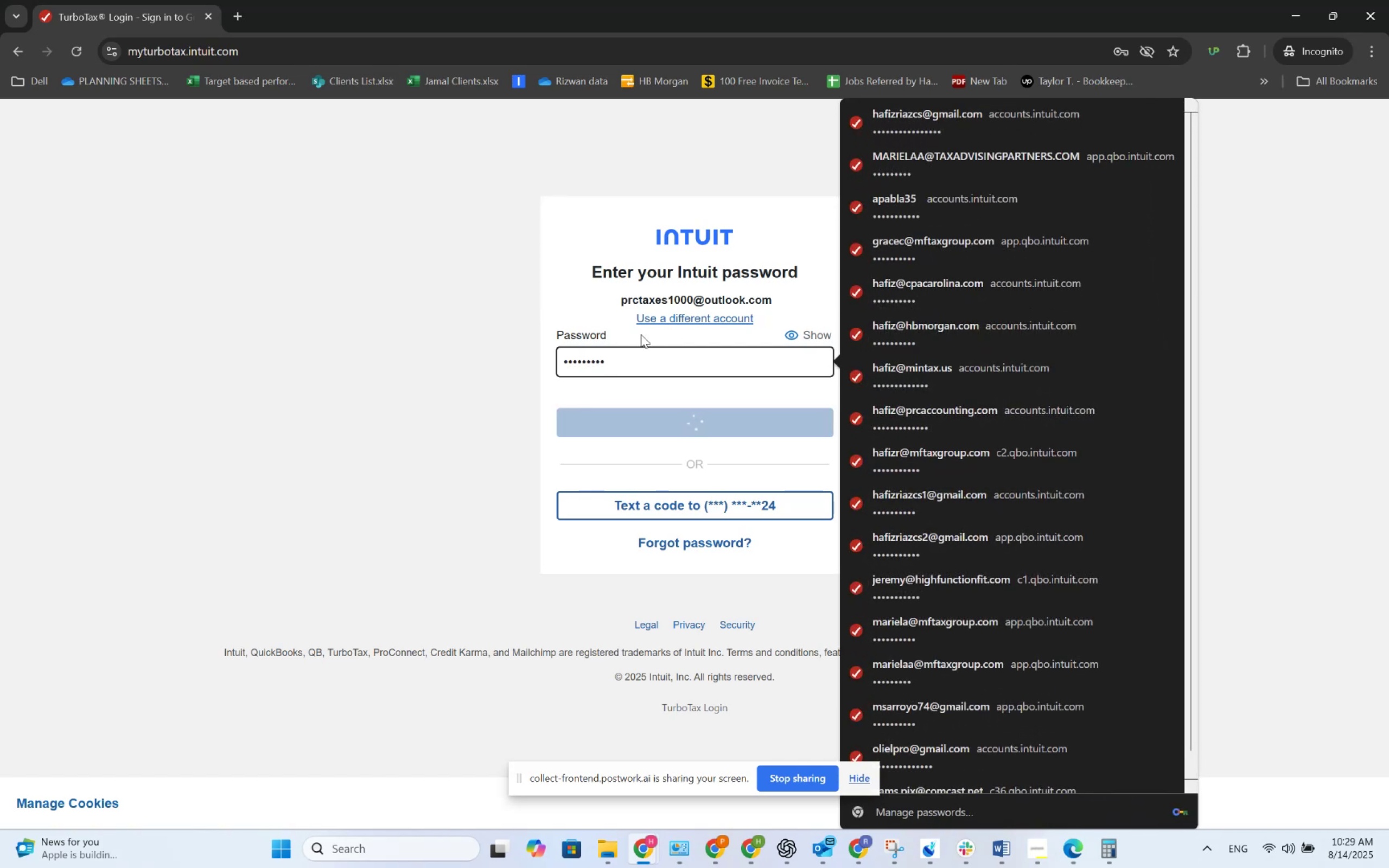 
left_click([463, 436])
 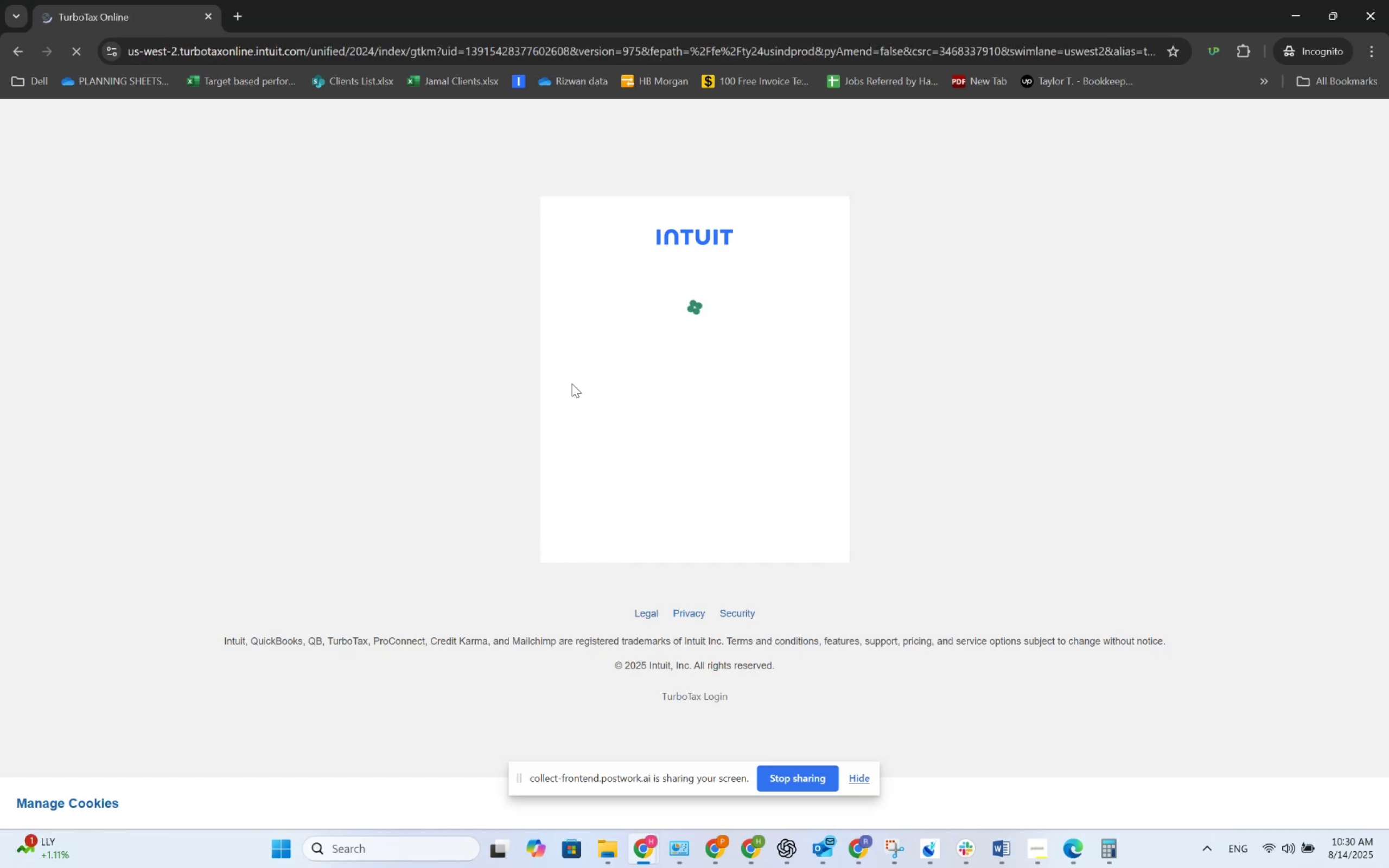 
wait(20.09)
 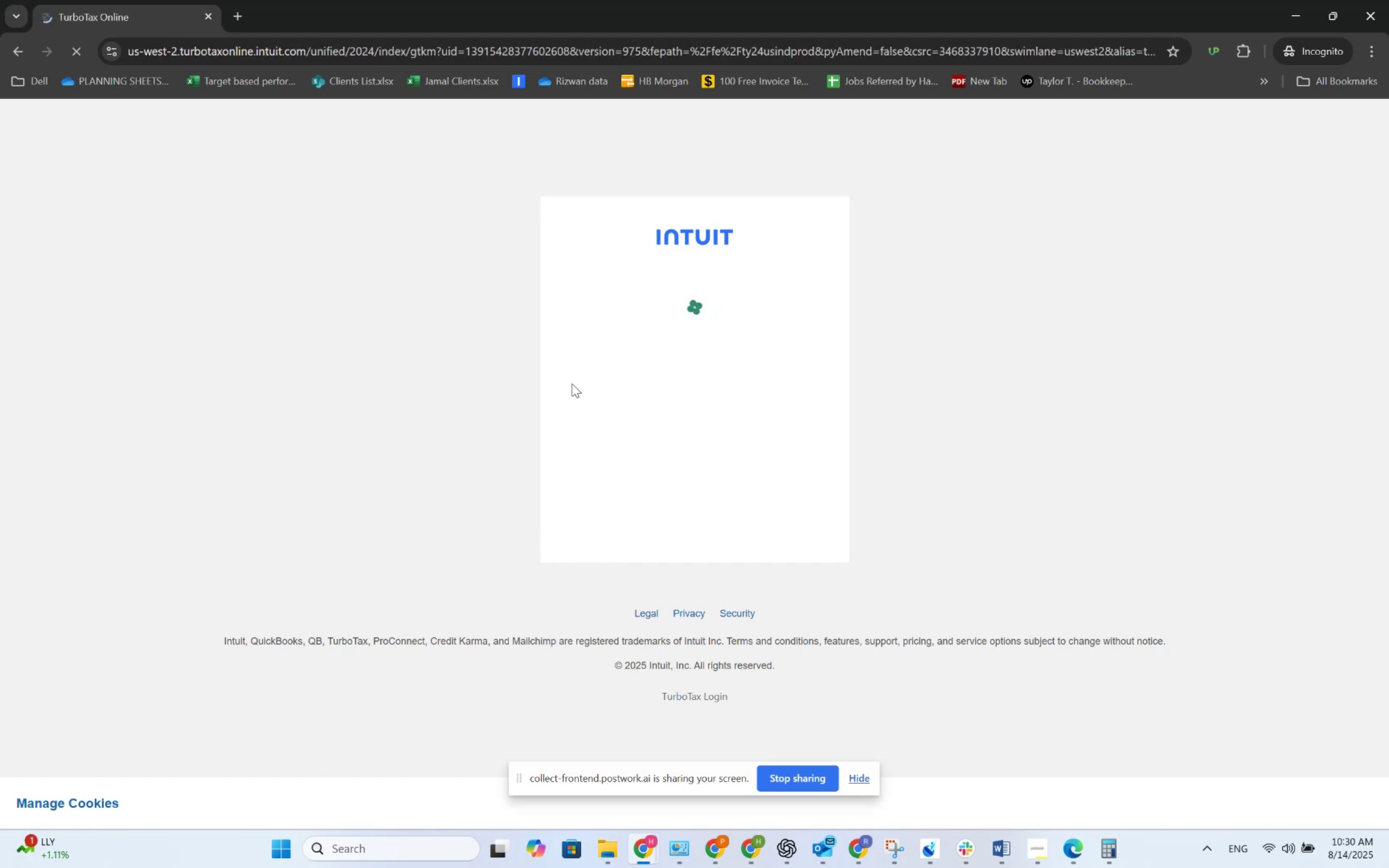 
left_click([1157, 641])
 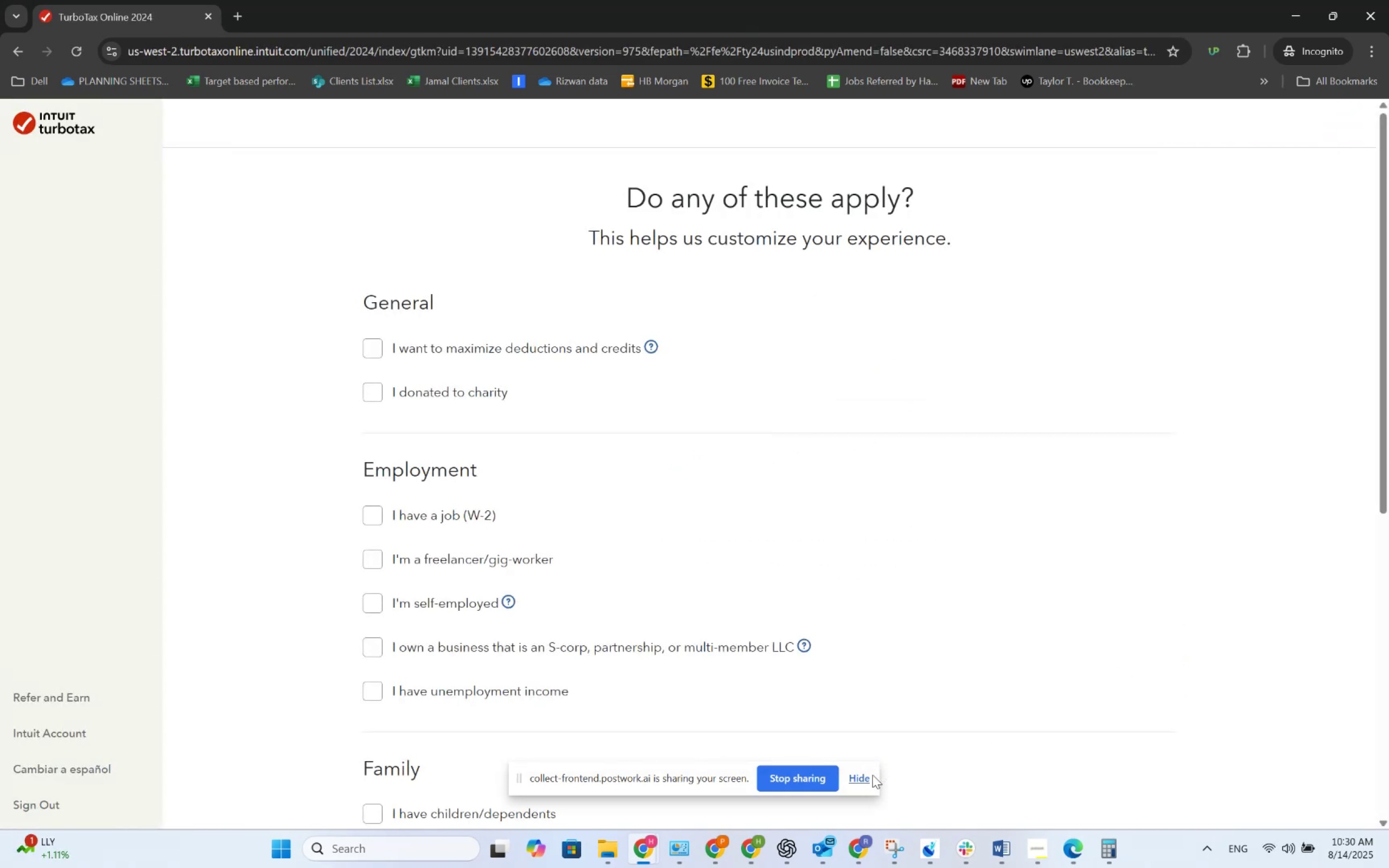 
left_click([861, 777])
 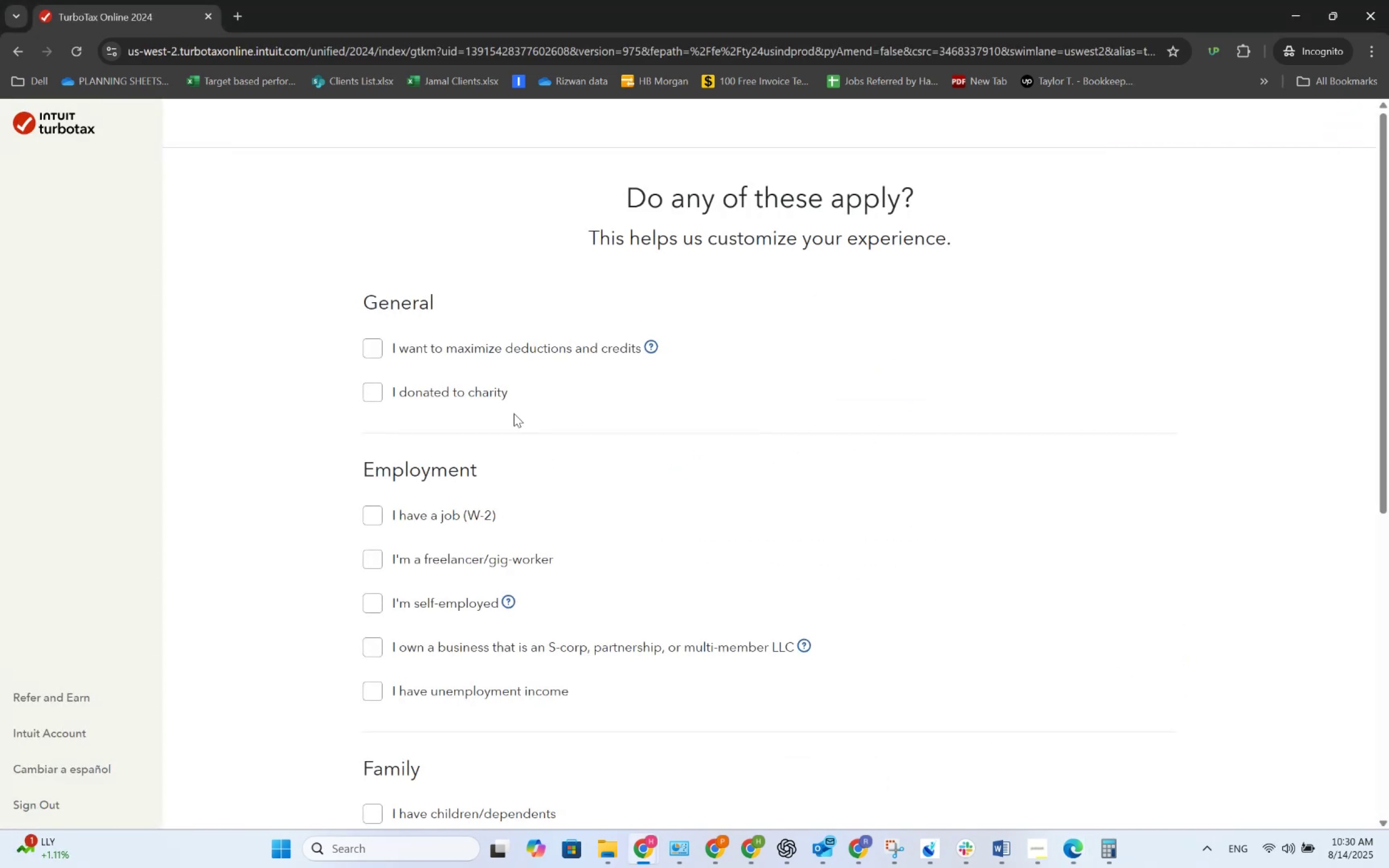 
scroll: coordinate [513, 412], scroll_direction: down, amount: 2.0
 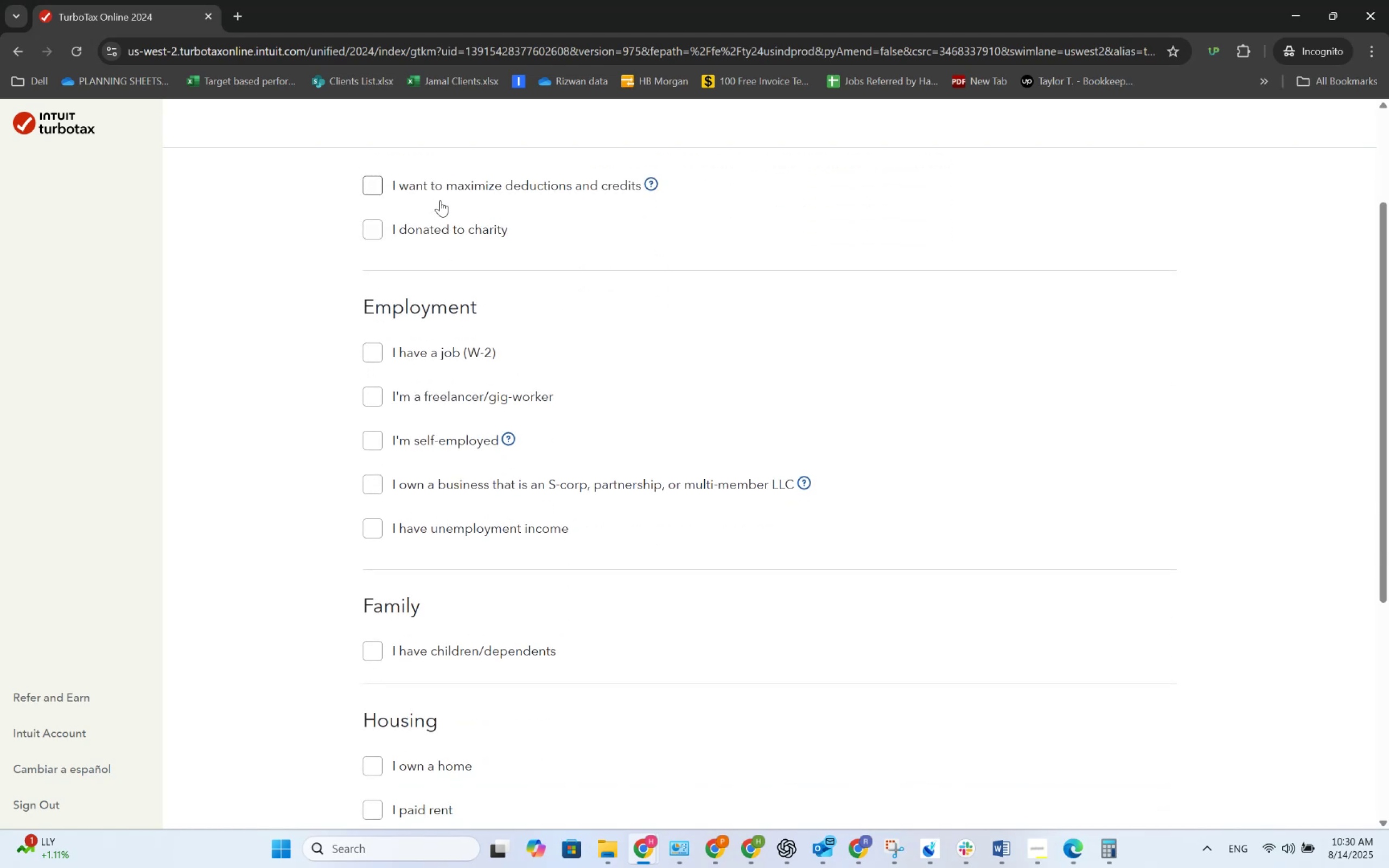 
left_click([439, 193])
 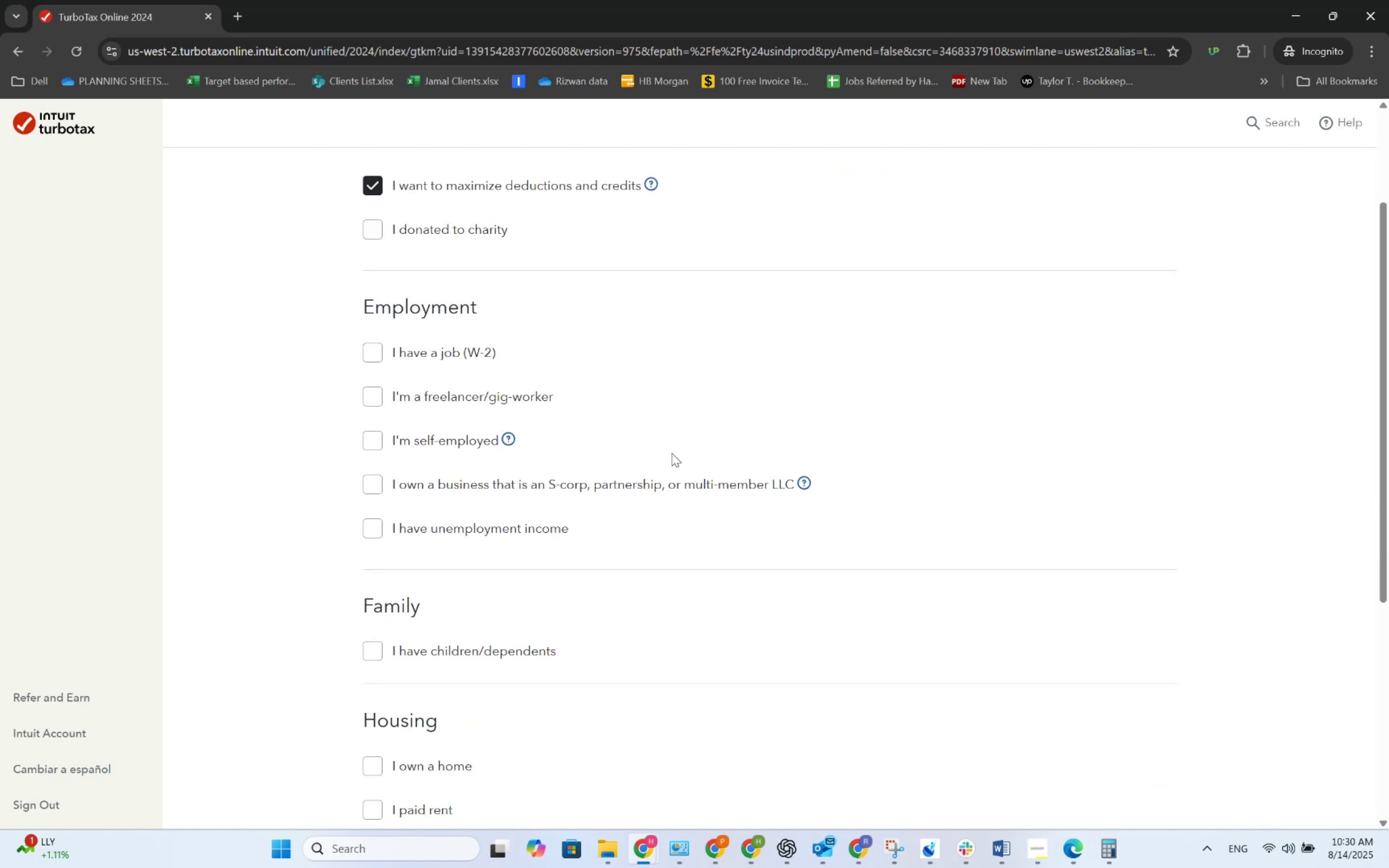 
key(Alt+Tab)
 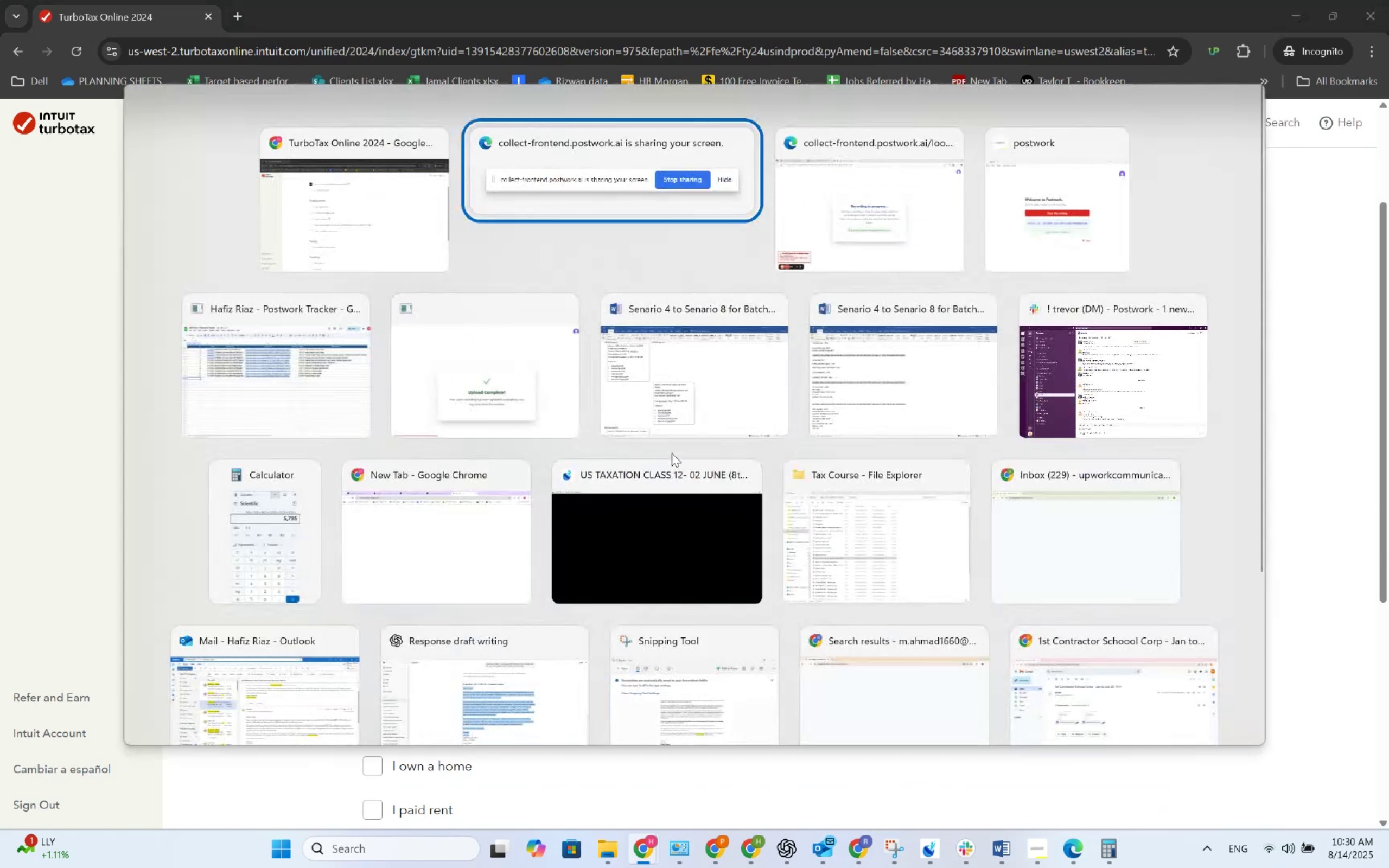 
key(Alt+Tab)
 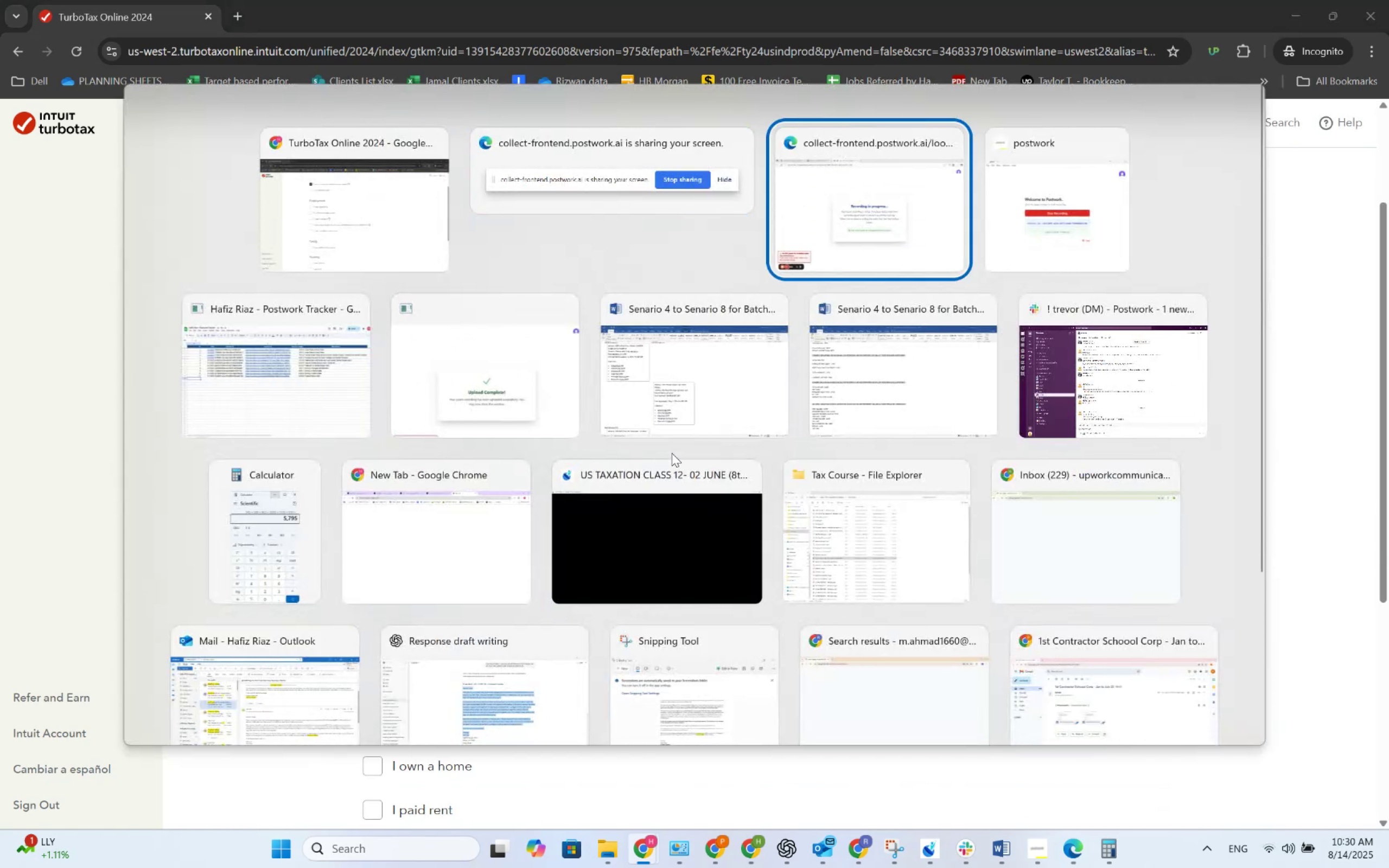 
key(Alt+Tab)
 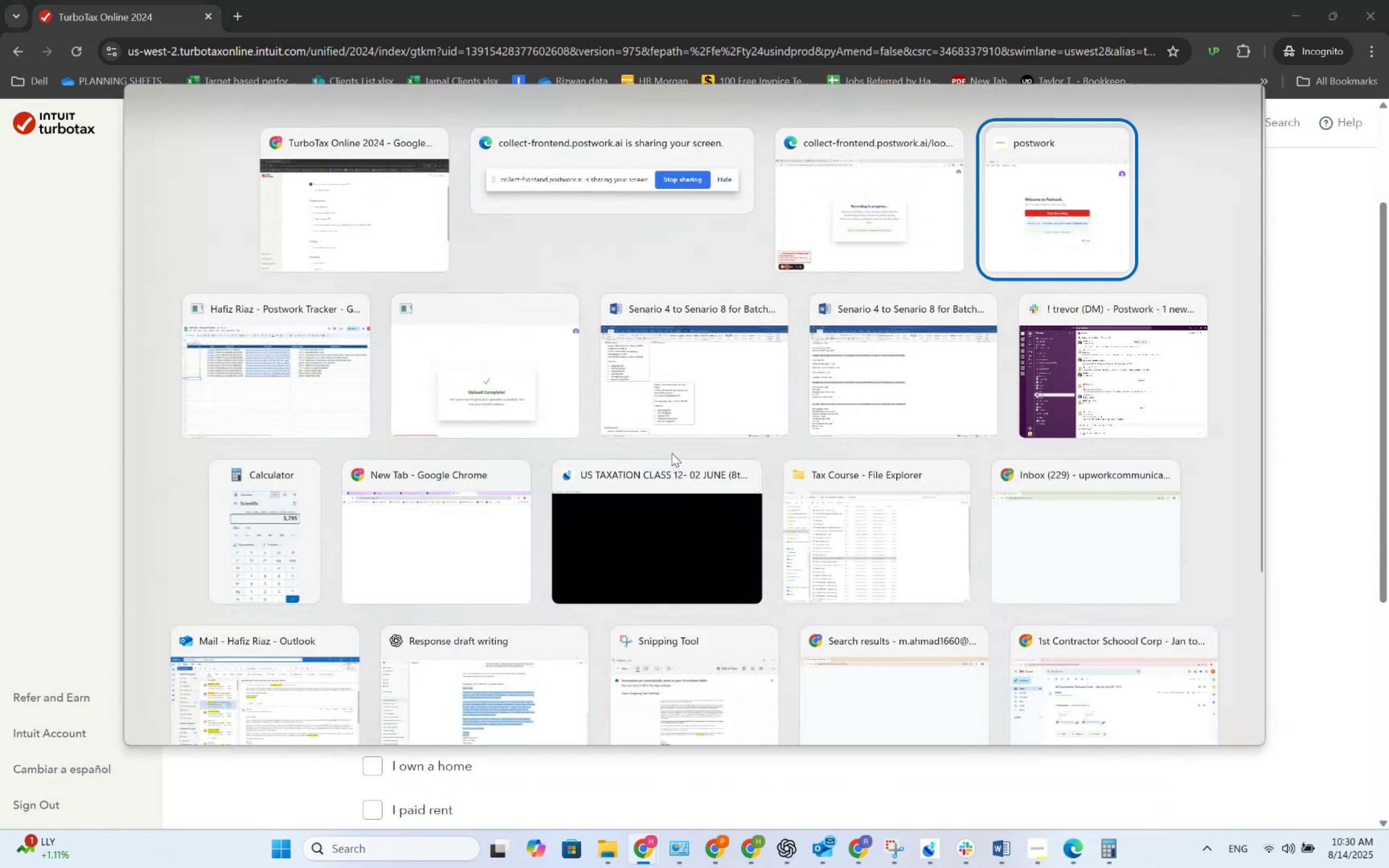 
key(Alt+Tab)
 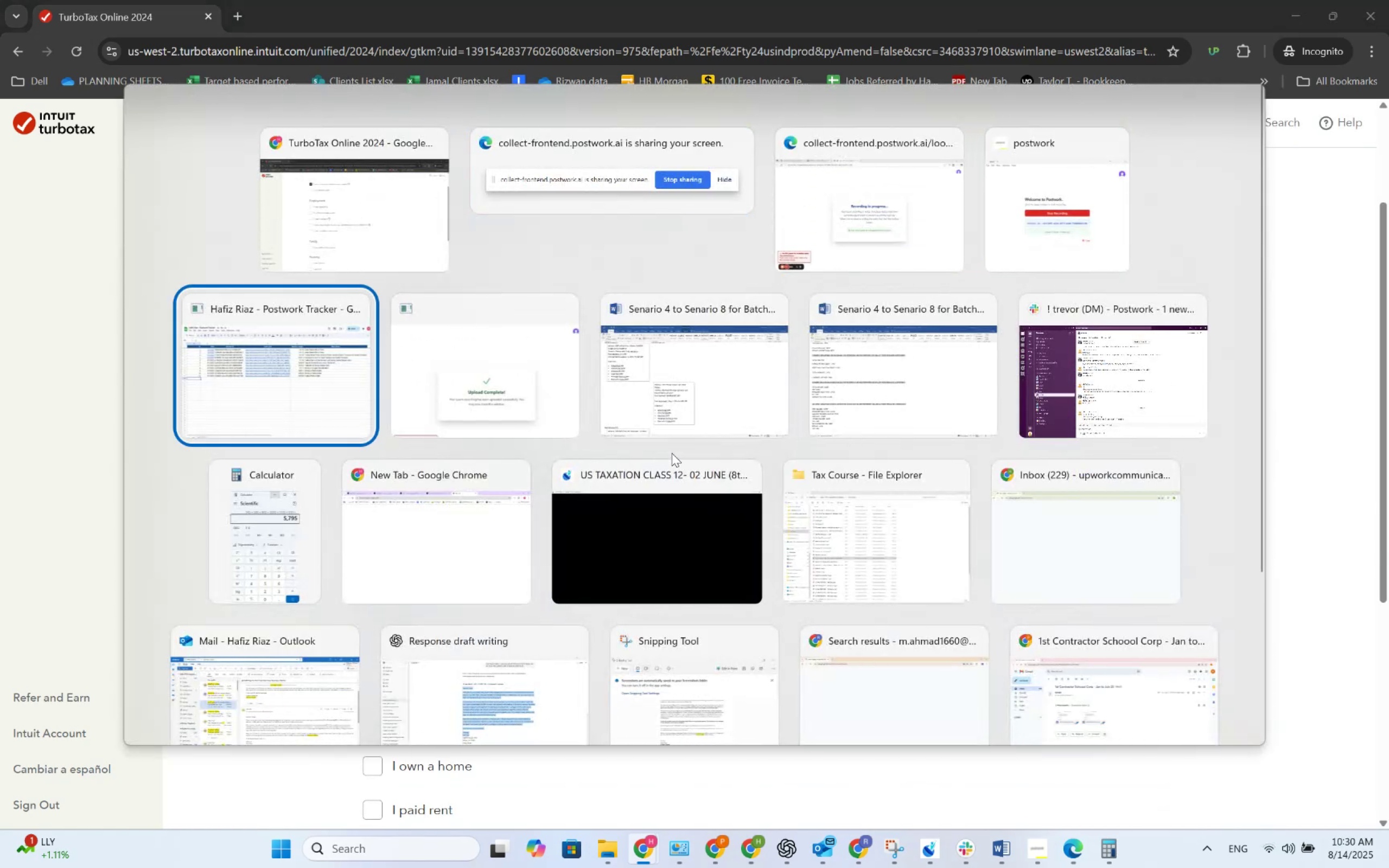 
key(Alt+Tab)
 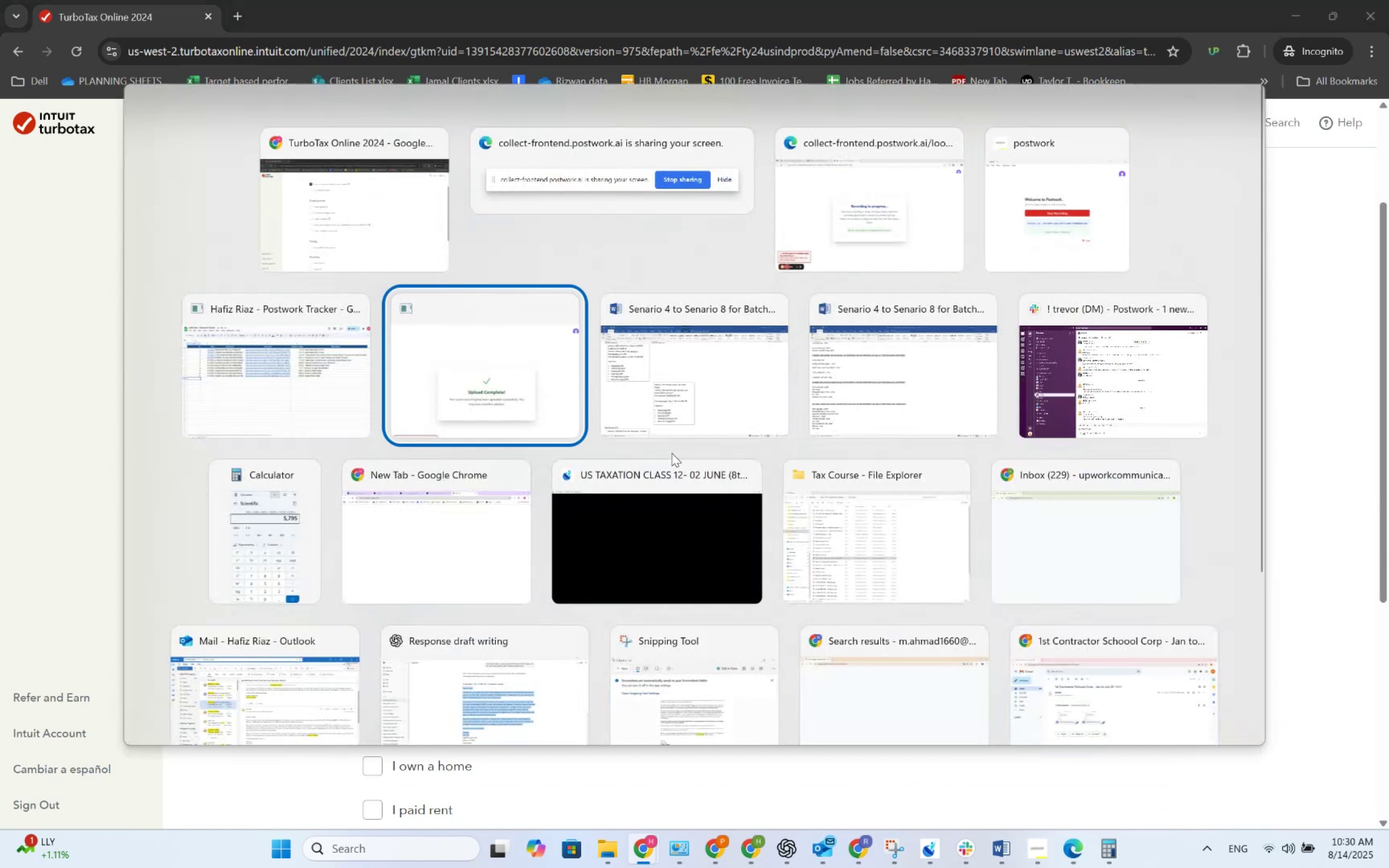 
key(Alt+Tab)
 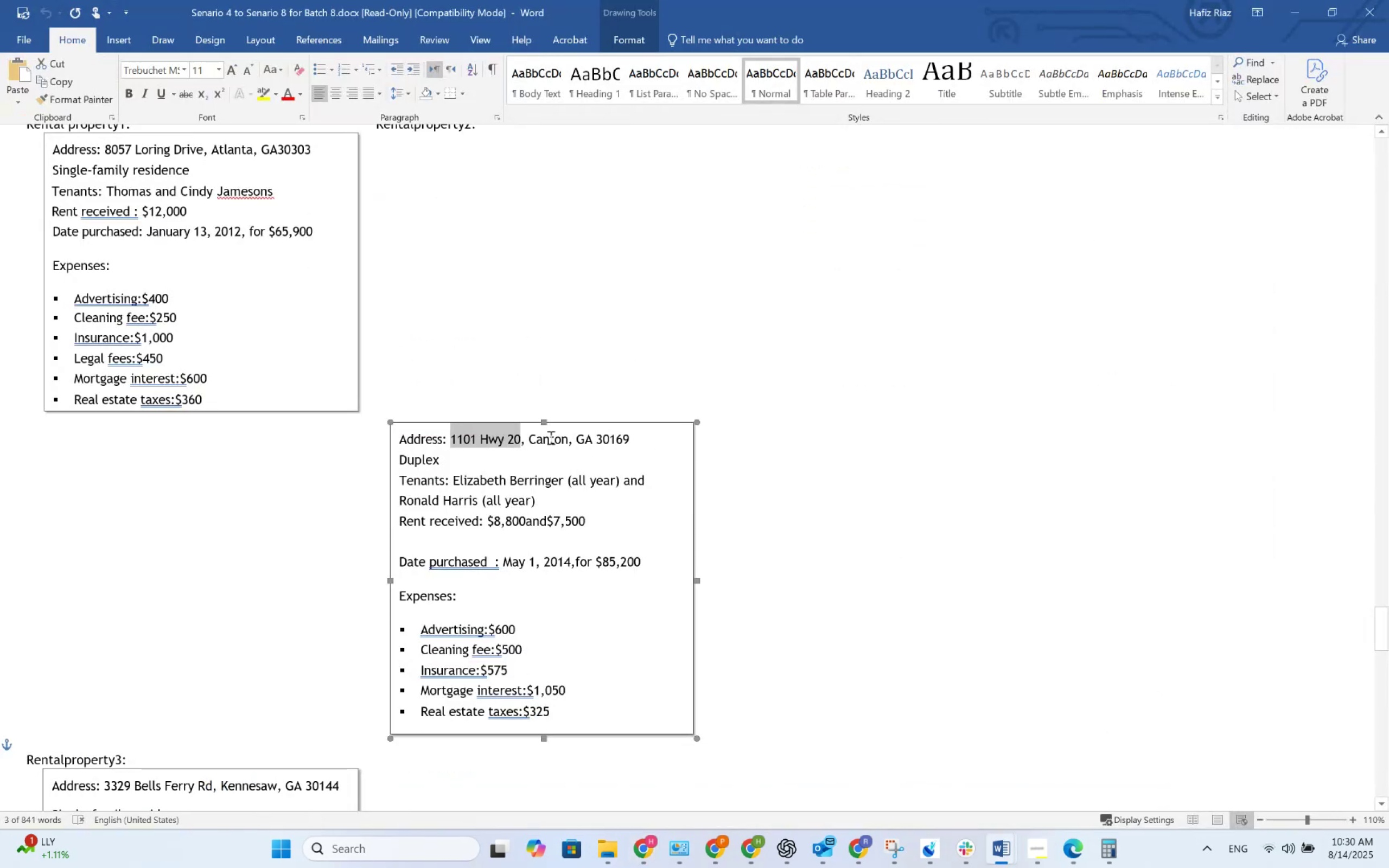 
scroll: coordinate [516, 430], scroll_direction: up, amount: 48.0
 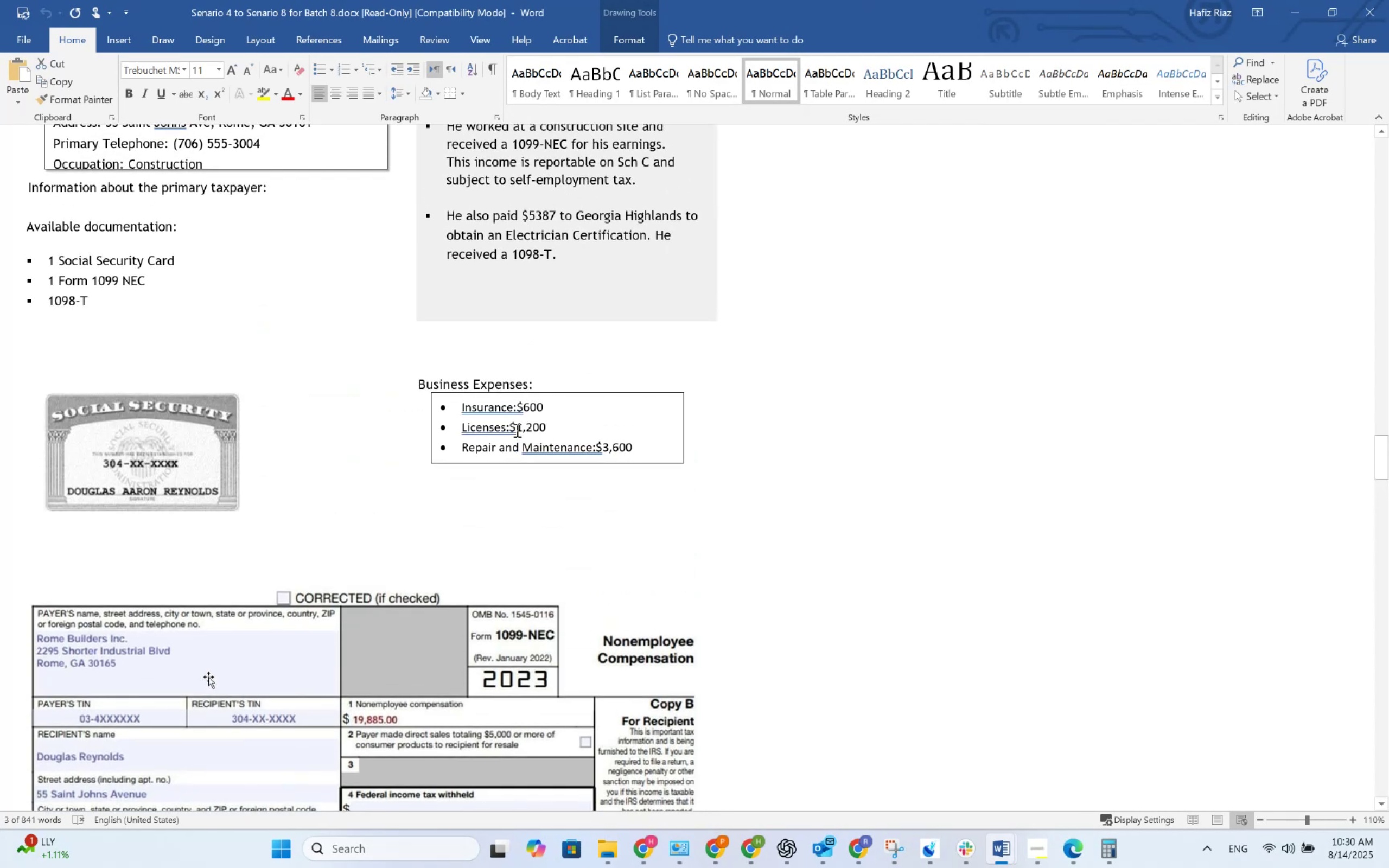 
scroll: coordinate [516, 430], scroll_direction: down, amount: 24.0
 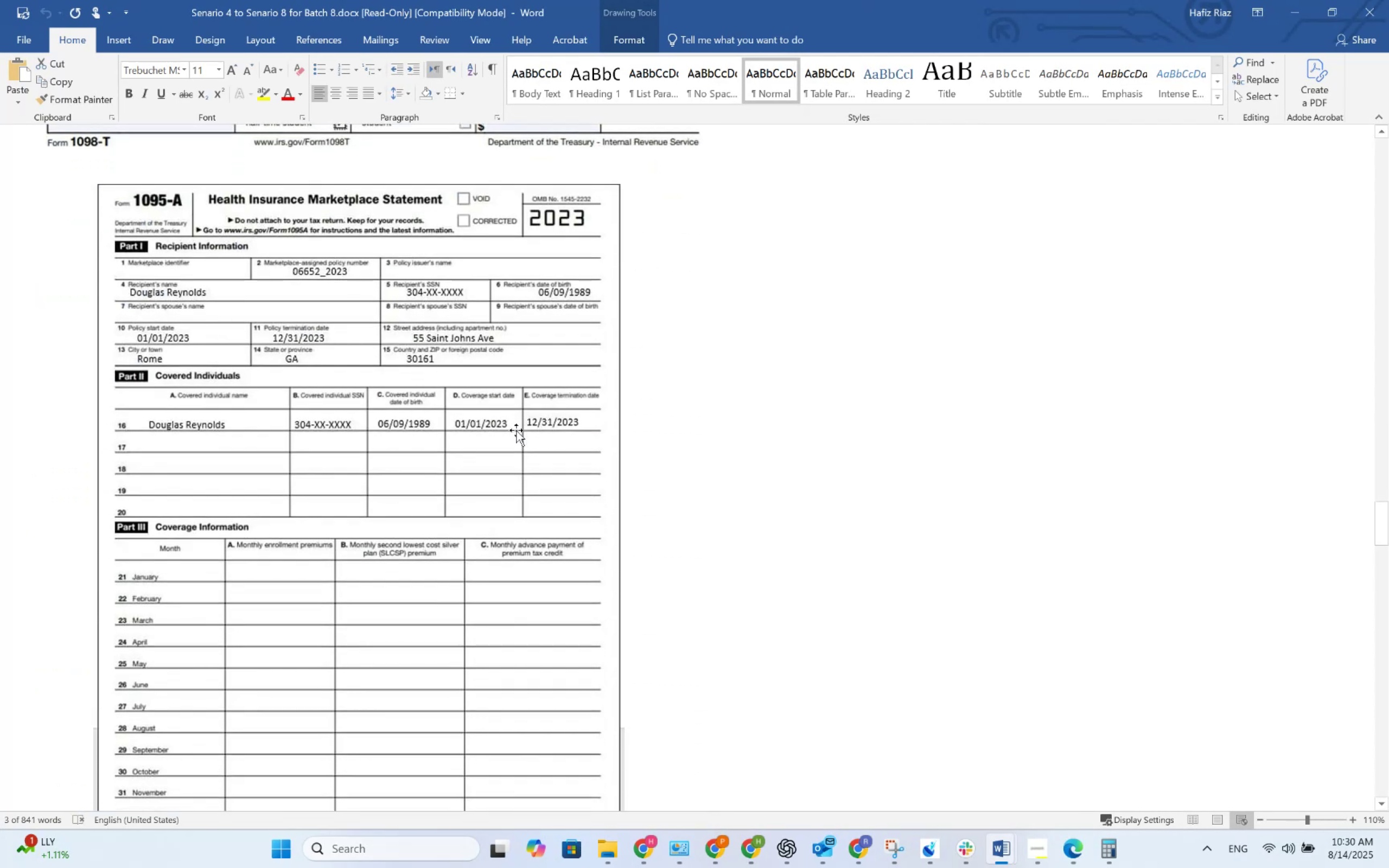 
scroll: coordinate [516, 430], scroll_direction: up, amount: 45.0
 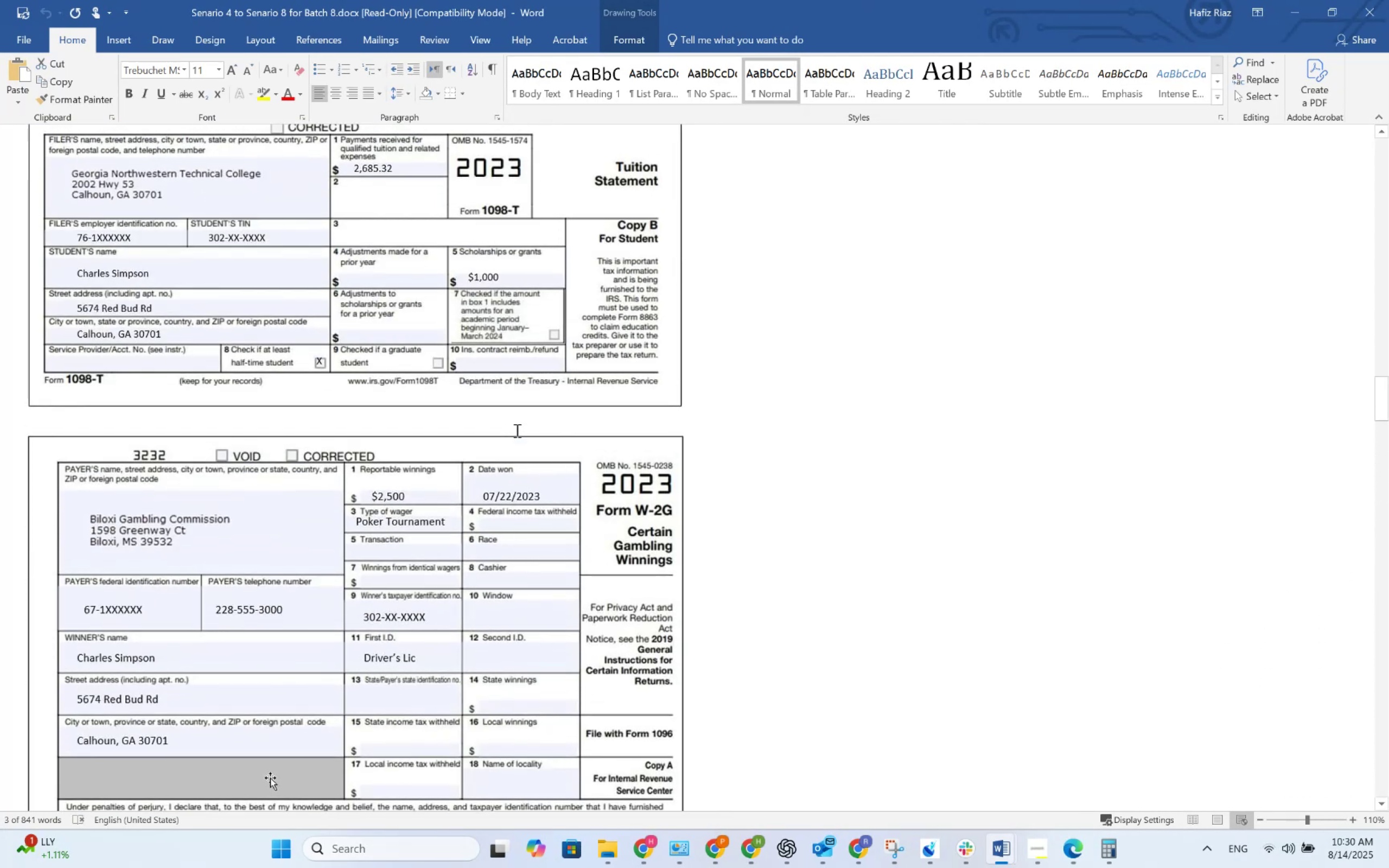 
scroll: coordinate [516, 430], scroll_direction: down, amount: 18.0
 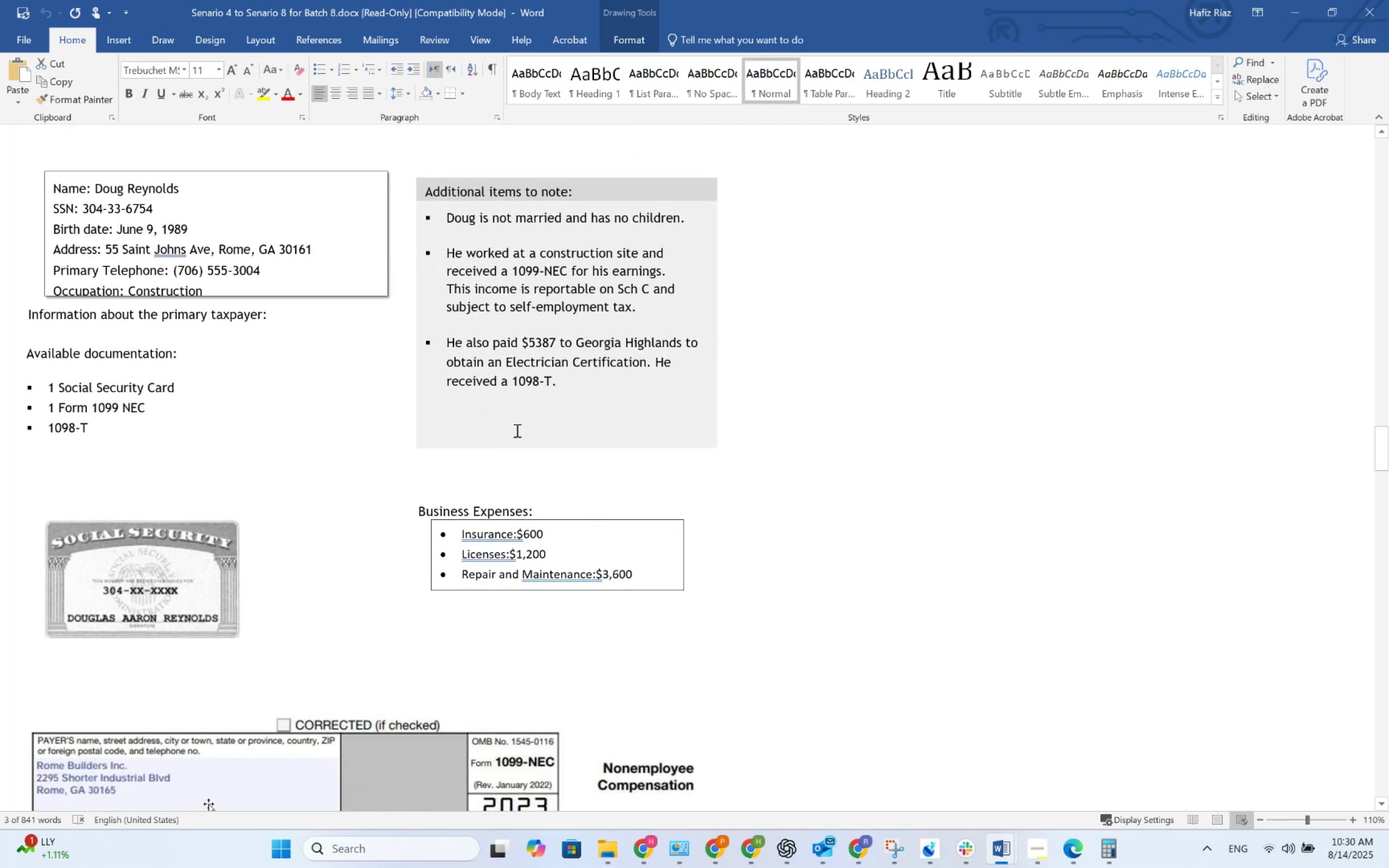 
scroll: coordinate [516, 430], scroll_direction: up, amount: 36.0
 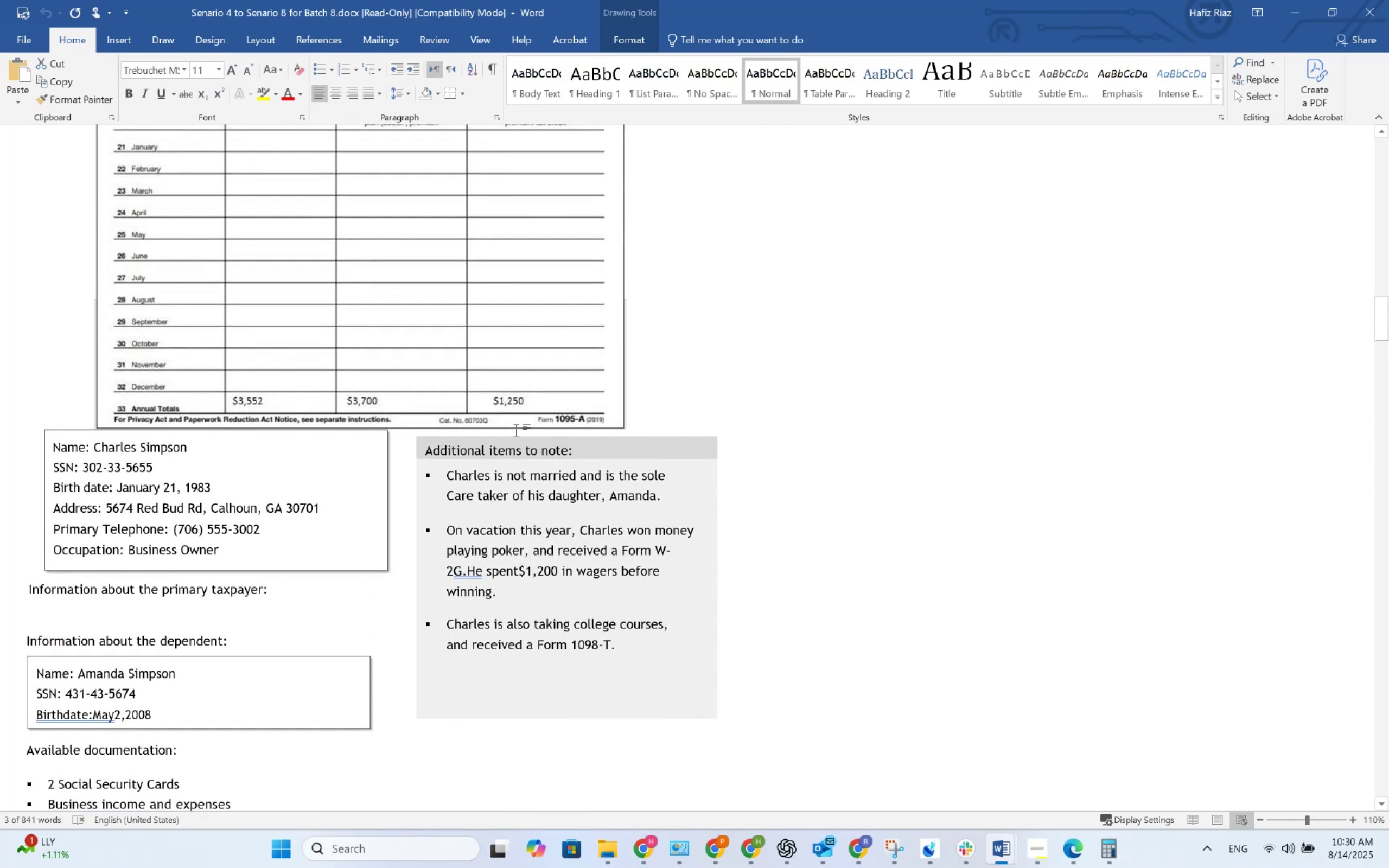 
scroll: coordinate [516, 430], scroll_direction: down, amount: 31.0
 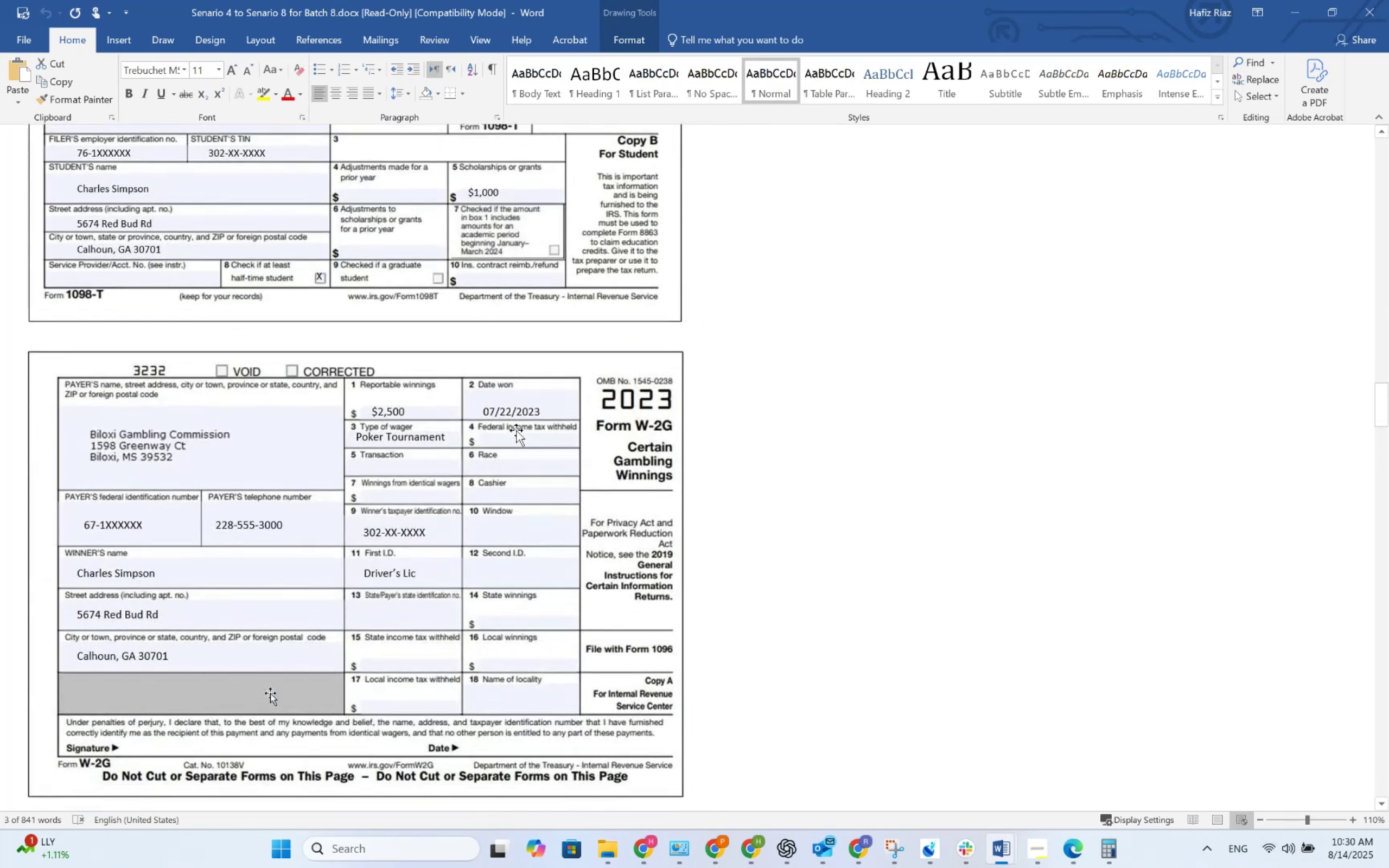 
scroll: coordinate [516, 430], scroll_direction: up, amount: 12.0
 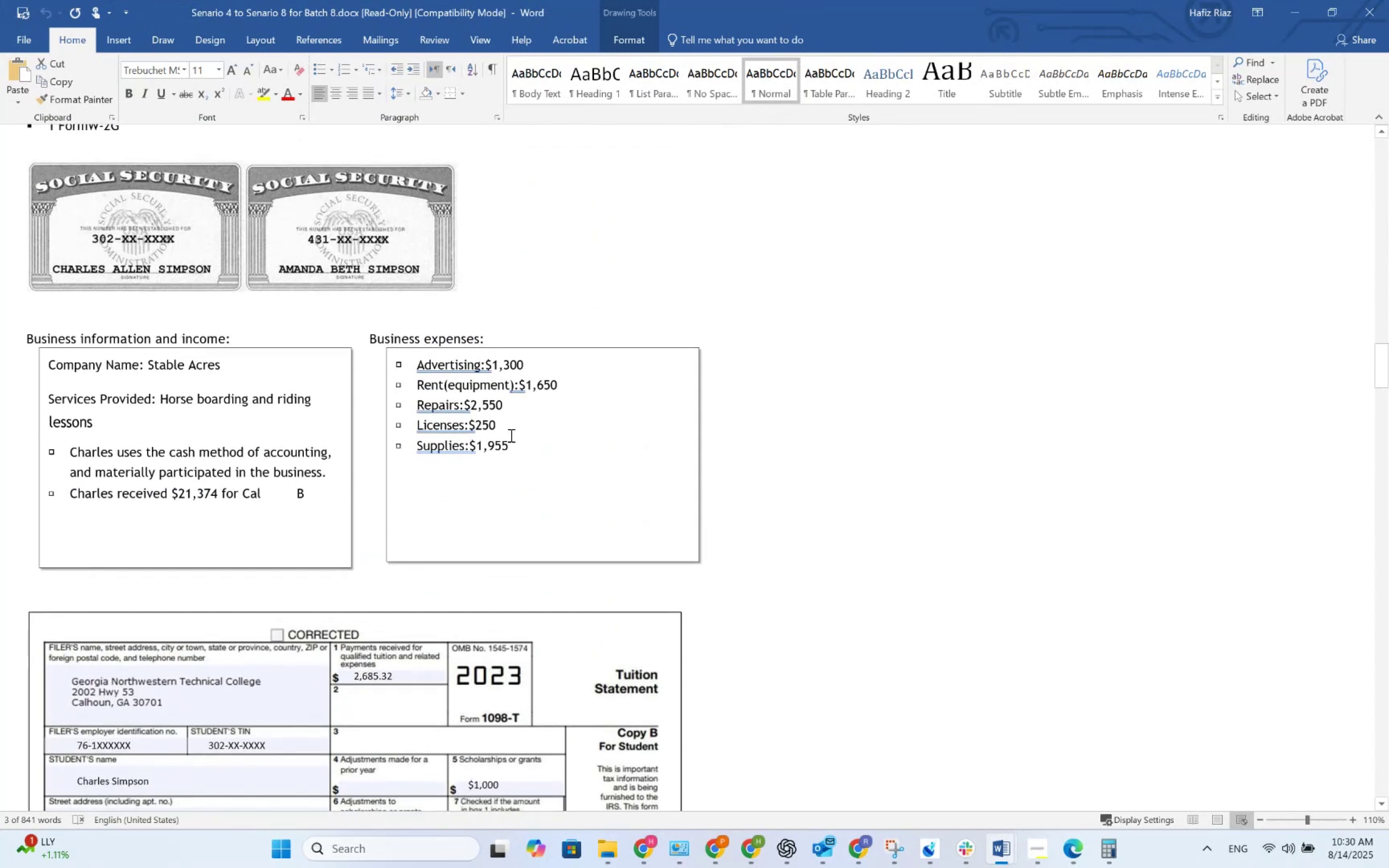 
scroll: coordinate [498, 452], scroll_direction: down, amount: 3.0
 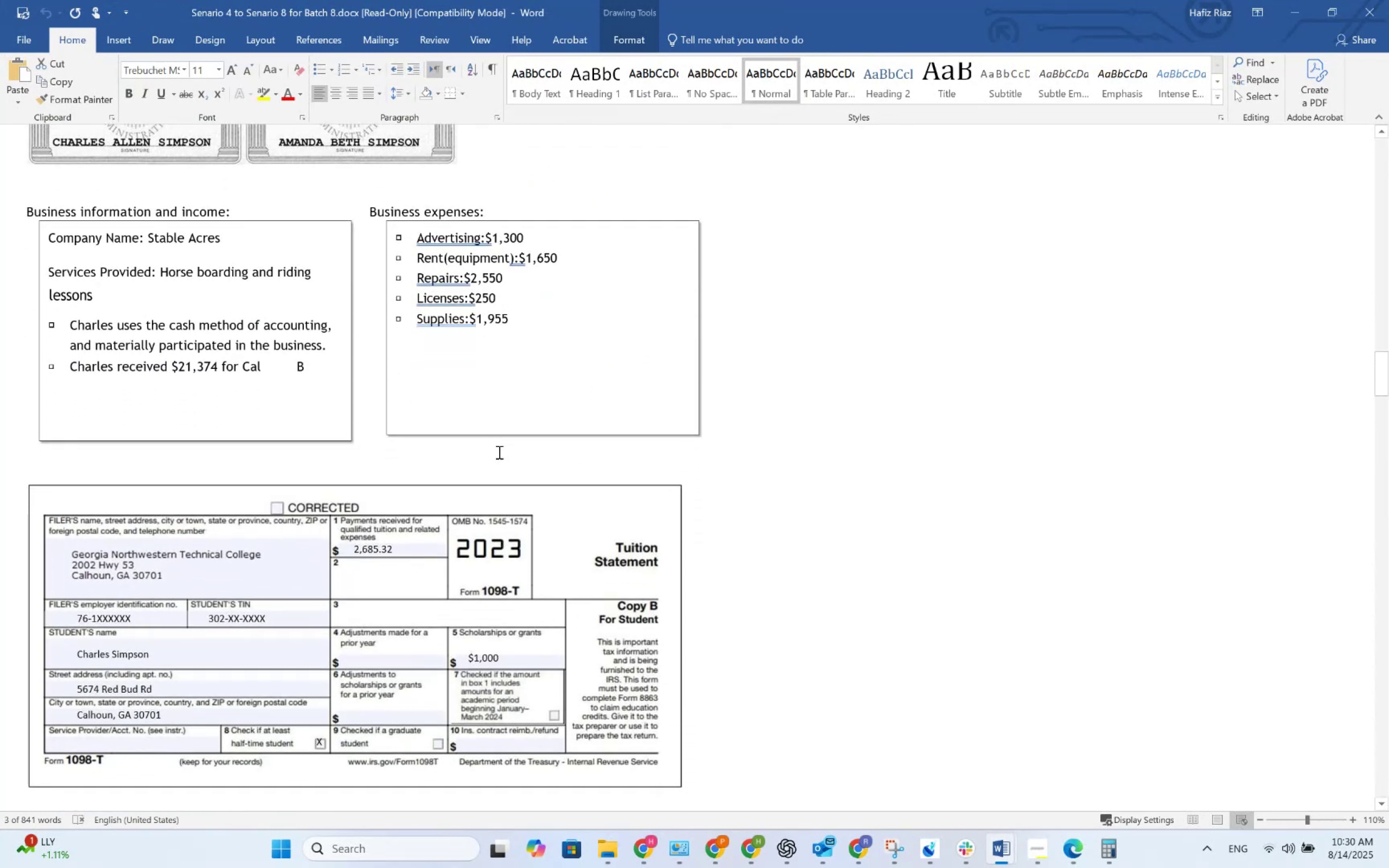 
scroll: coordinate [498, 452], scroll_direction: up, amount: 5.0
 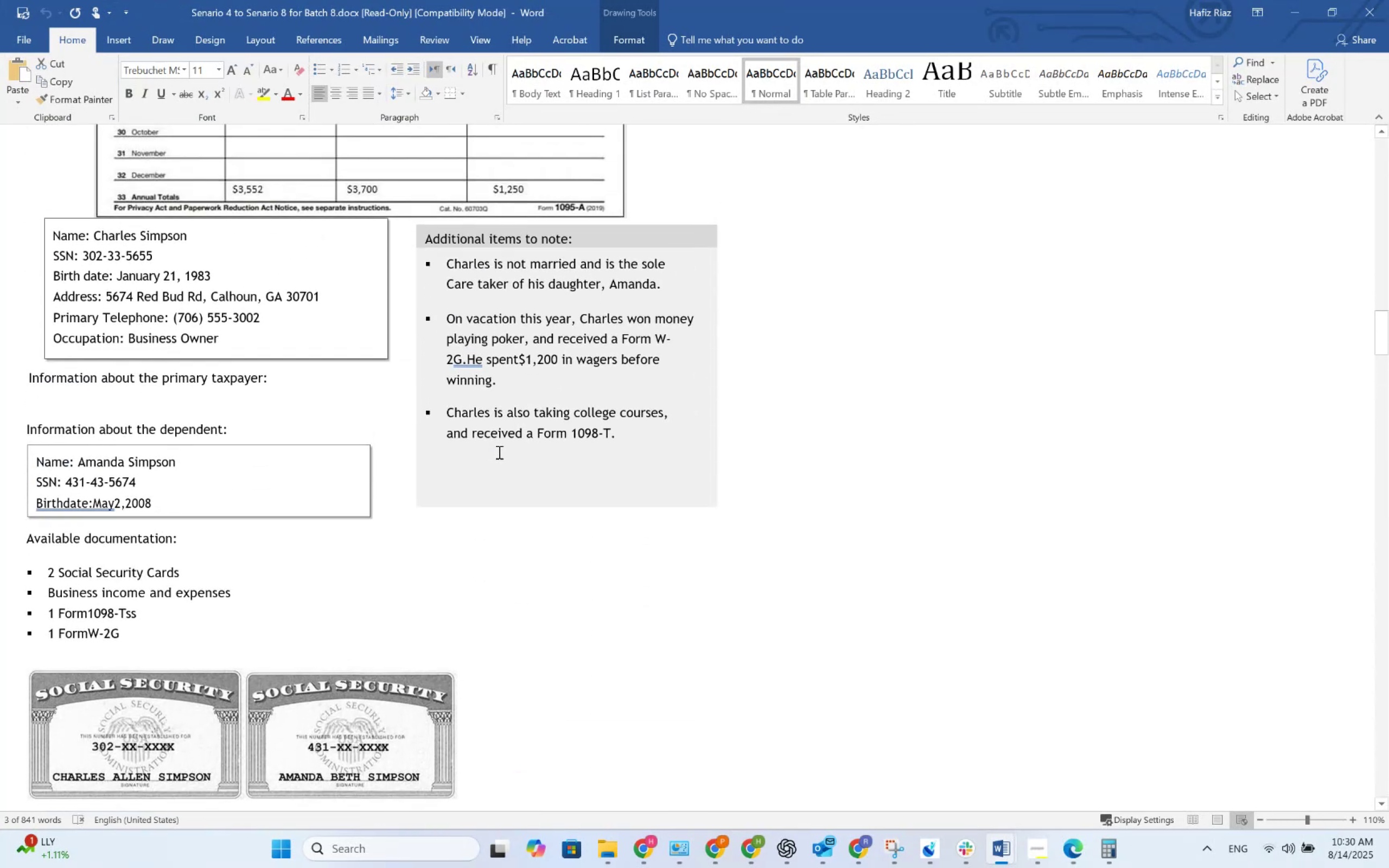 
scroll: coordinate [498, 452], scroll_direction: down, amount: 2.0
 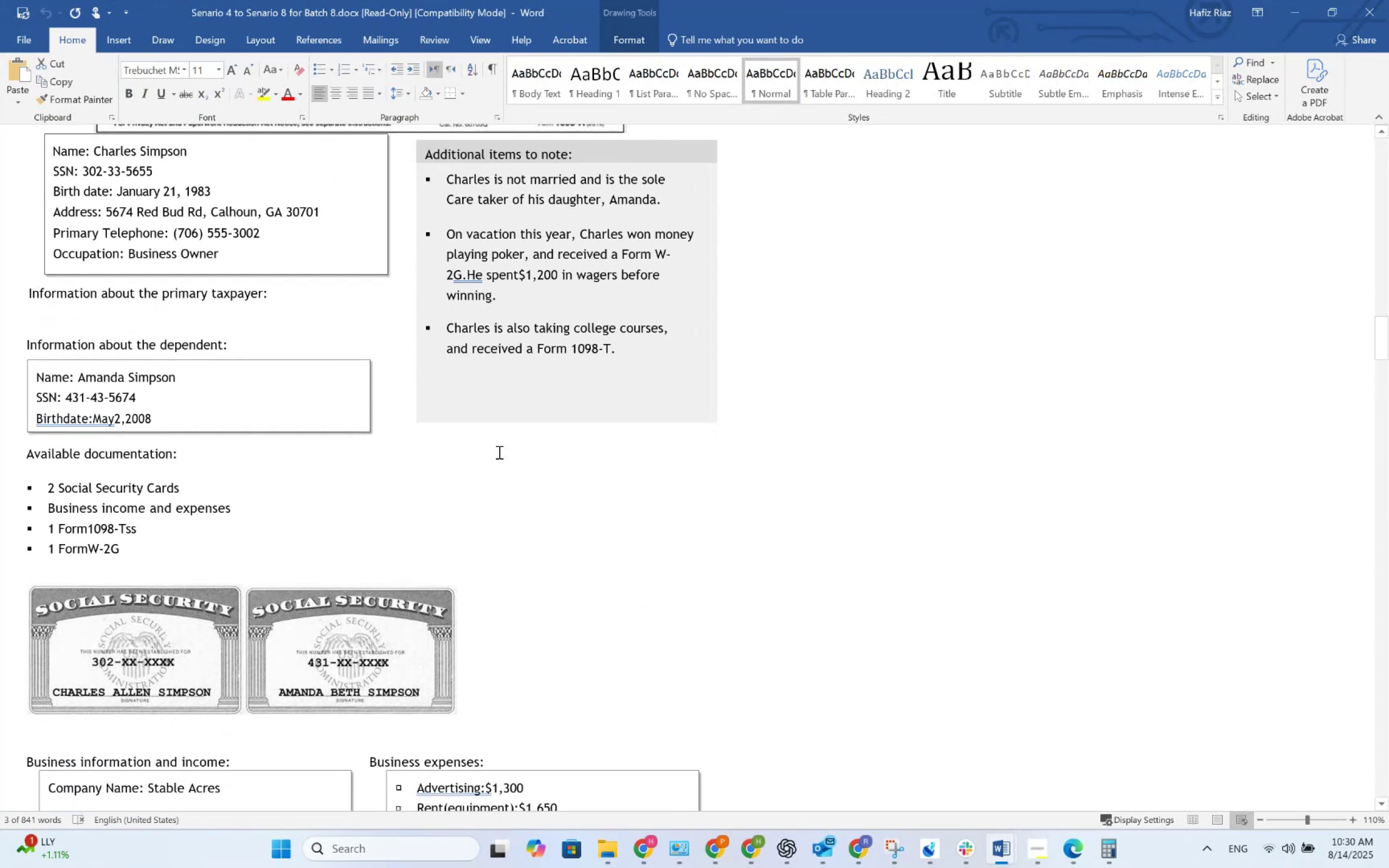 
key(Alt+AltLeft)
 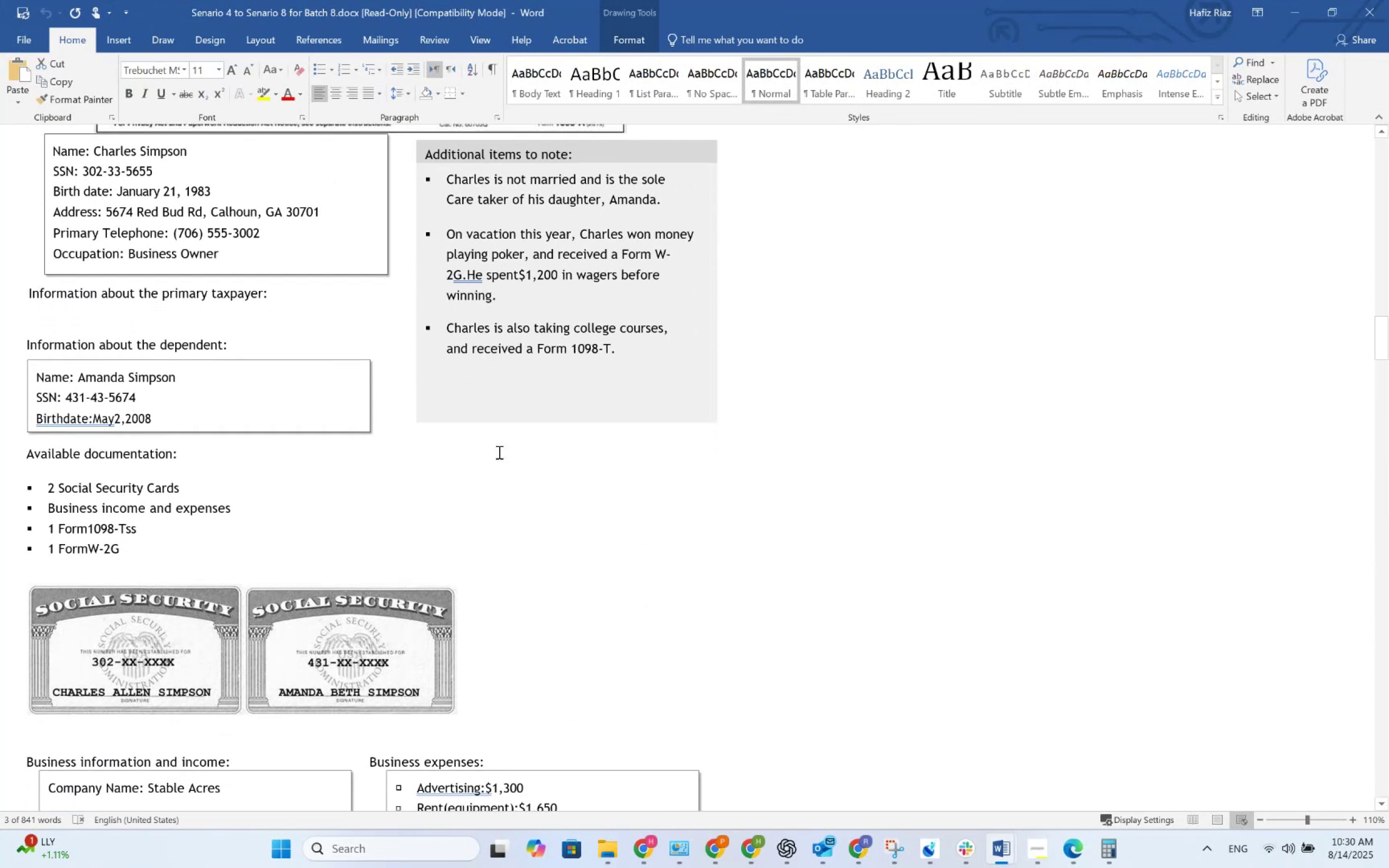 
key(Alt+Tab)
 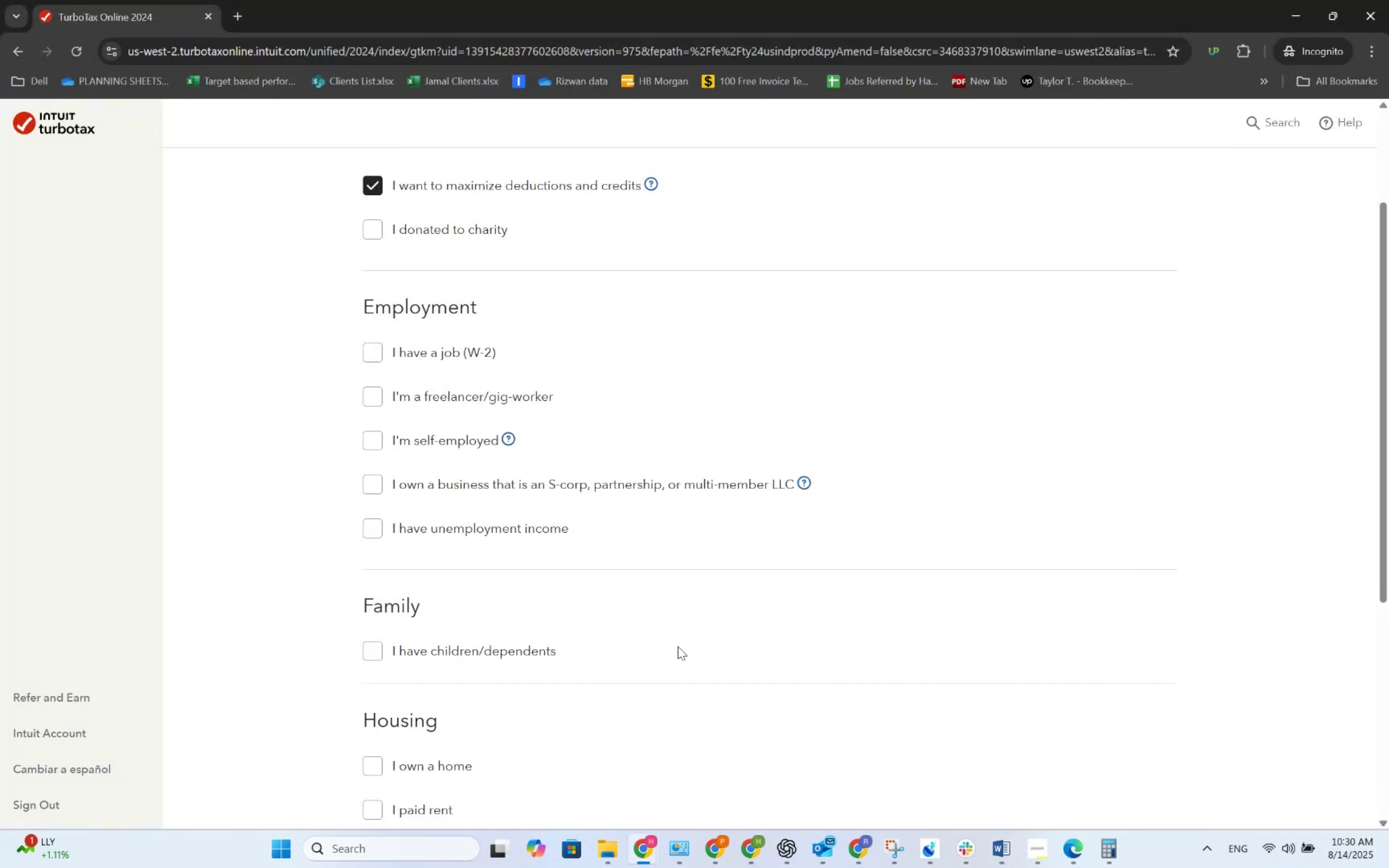 
key(Alt+AltLeft)
 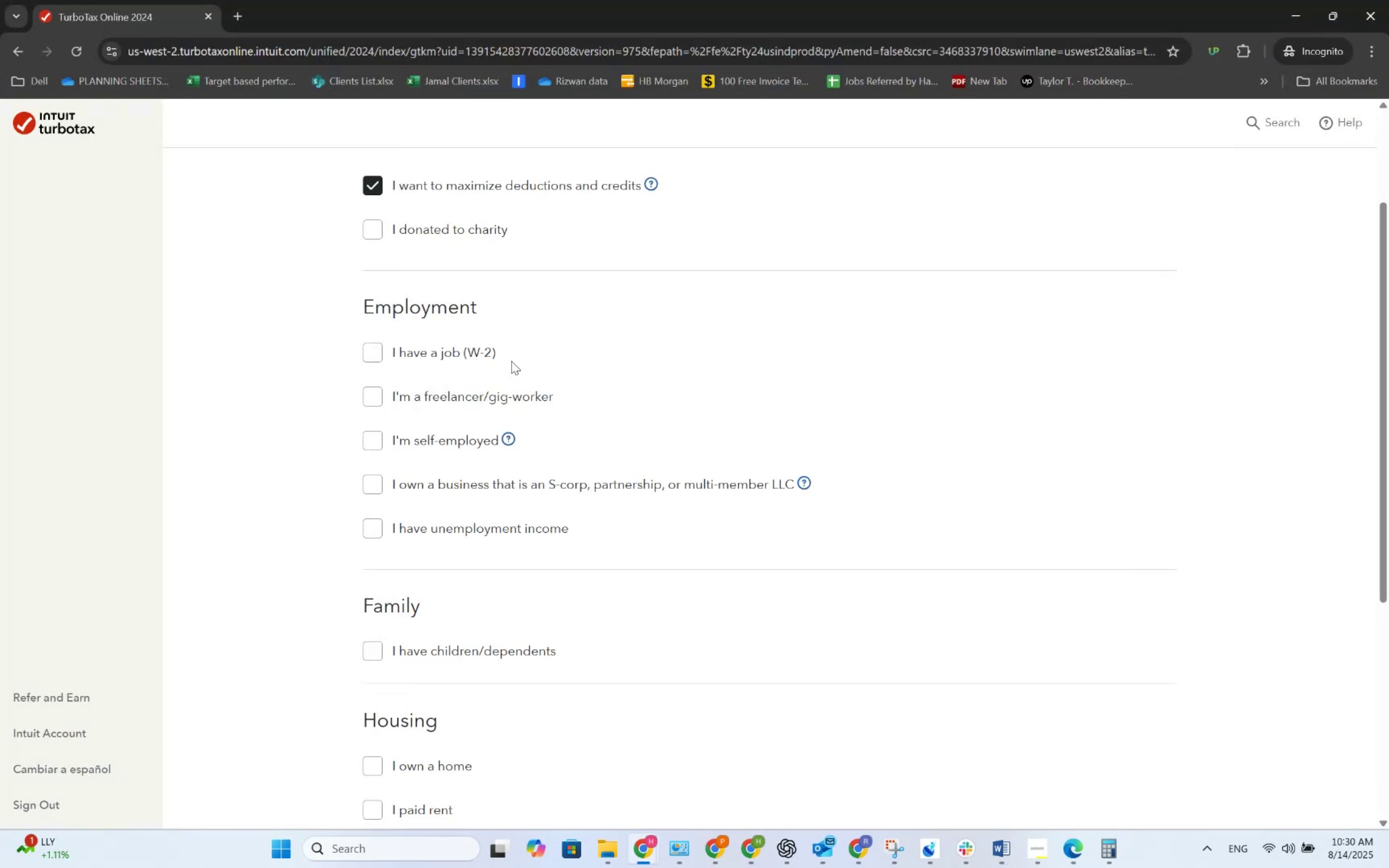 
key(Alt+Tab)
 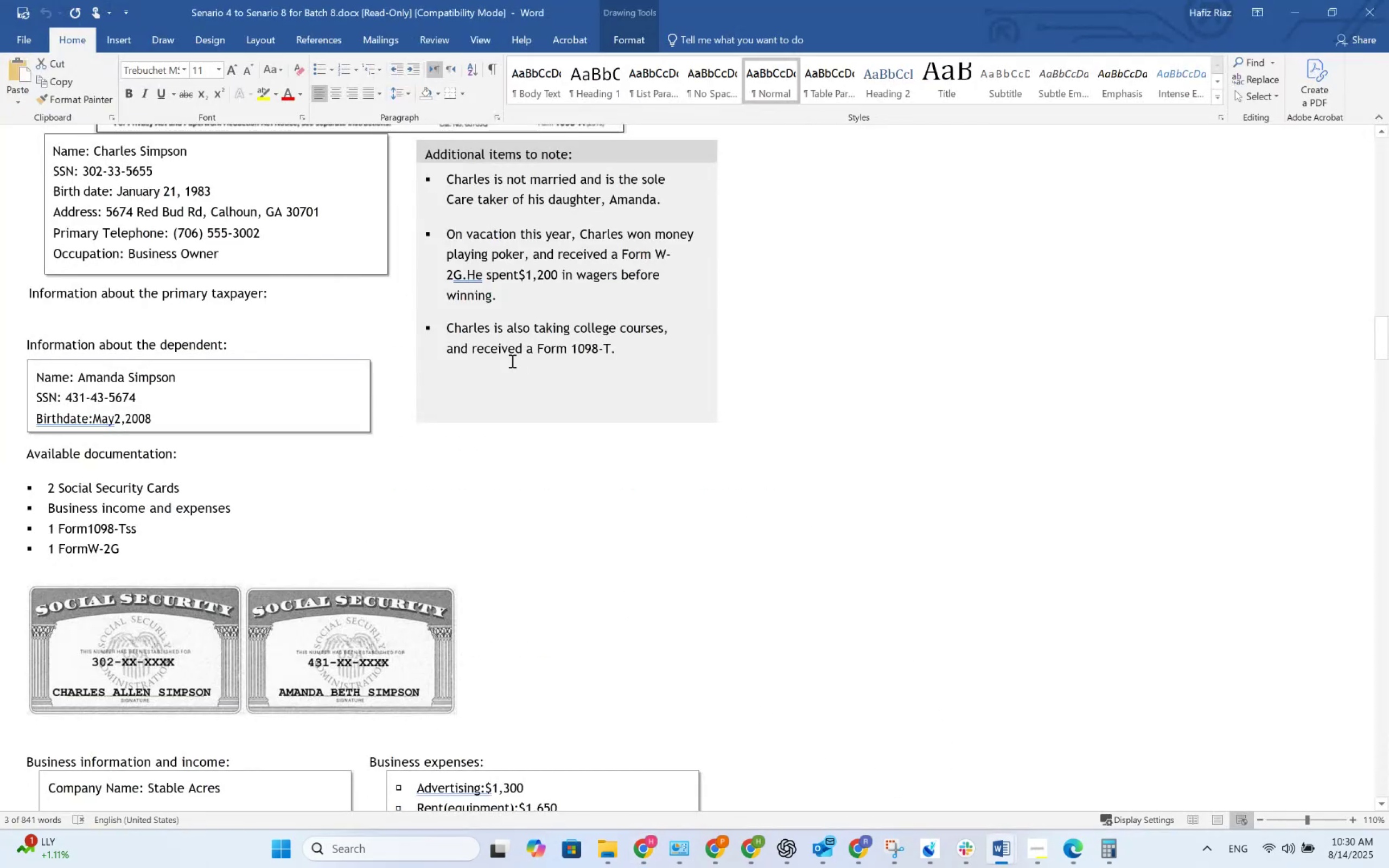 
key(Alt+AltLeft)
 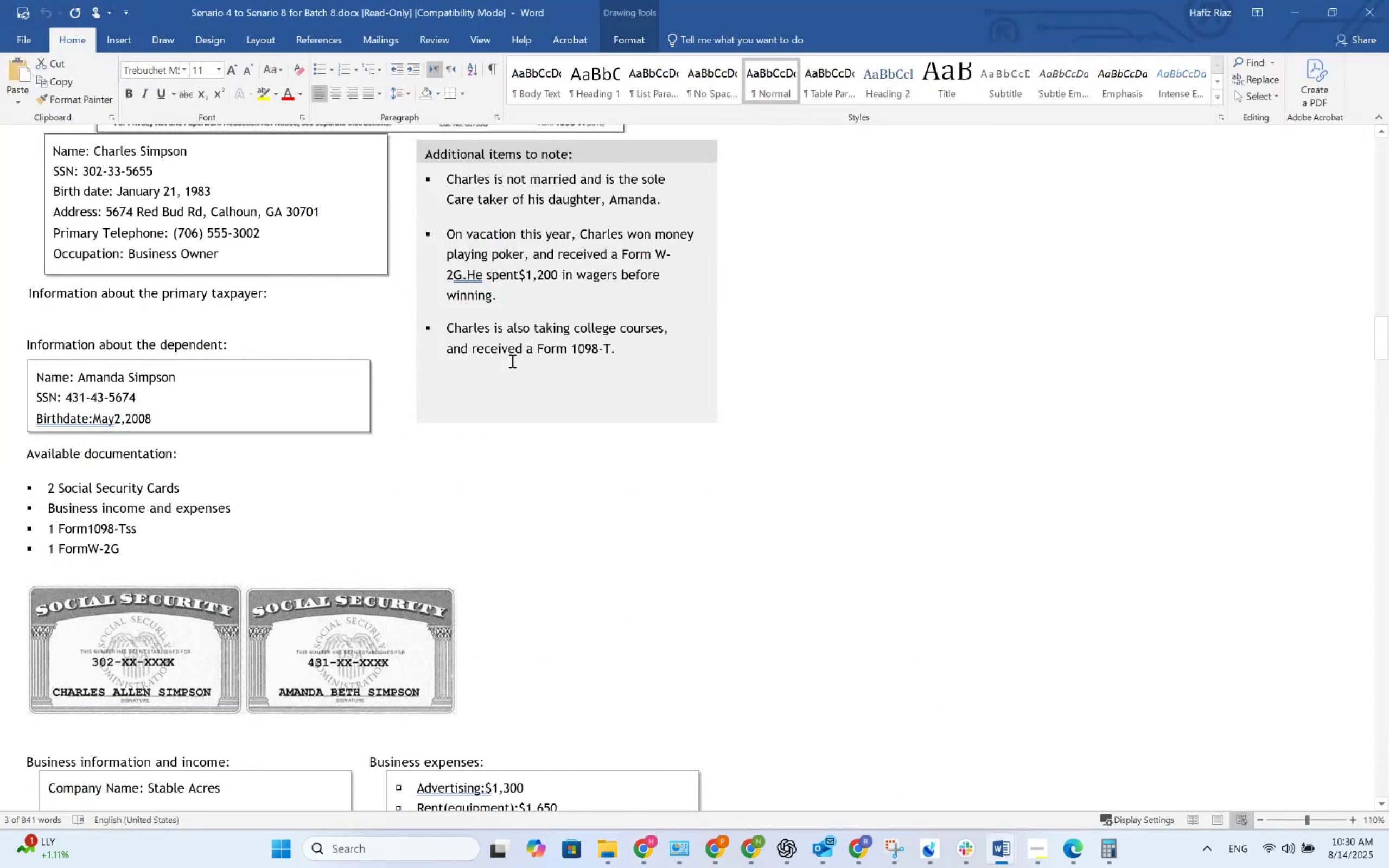 
key(Alt+Tab)
 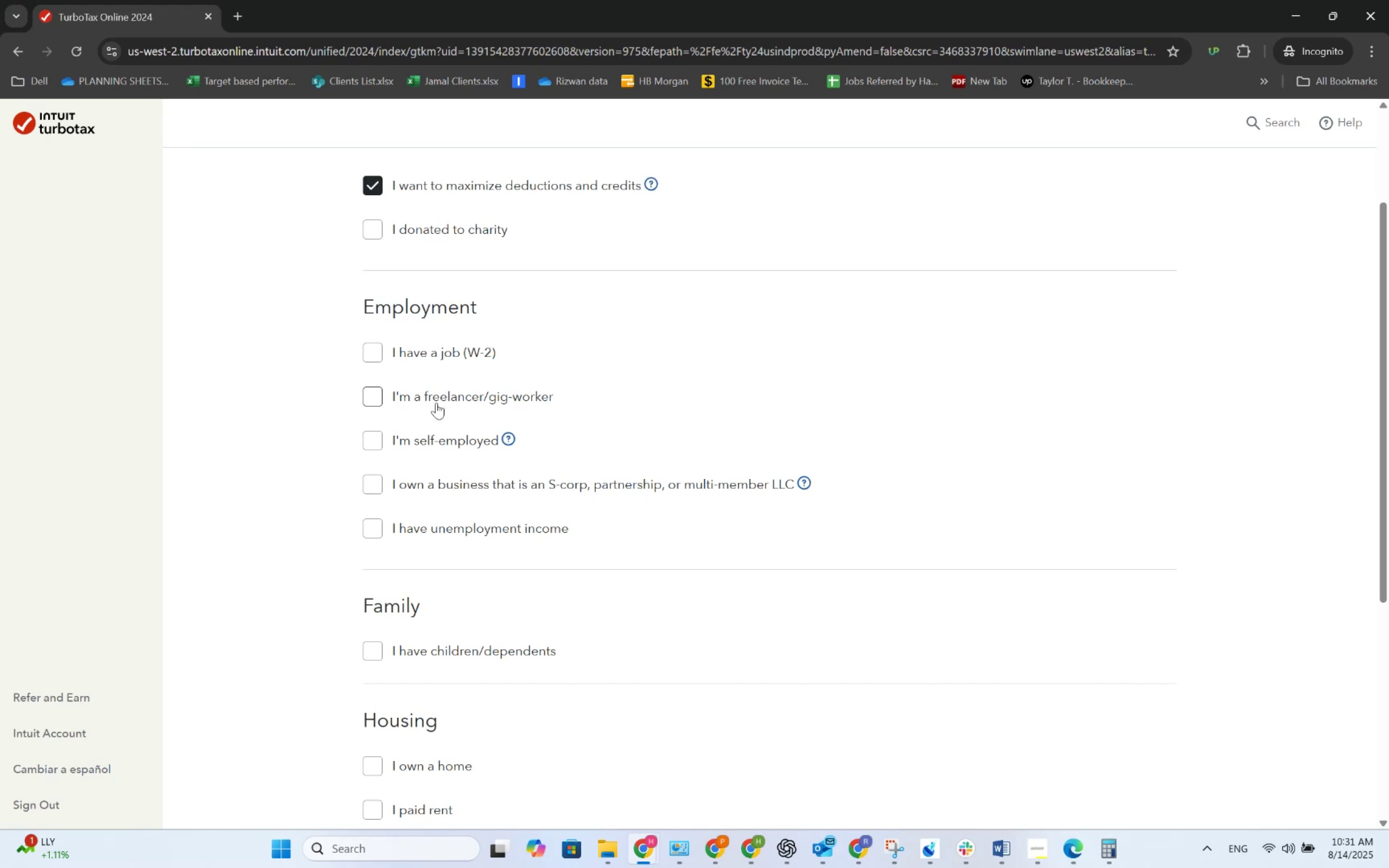 
wait(11.54)
 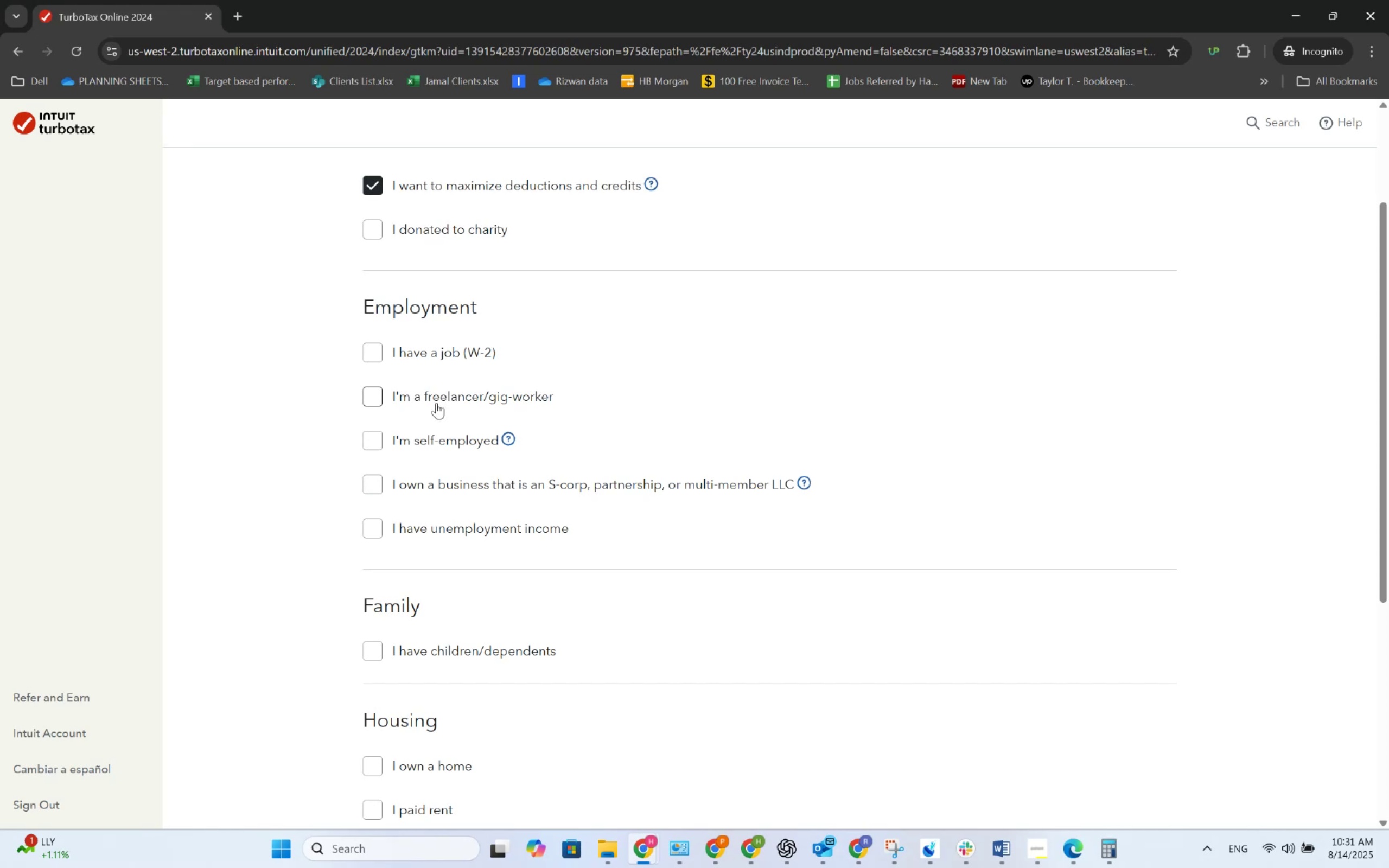 
key(Alt+AltLeft)
 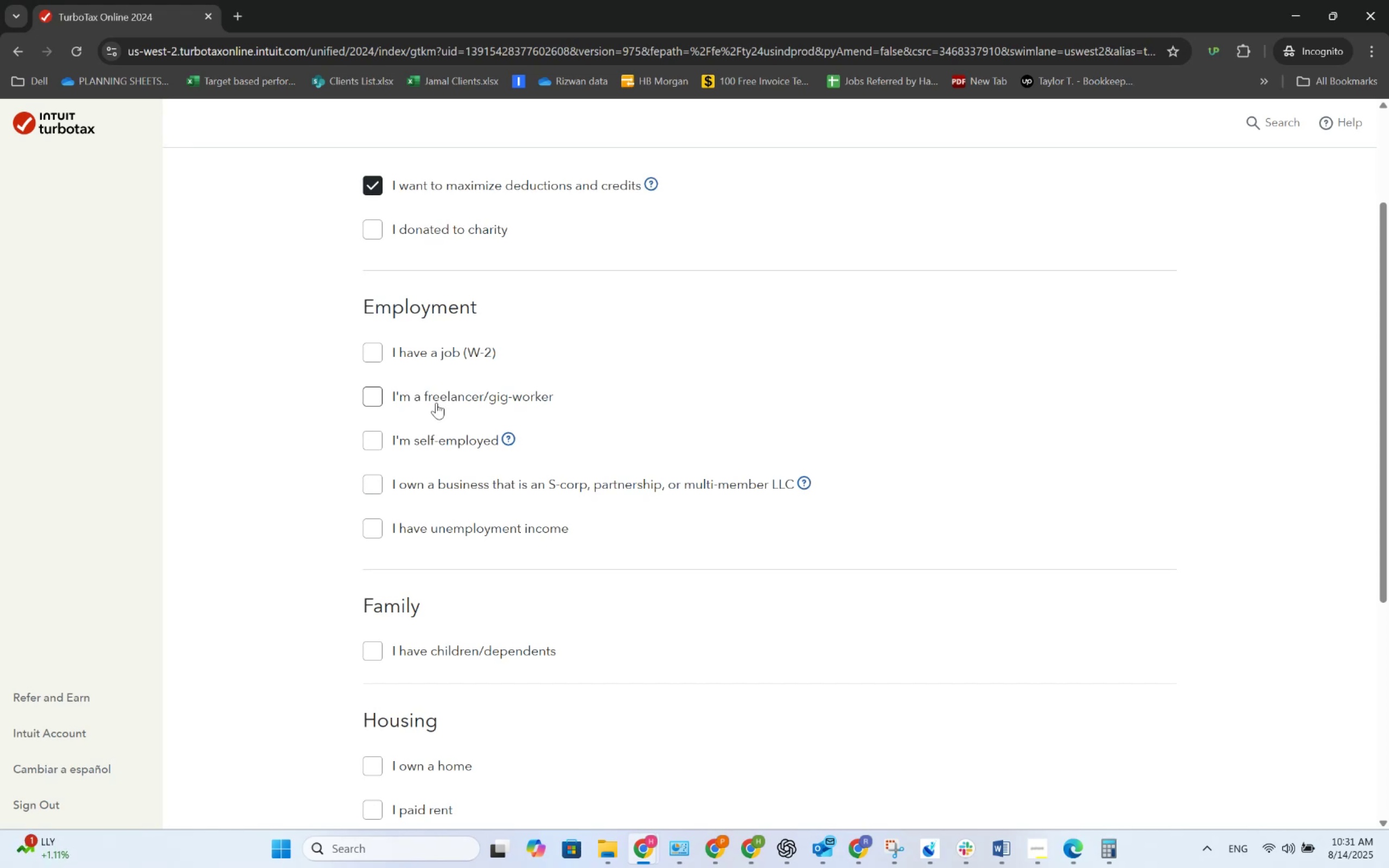 
hold_key(key=Tab, duration=4.35)
 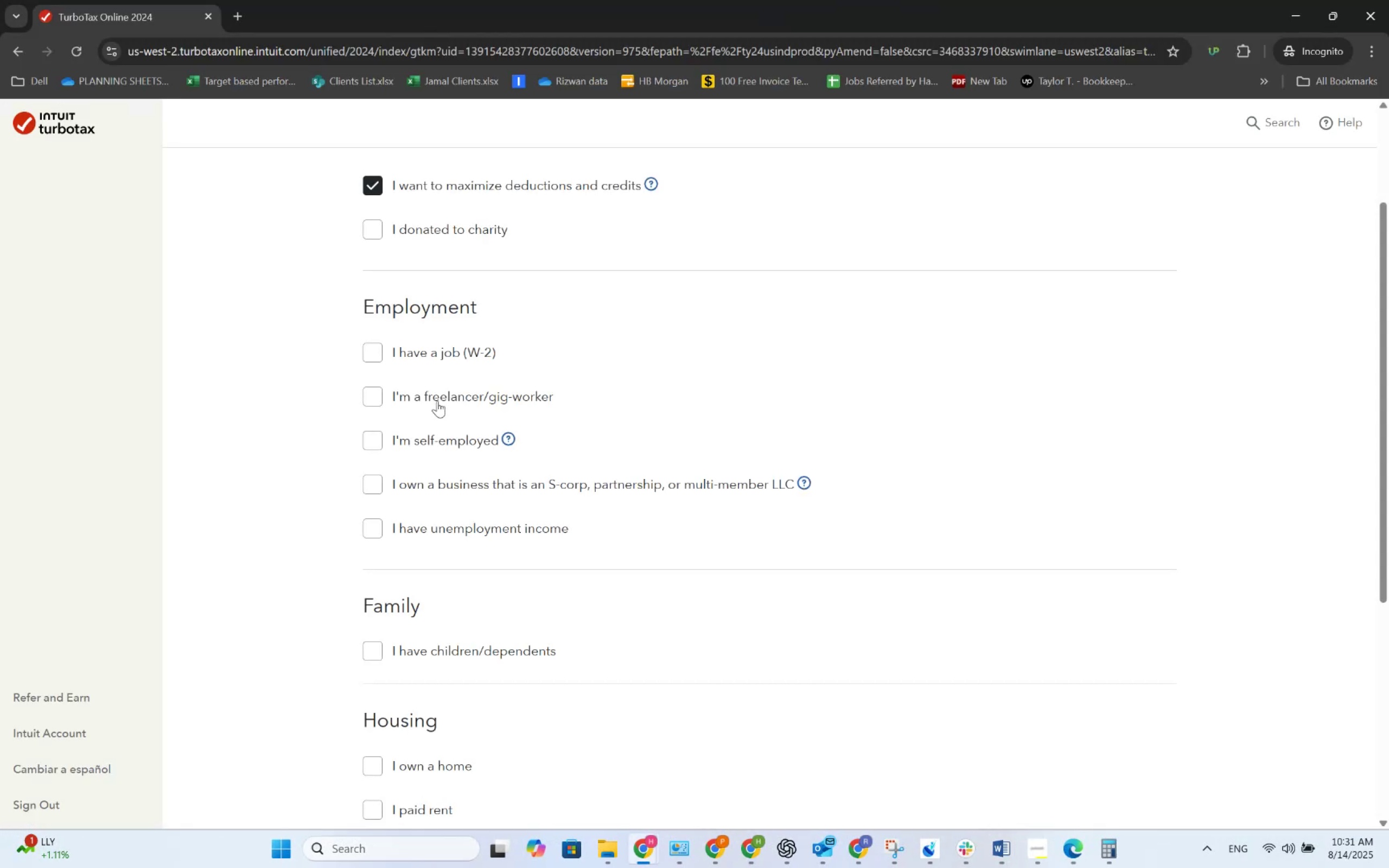 
key(Alt+AltLeft)
 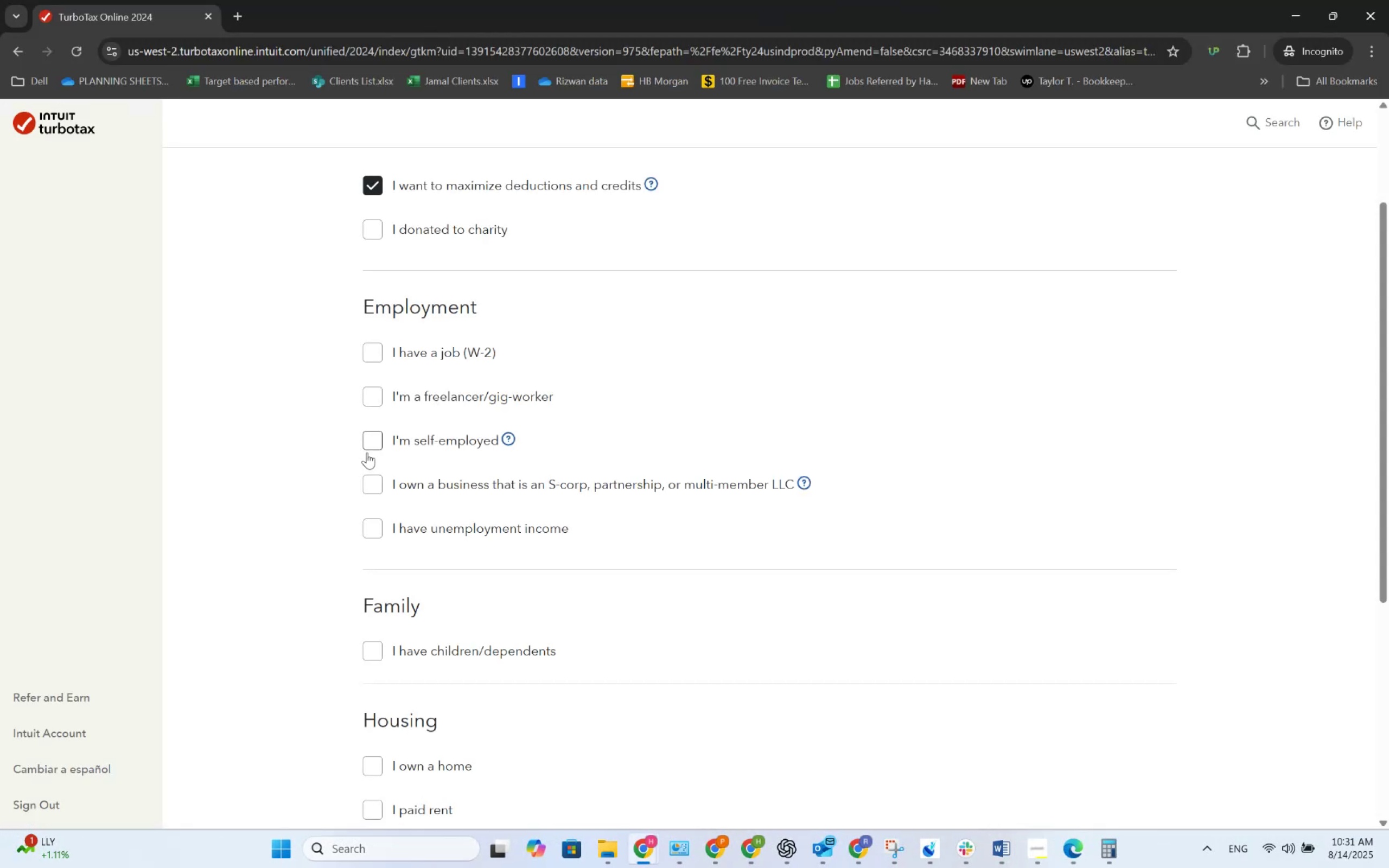 
key(Alt+AltLeft)
 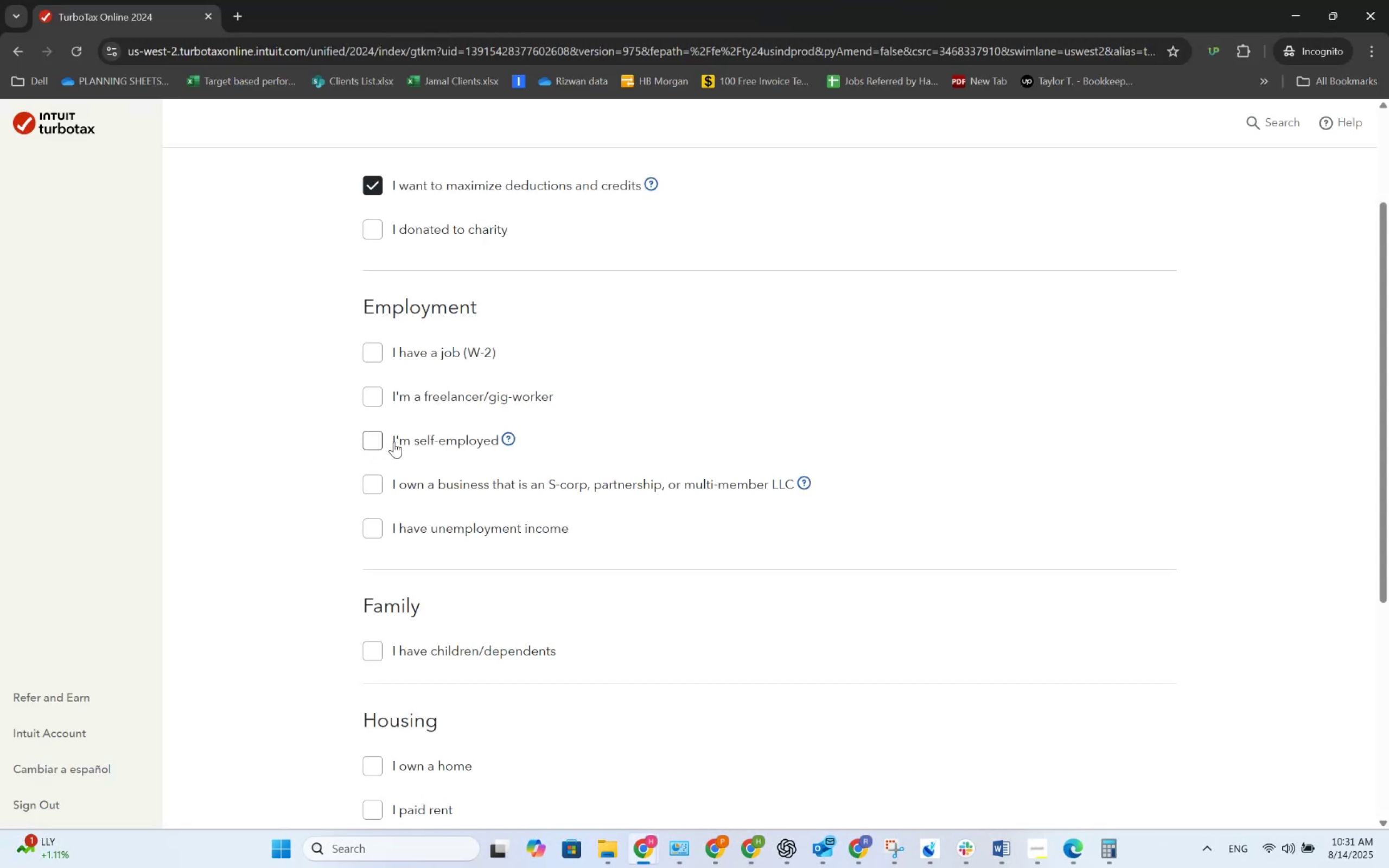 
key(Alt+Tab)
 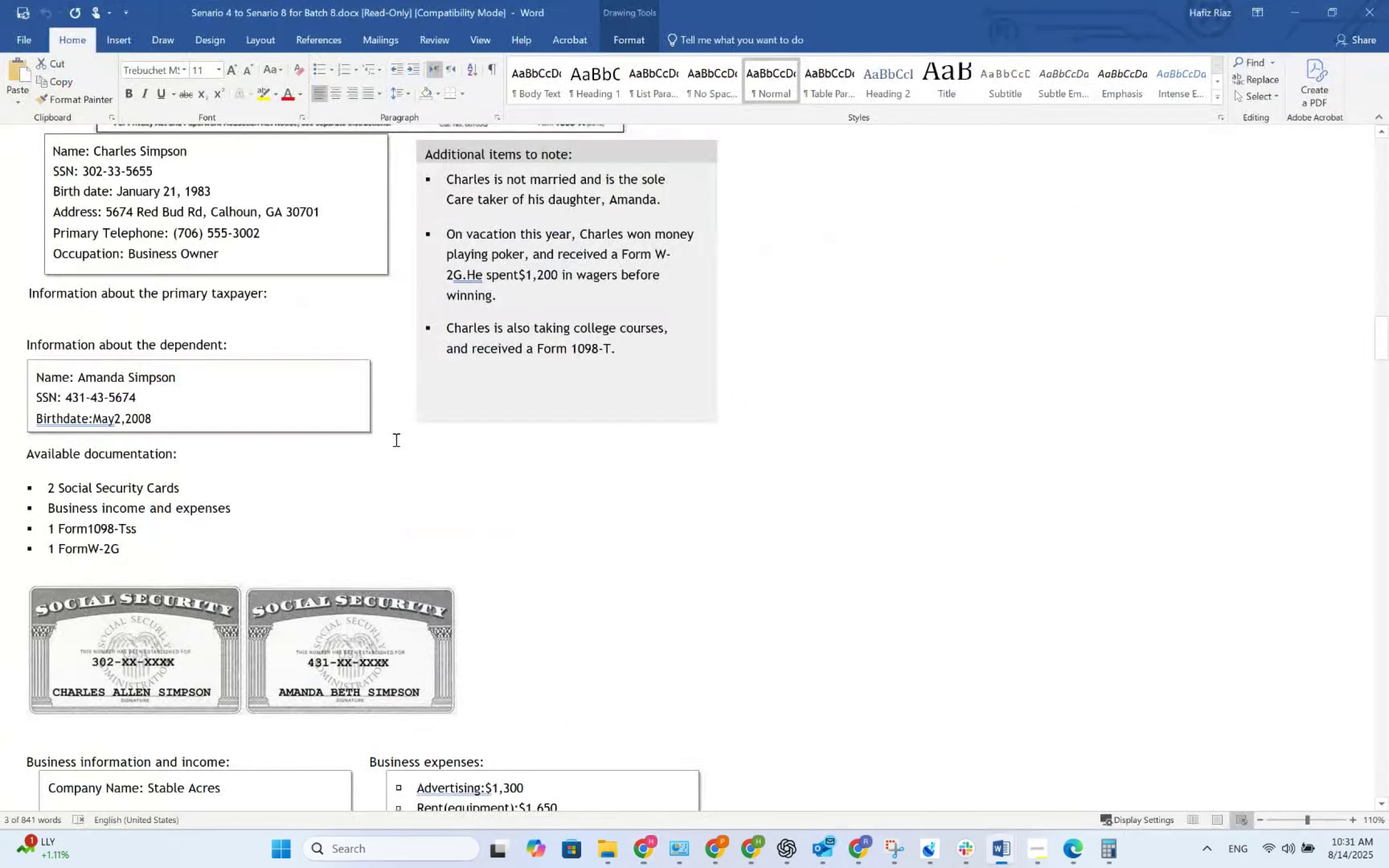 
key(Alt+AltLeft)
 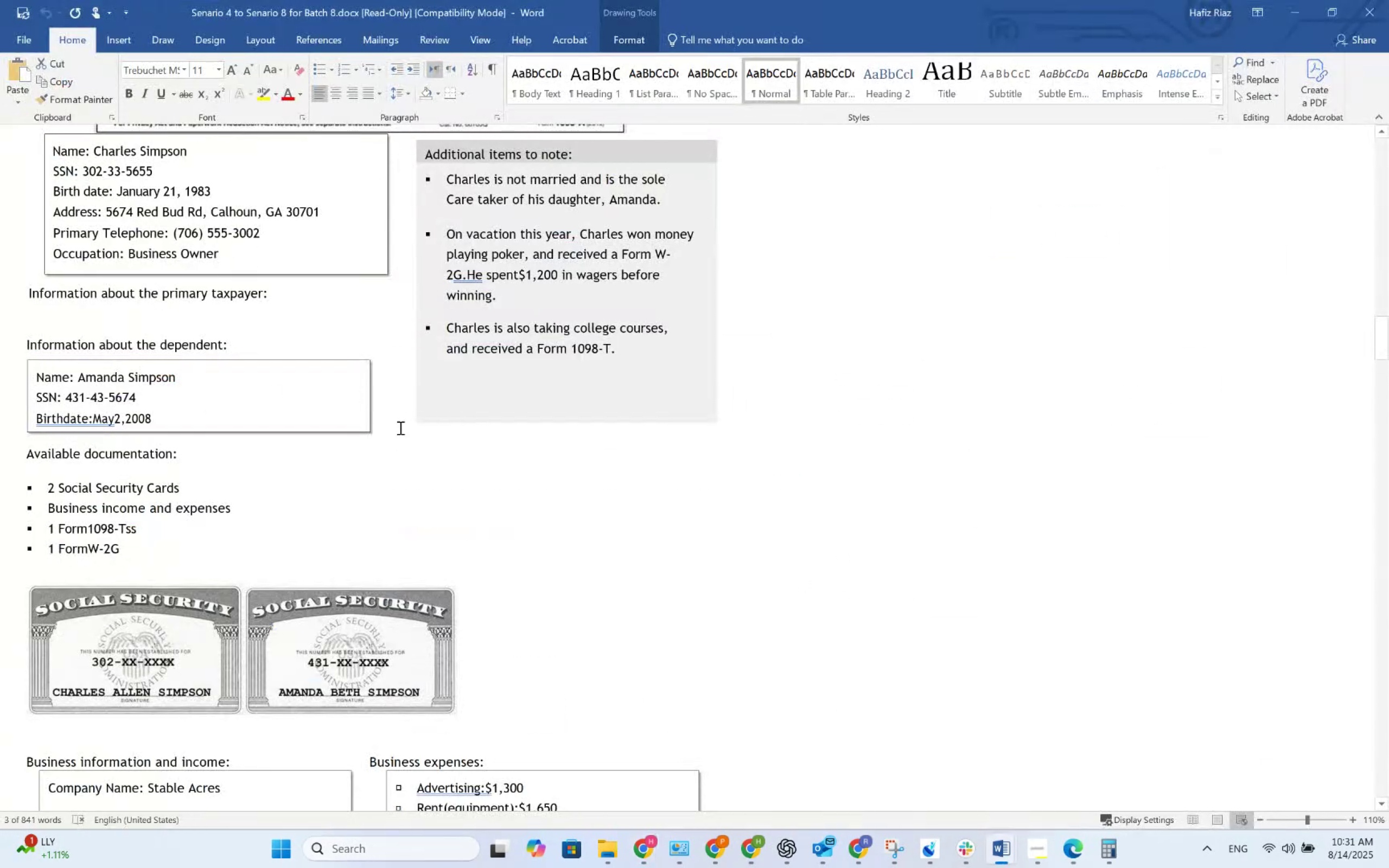 
key(Alt+Tab)
 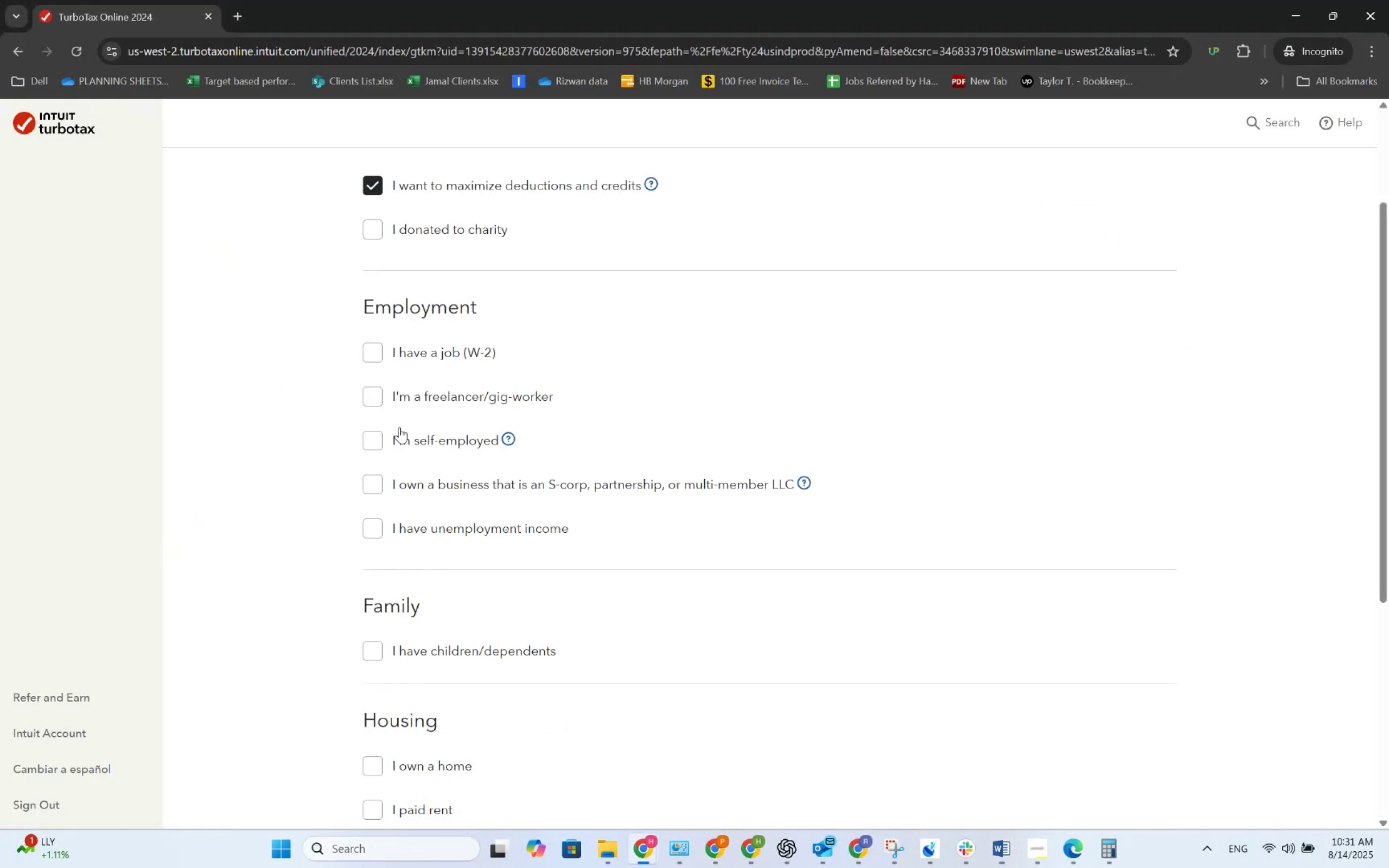 
key(Alt+AltLeft)
 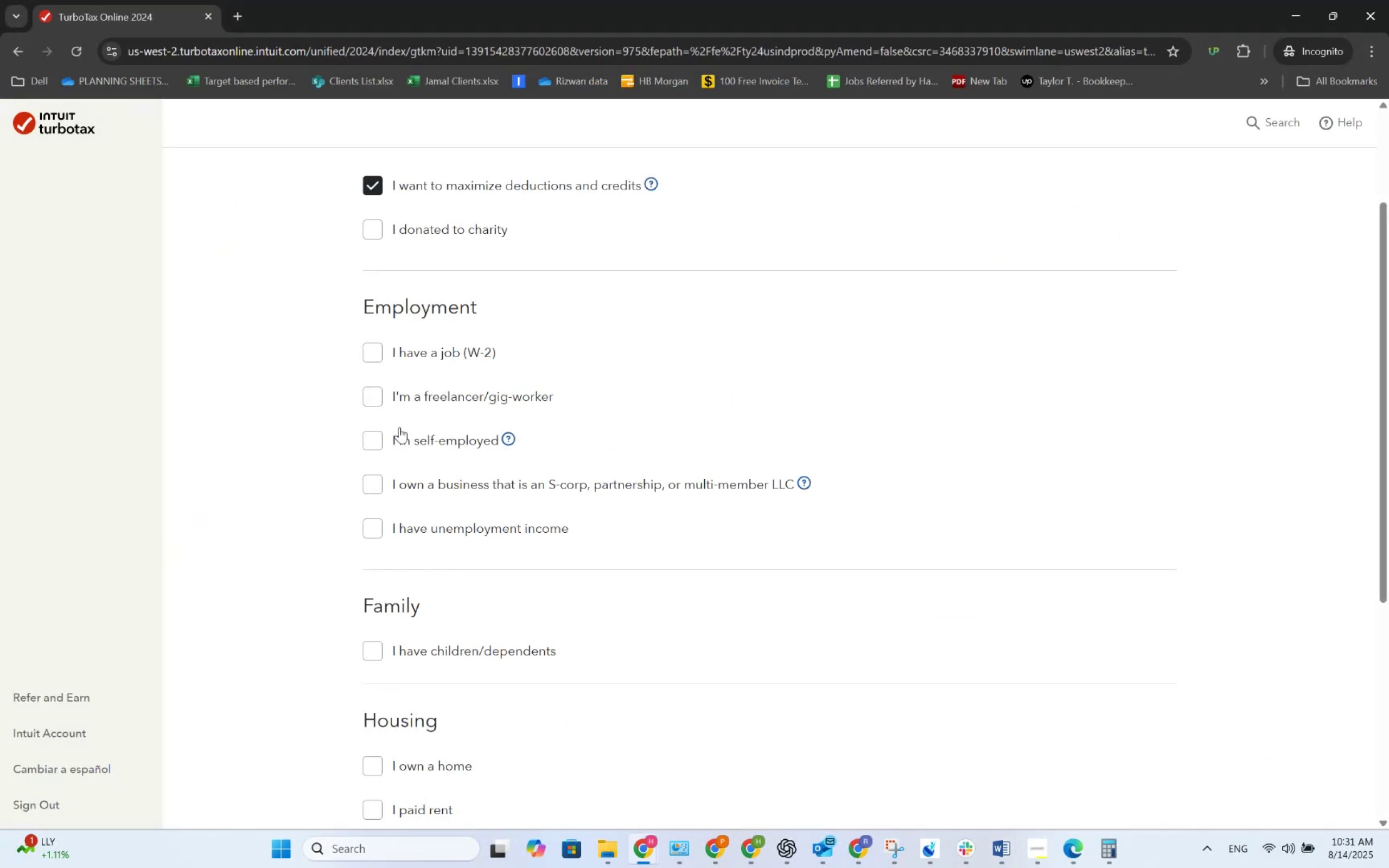 
key(Alt+Tab)
 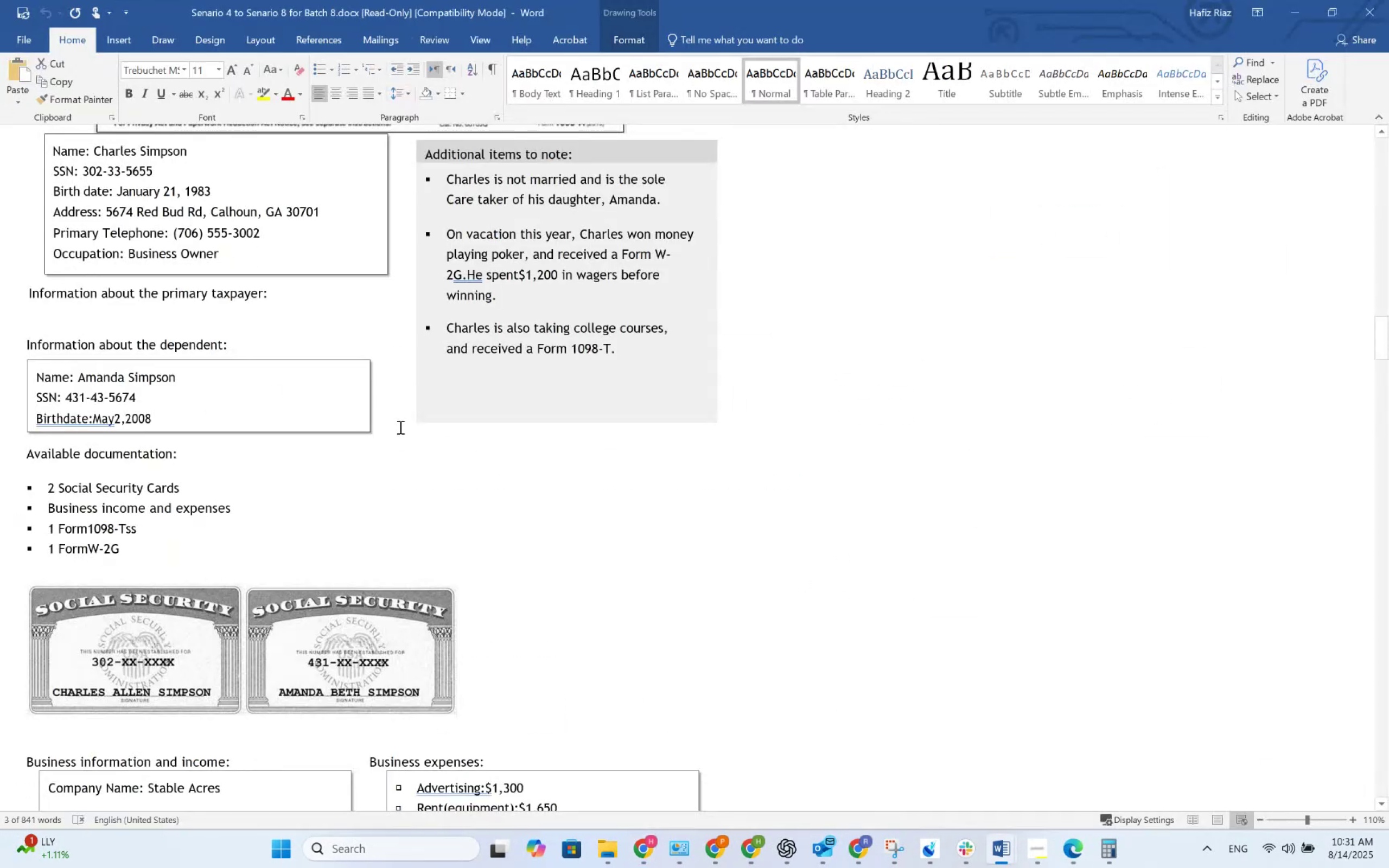 
key(Alt+AltLeft)
 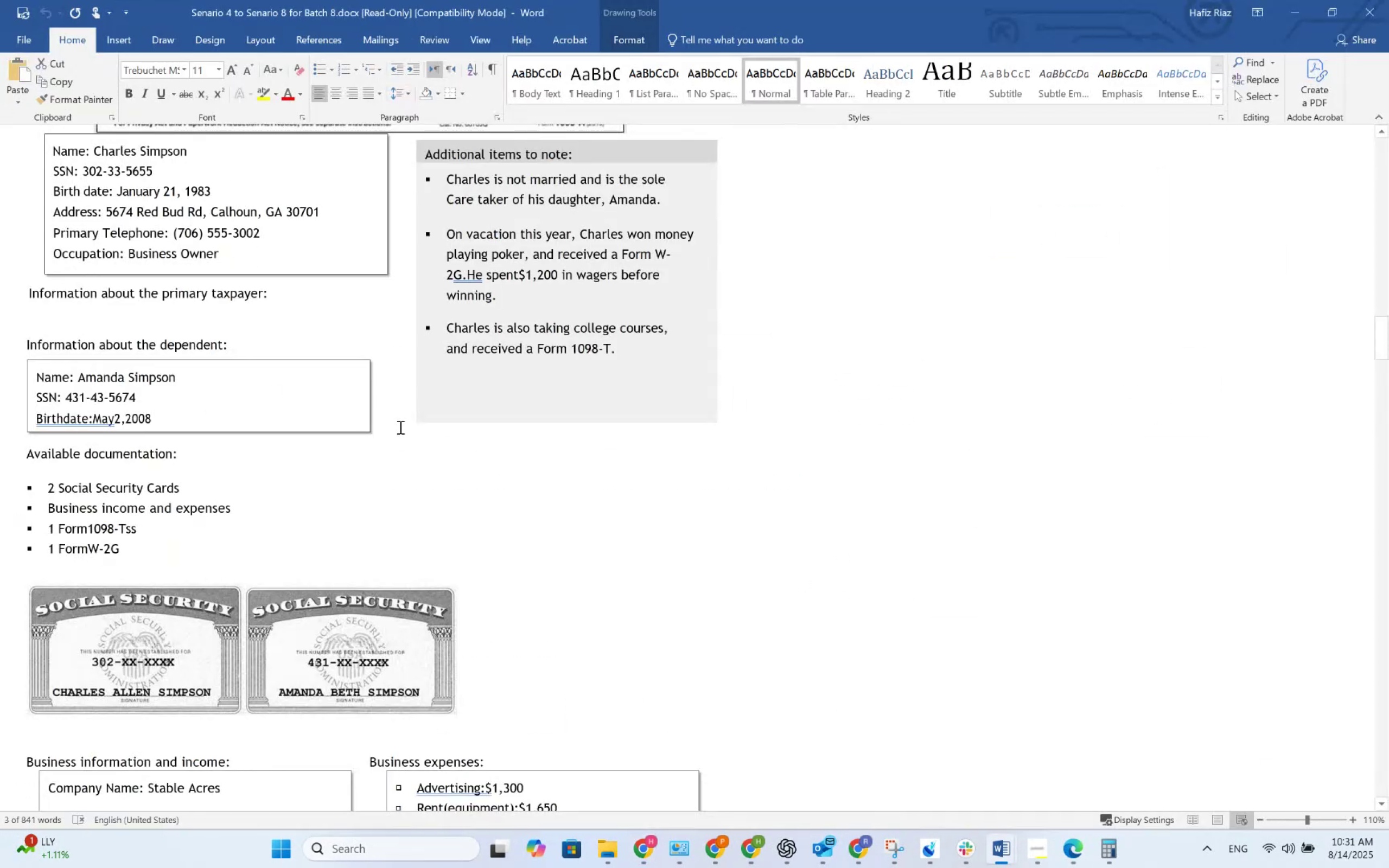 
key(Alt+Tab)
 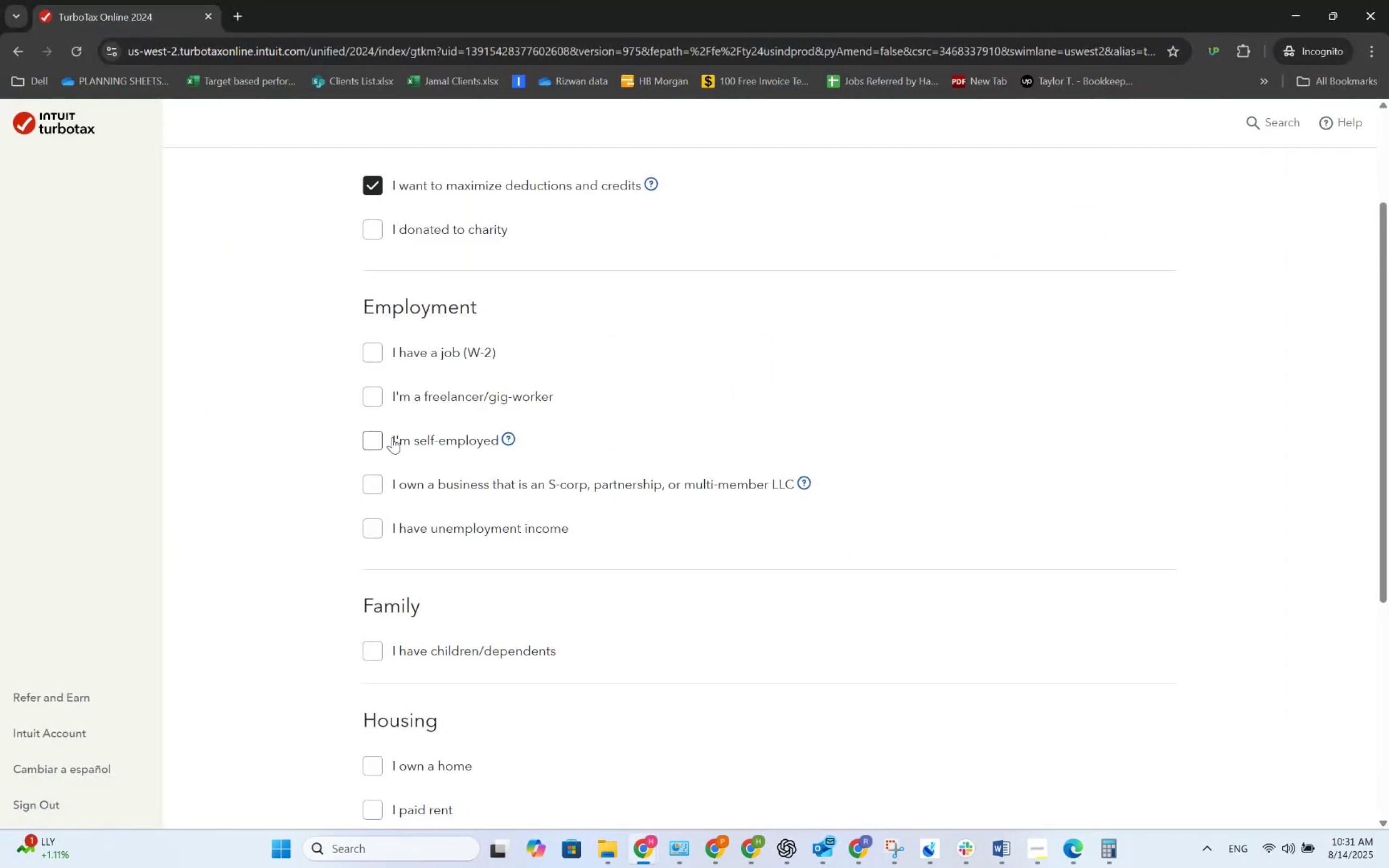 
left_click([392, 437])
 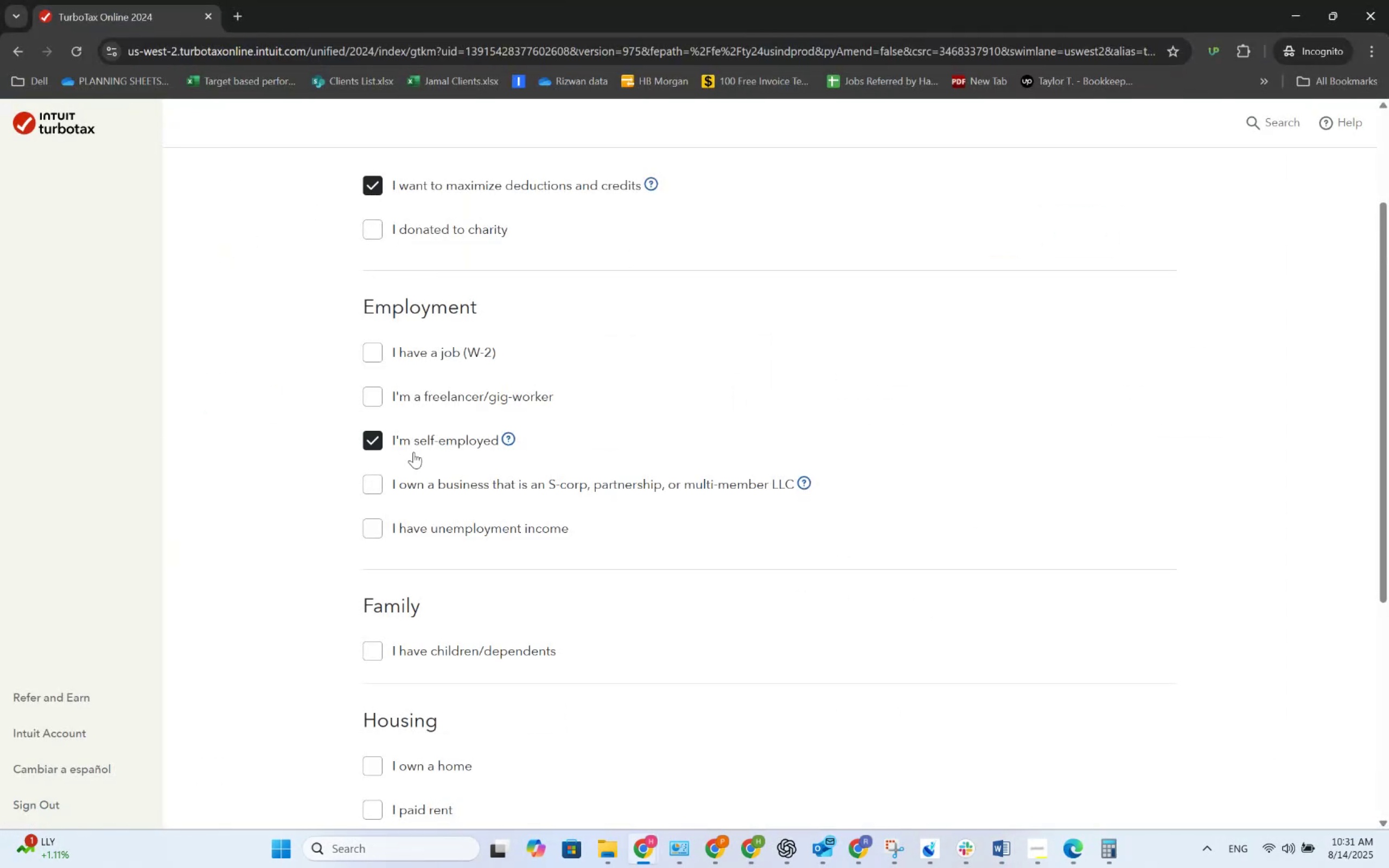 
key(Alt+AltLeft)
 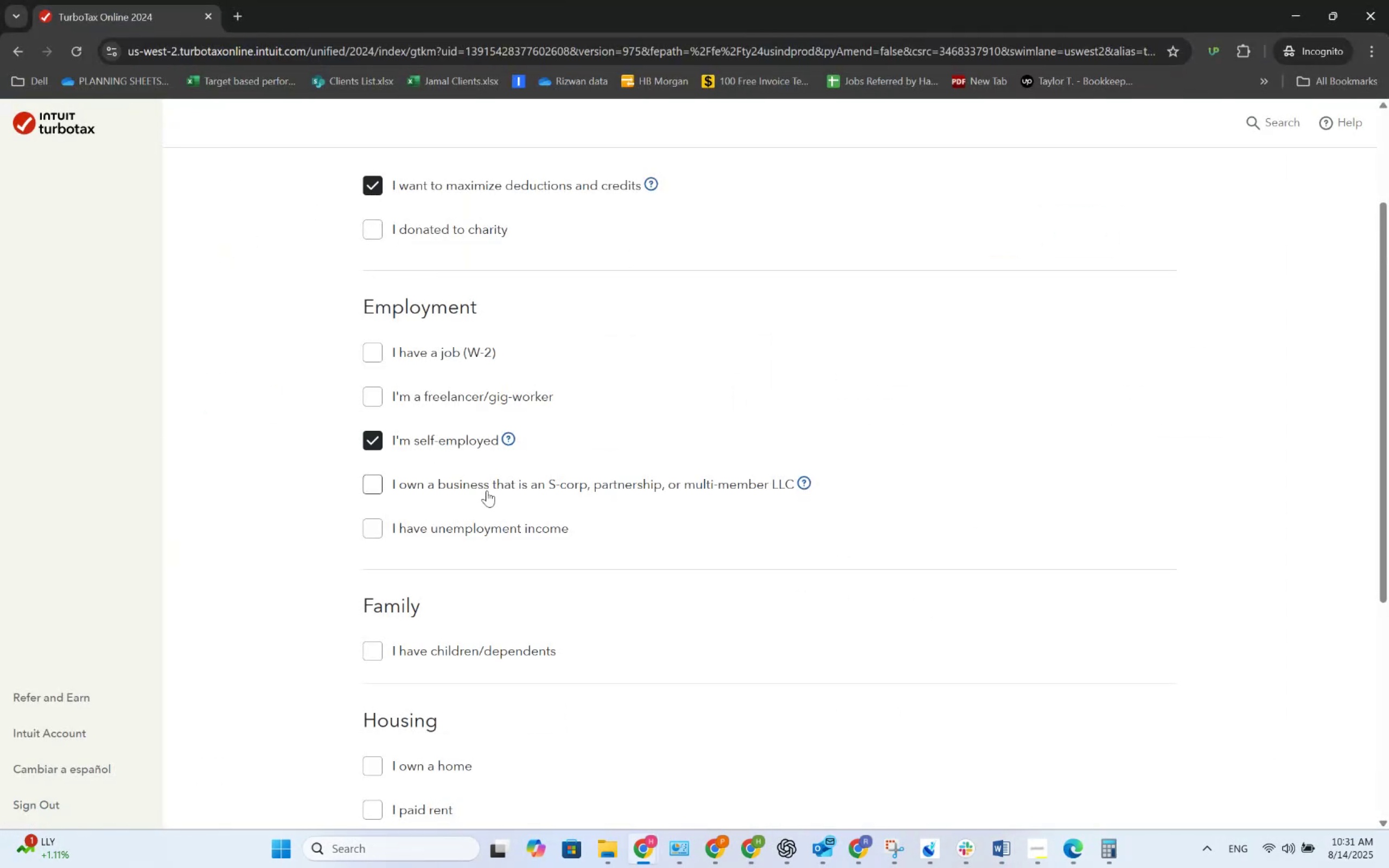 
key(Alt+Tab)
 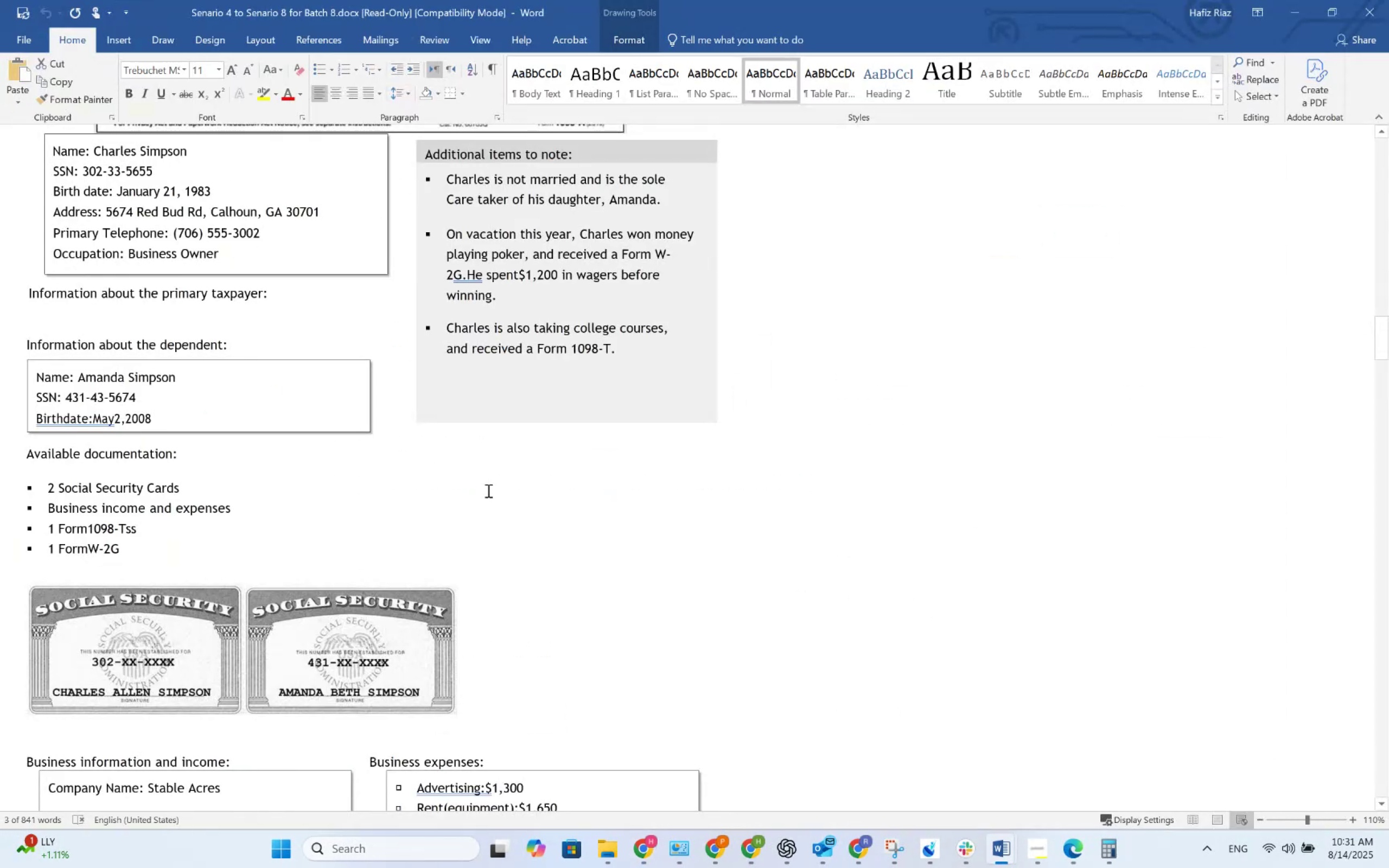 
key(Alt+AltLeft)
 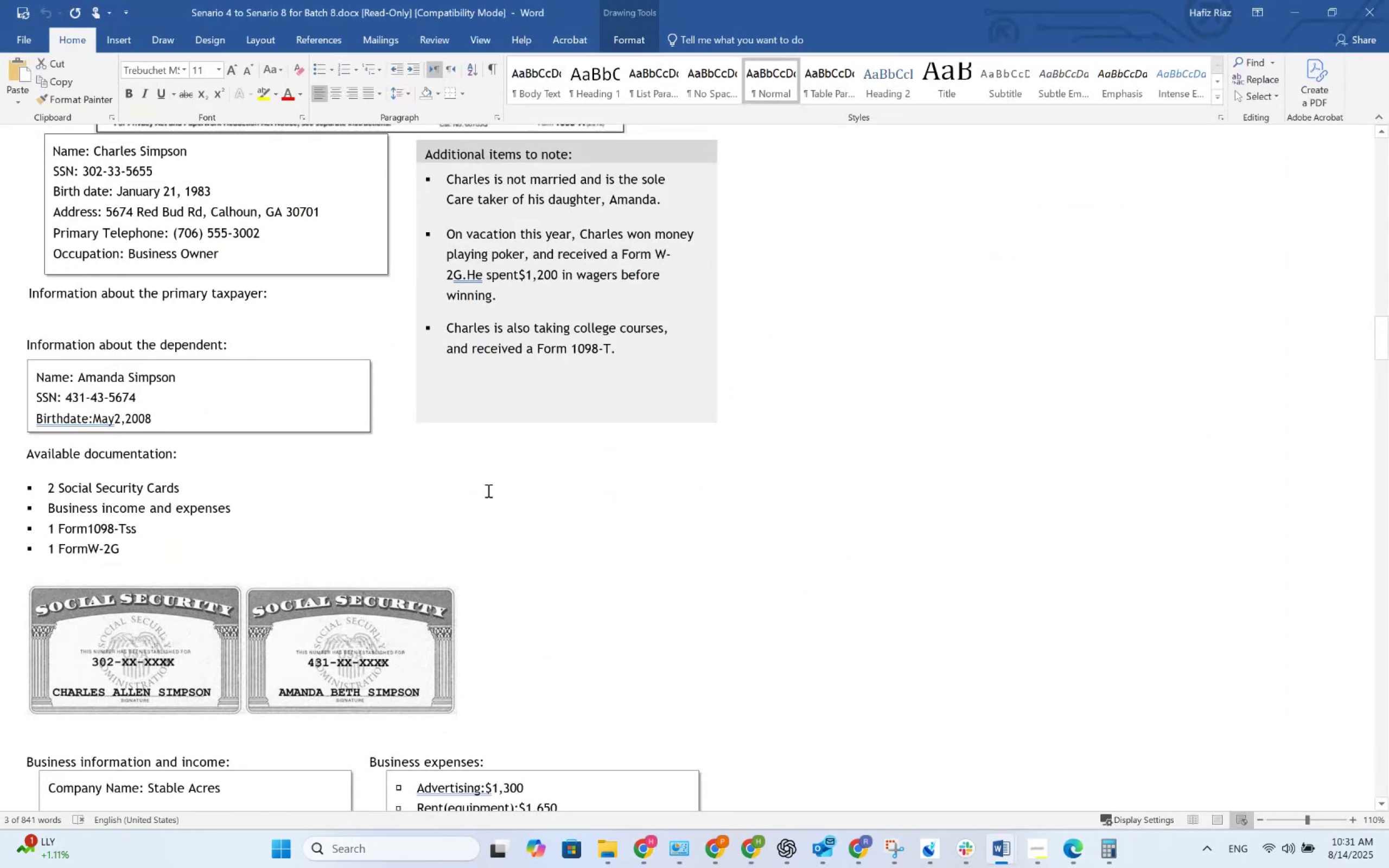 
key(Alt+Tab)
 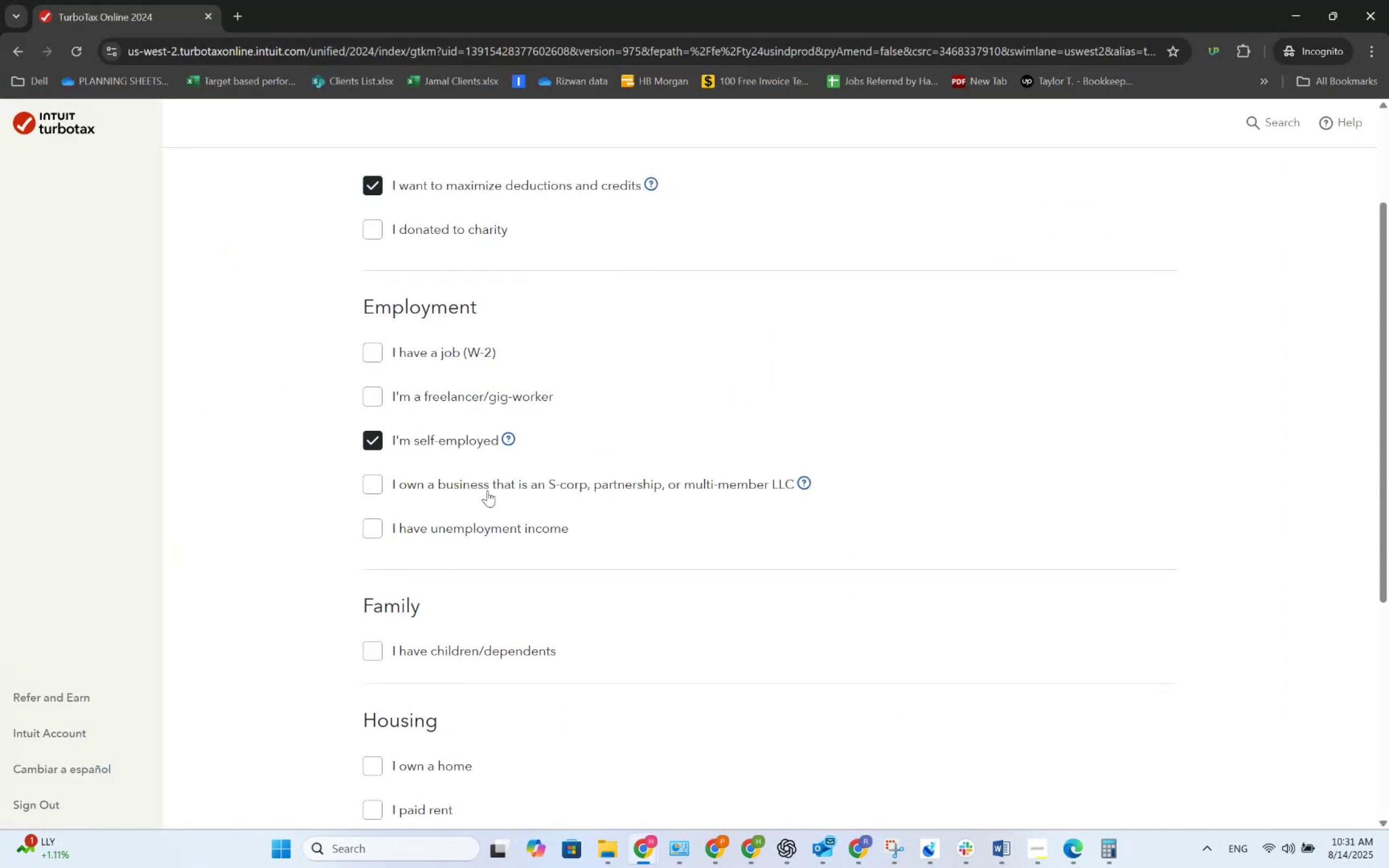 
scroll: coordinate [487, 490], scroll_direction: down, amount: 2.0
 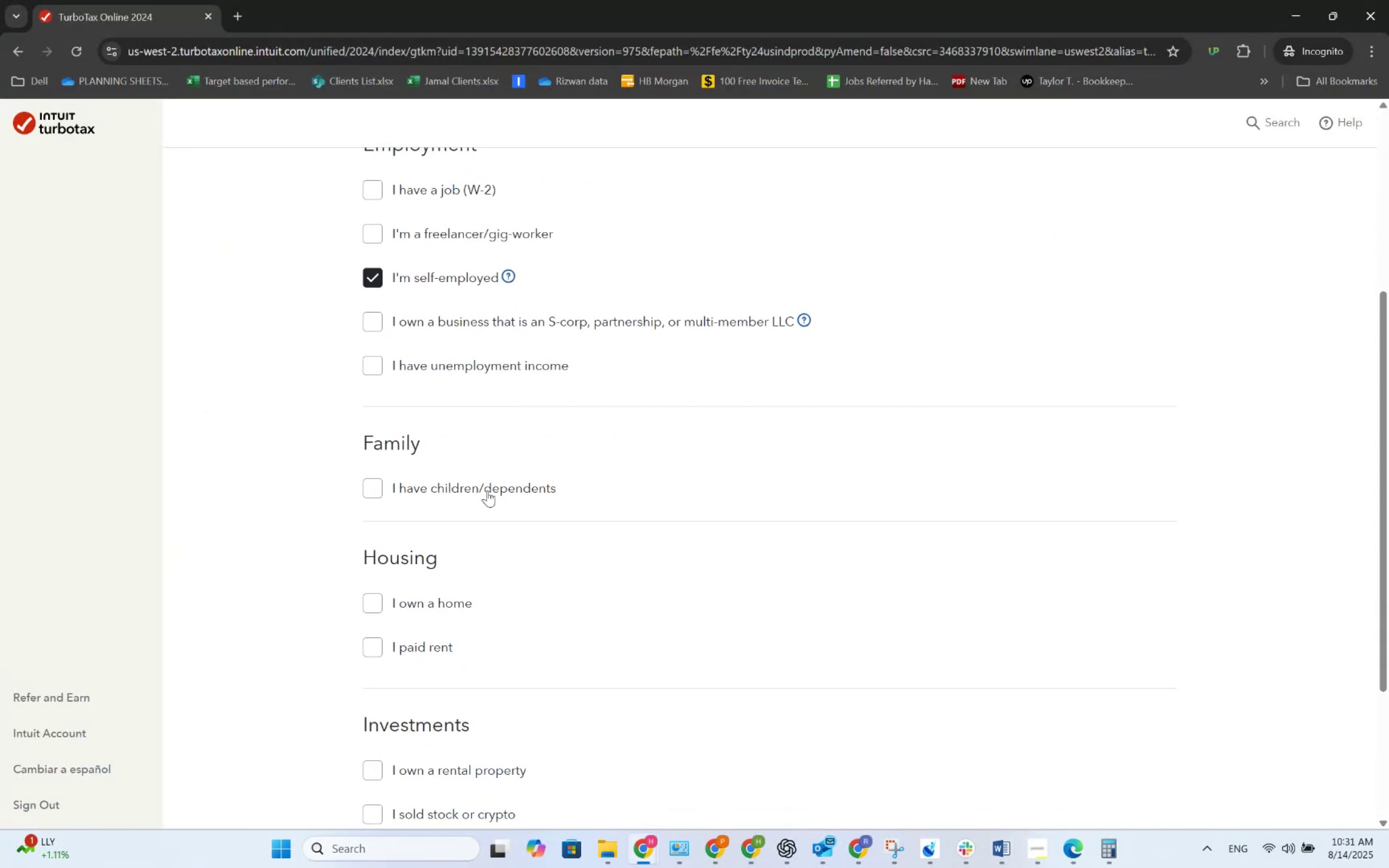 
key(Alt+AltLeft)
 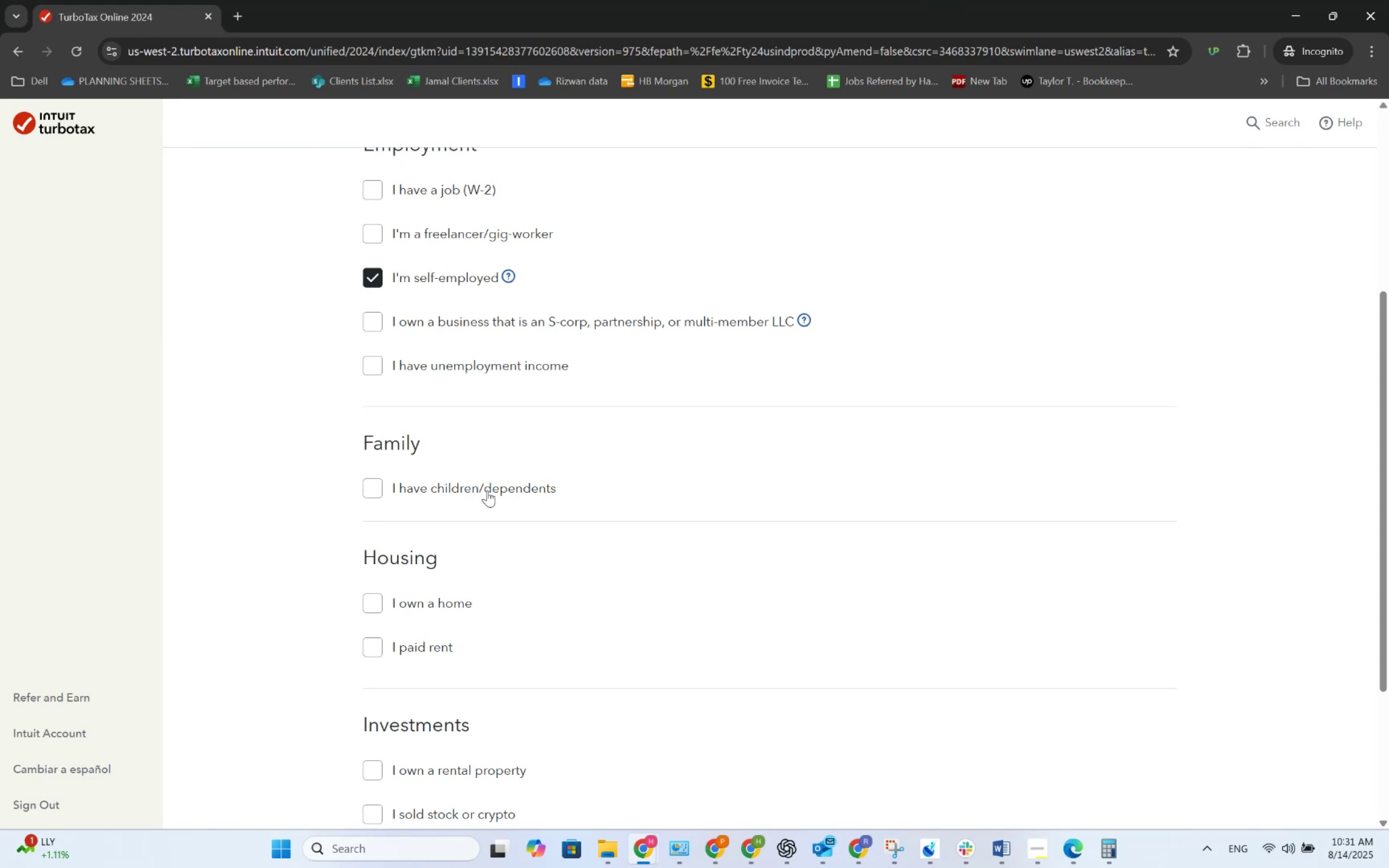 
key(Alt+Tab)
 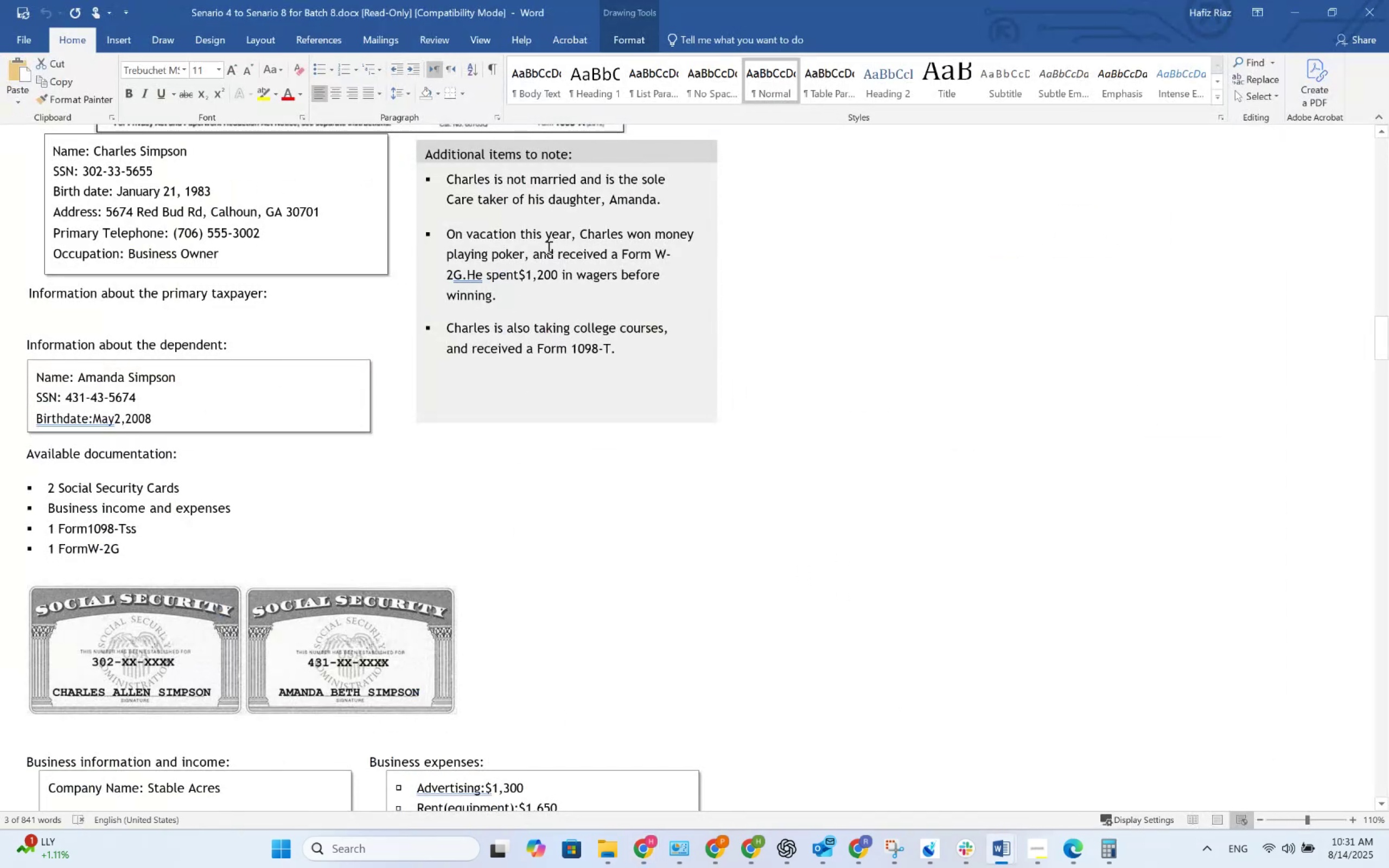 
key(Alt+AltLeft)
 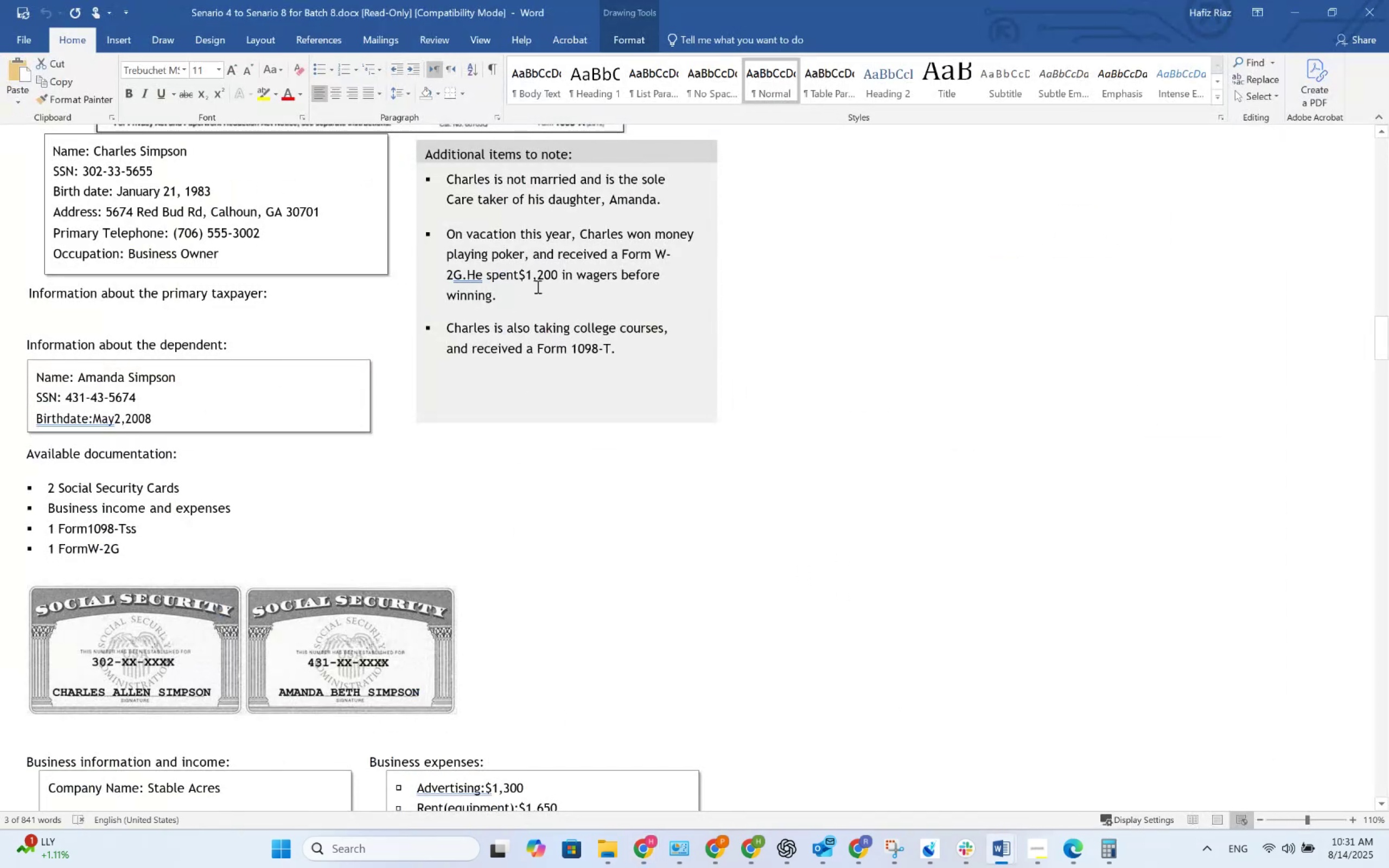 
key(Alt+Tab)
 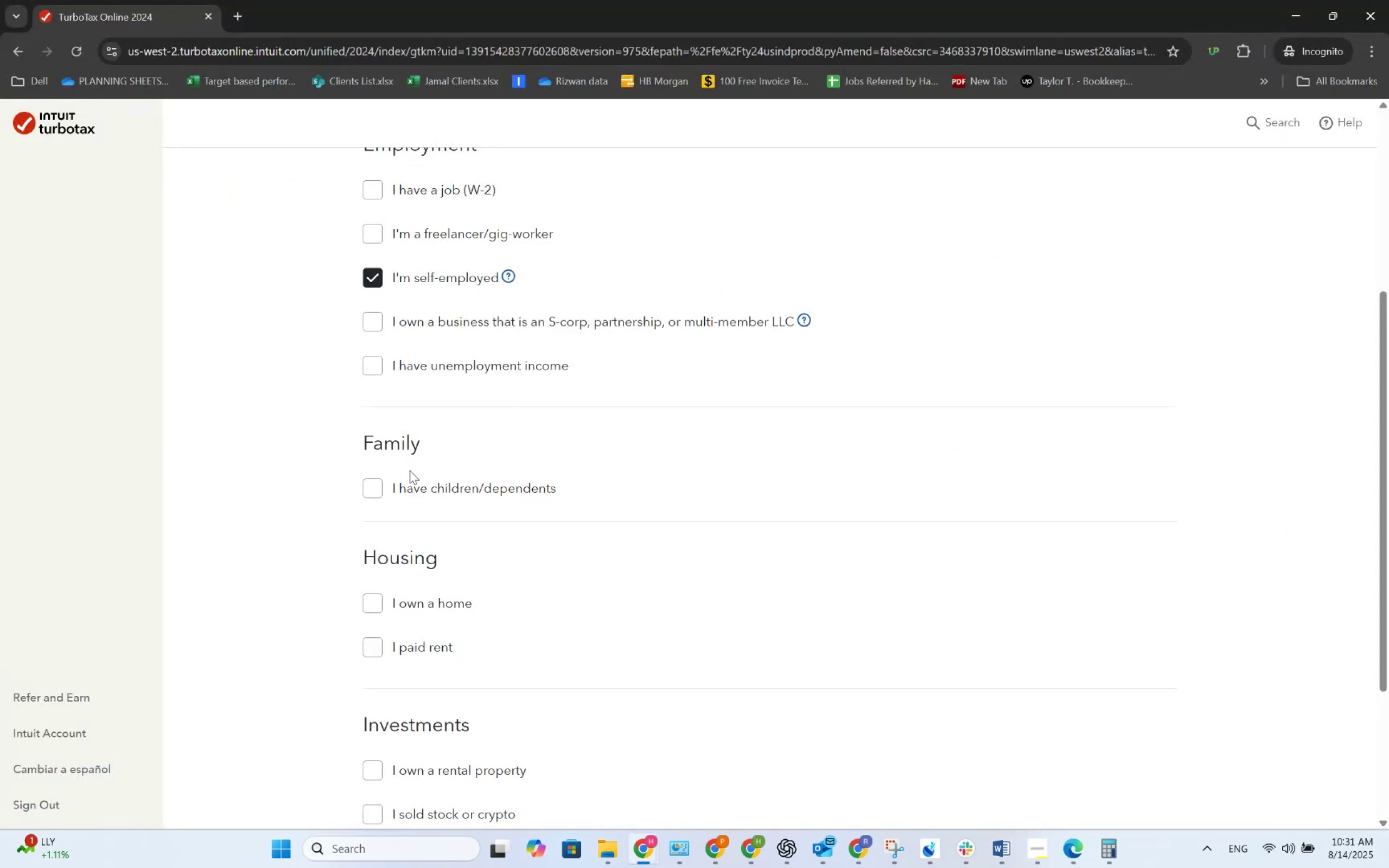 
left_click([413, 474])
 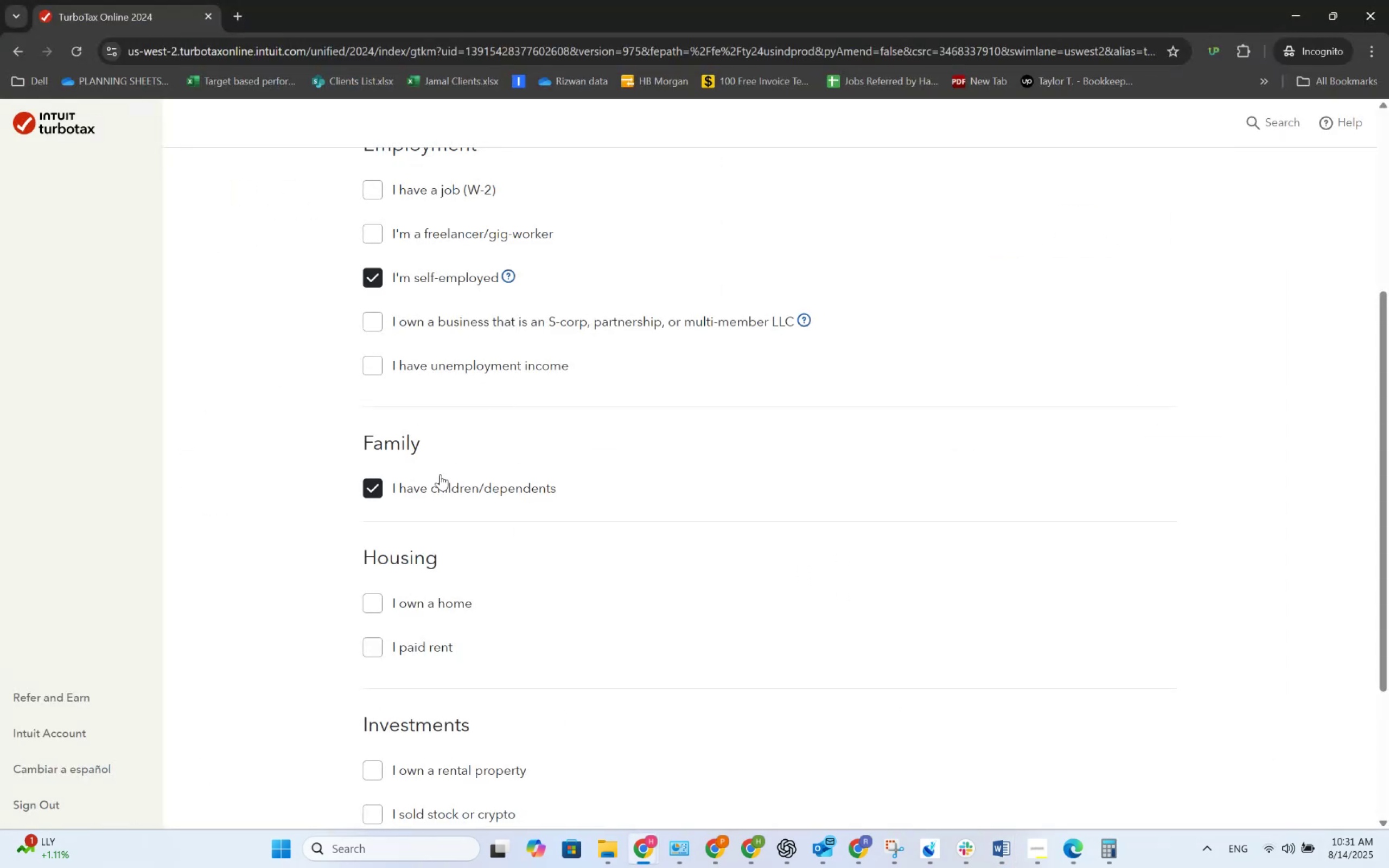 
key(Alt+AltLeft)
 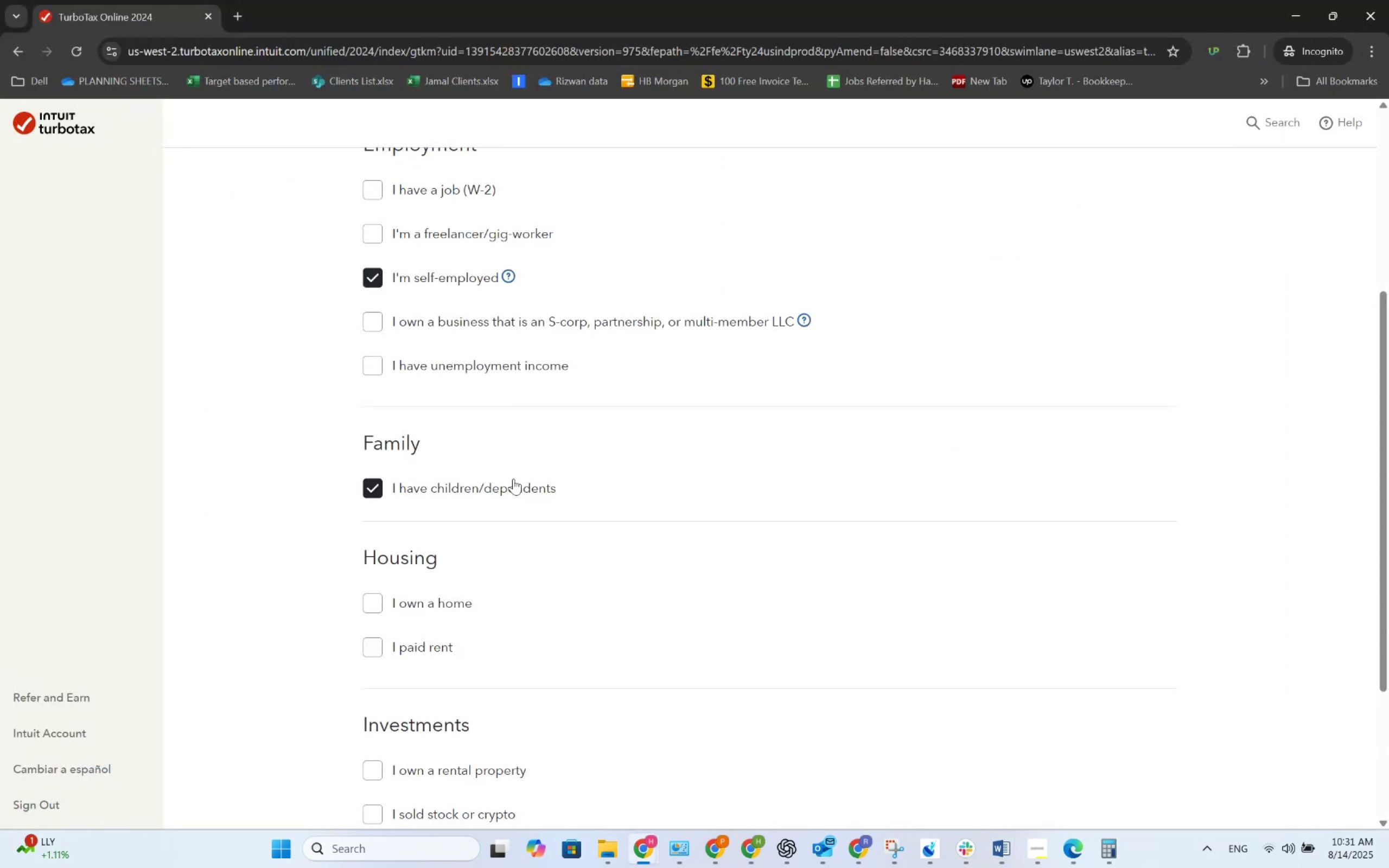 
key(Alt+Tab)
 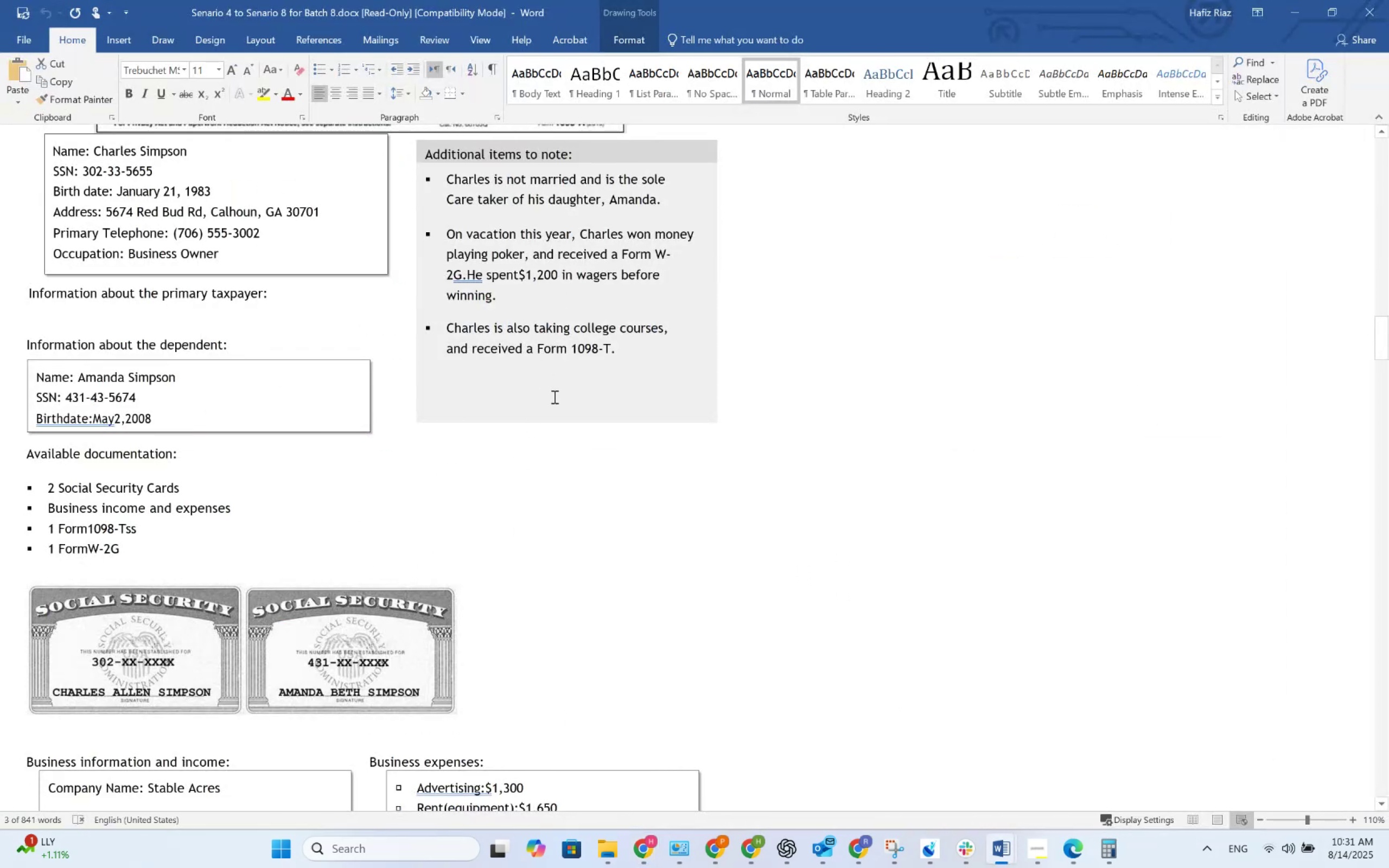 
scroll: coordinate [570, 409], scroll_direction: down, amount: 10.0
 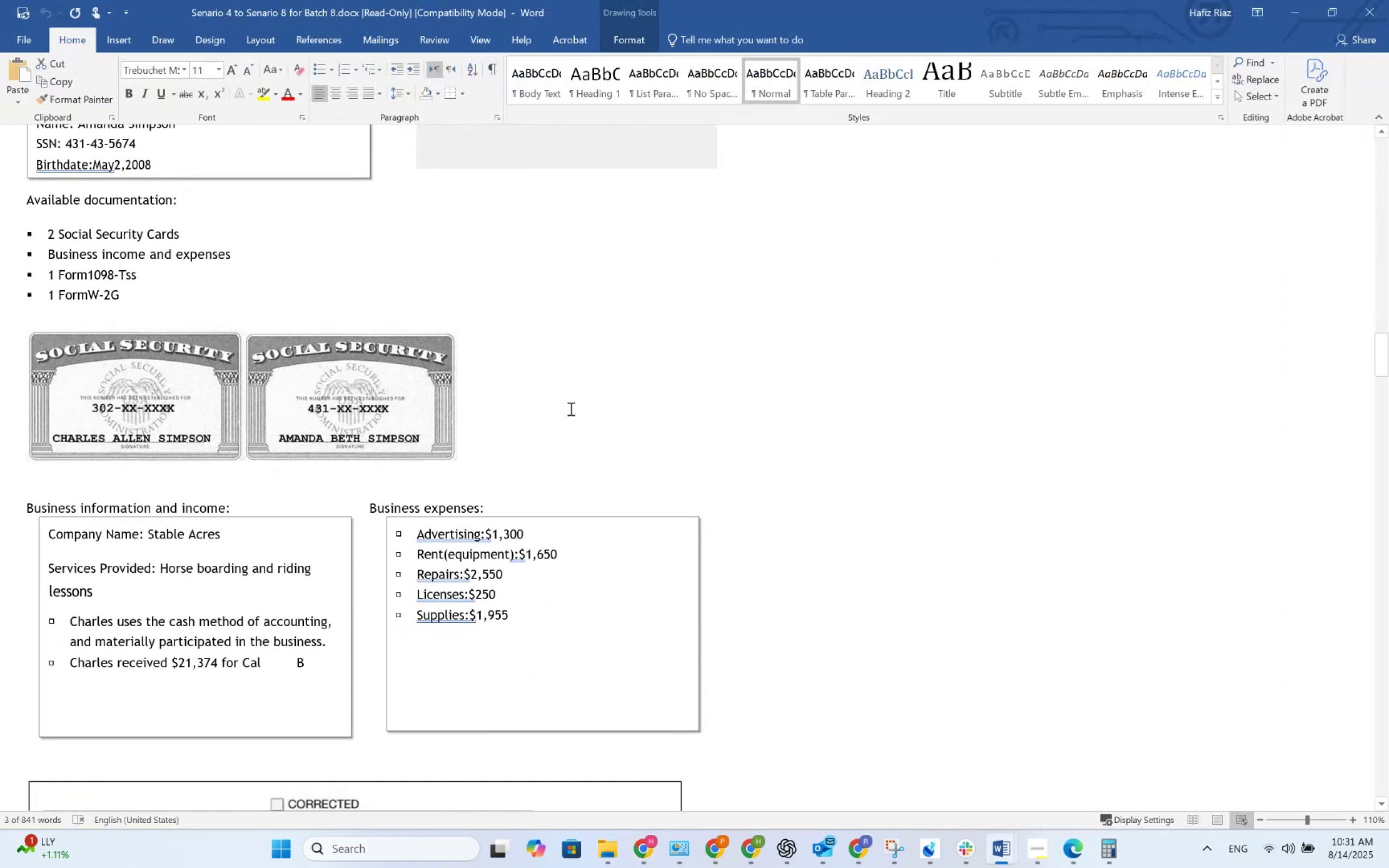 
key(Alt+AltLeft)
 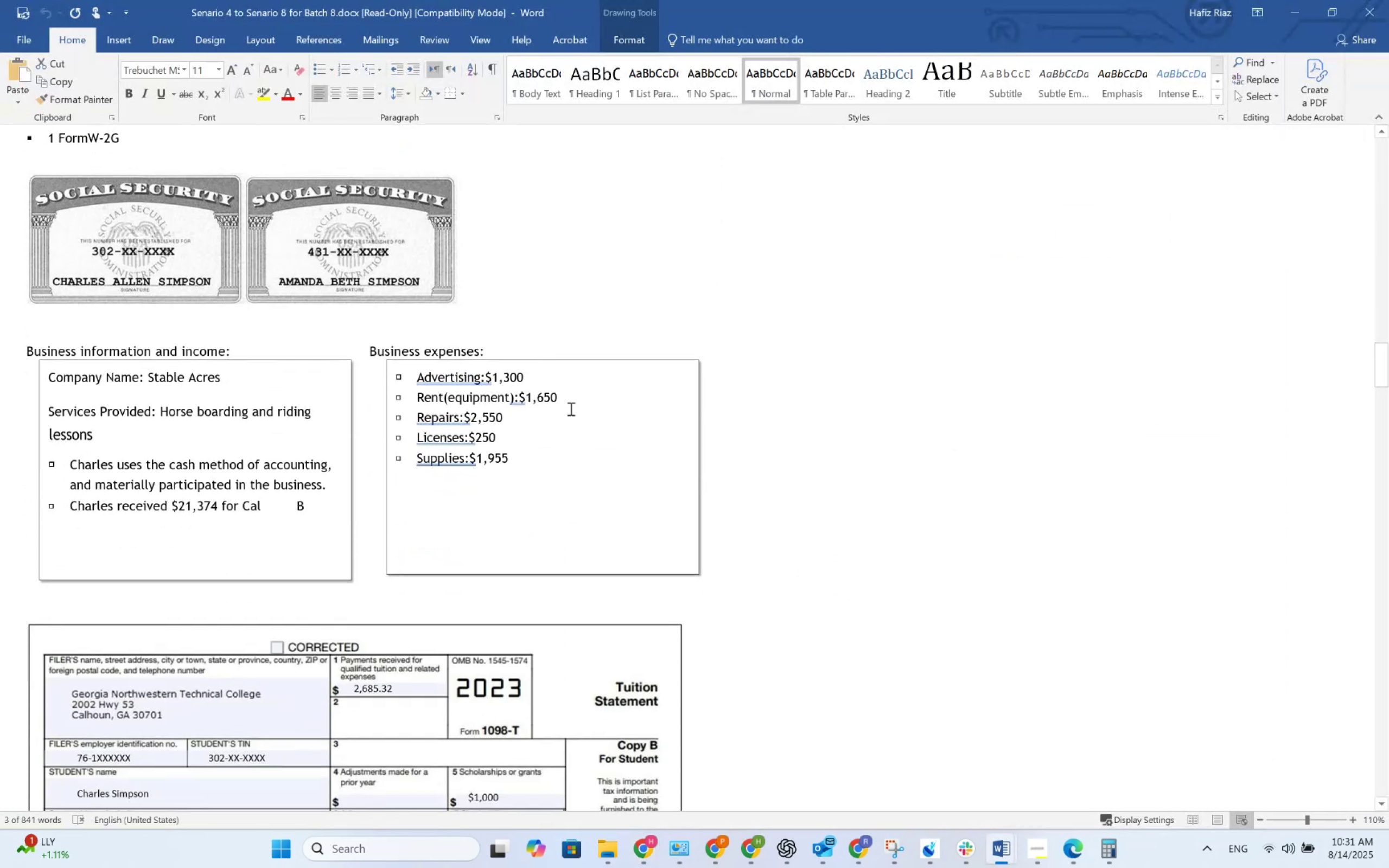 
key(Alt+Tab)
 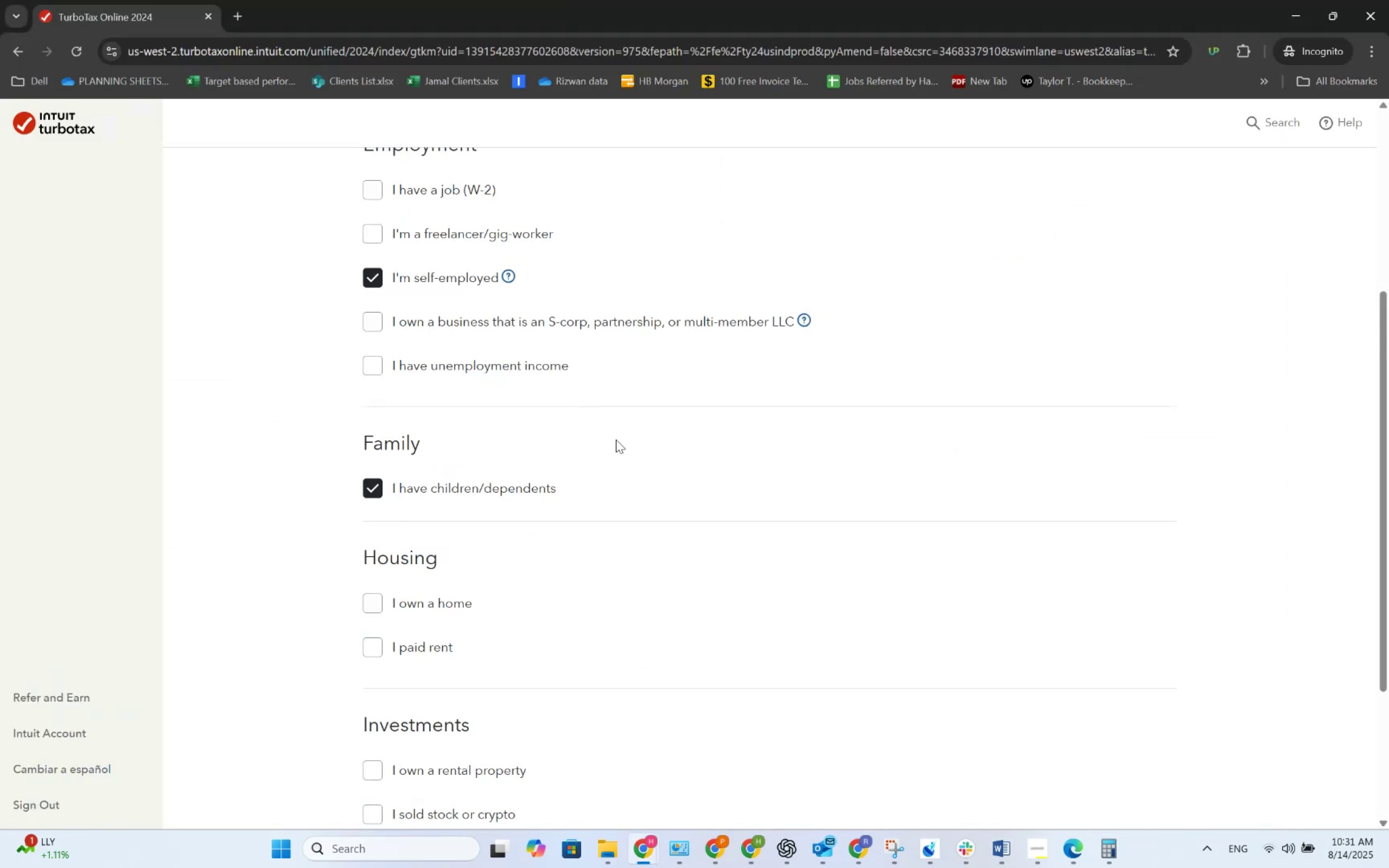 
scroll: coordinate [685, 497], scroll_direction: down, amount: 4.0
 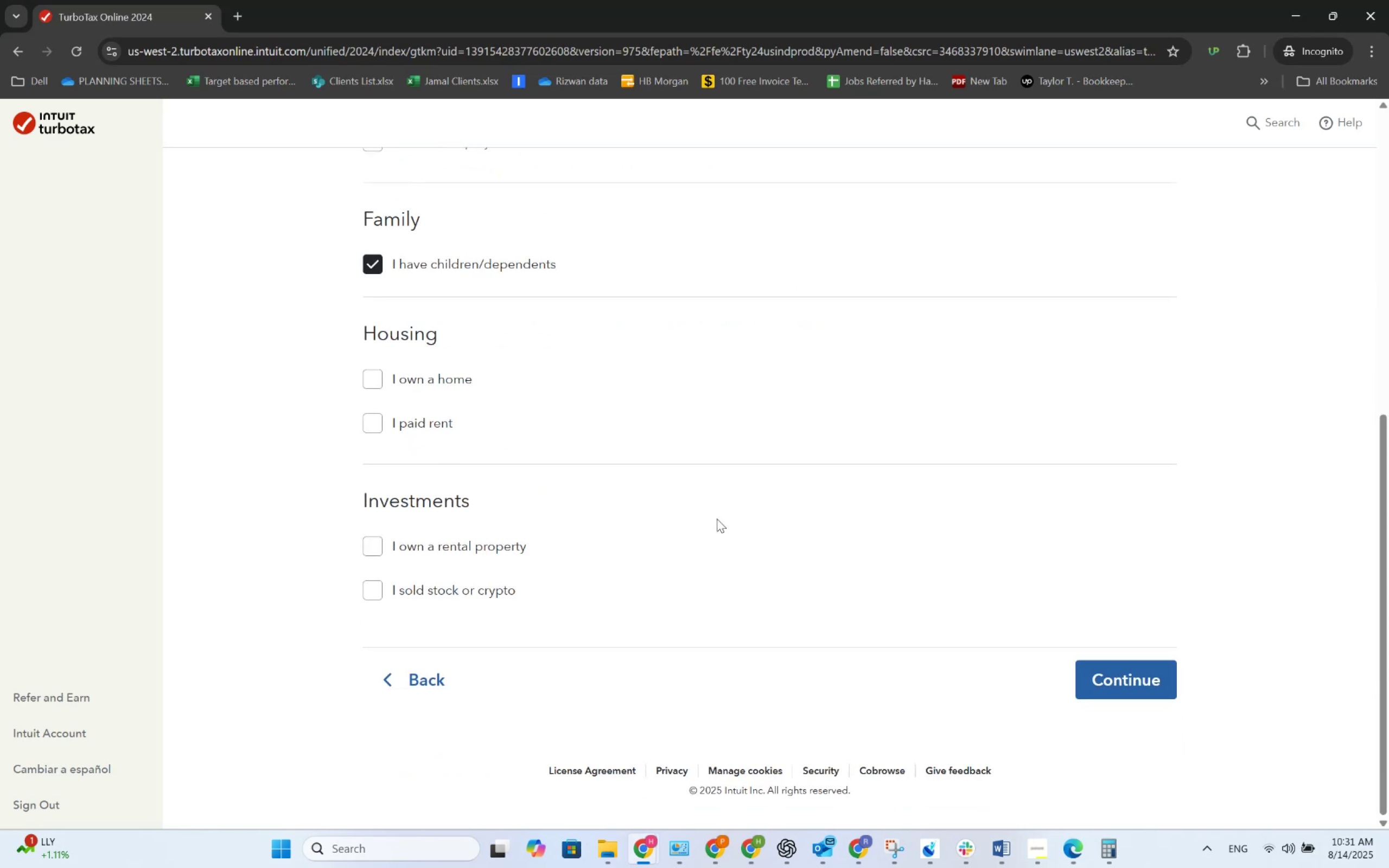 
key(Alt+AltLeft)
 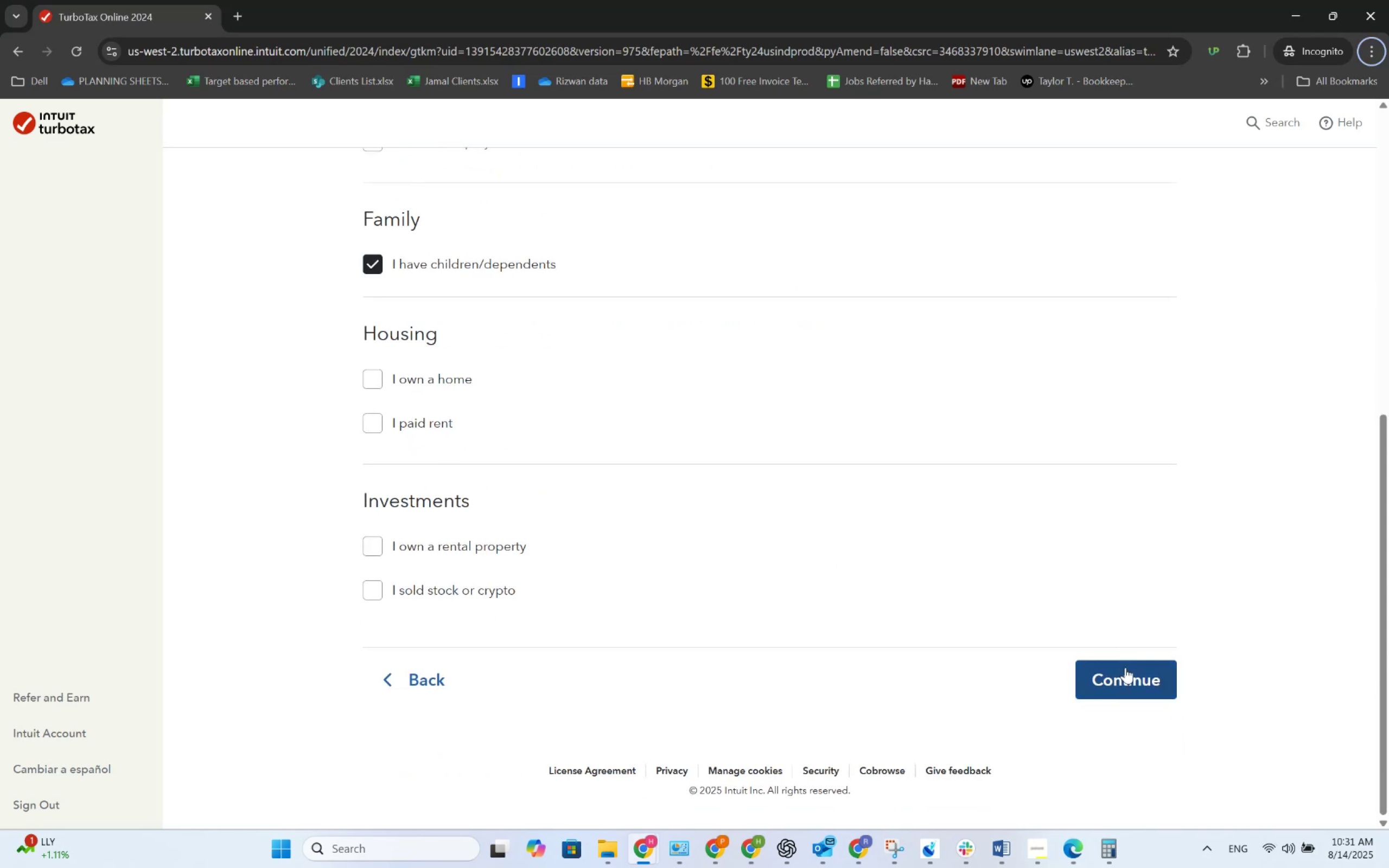 
left_click([1135, 679])
 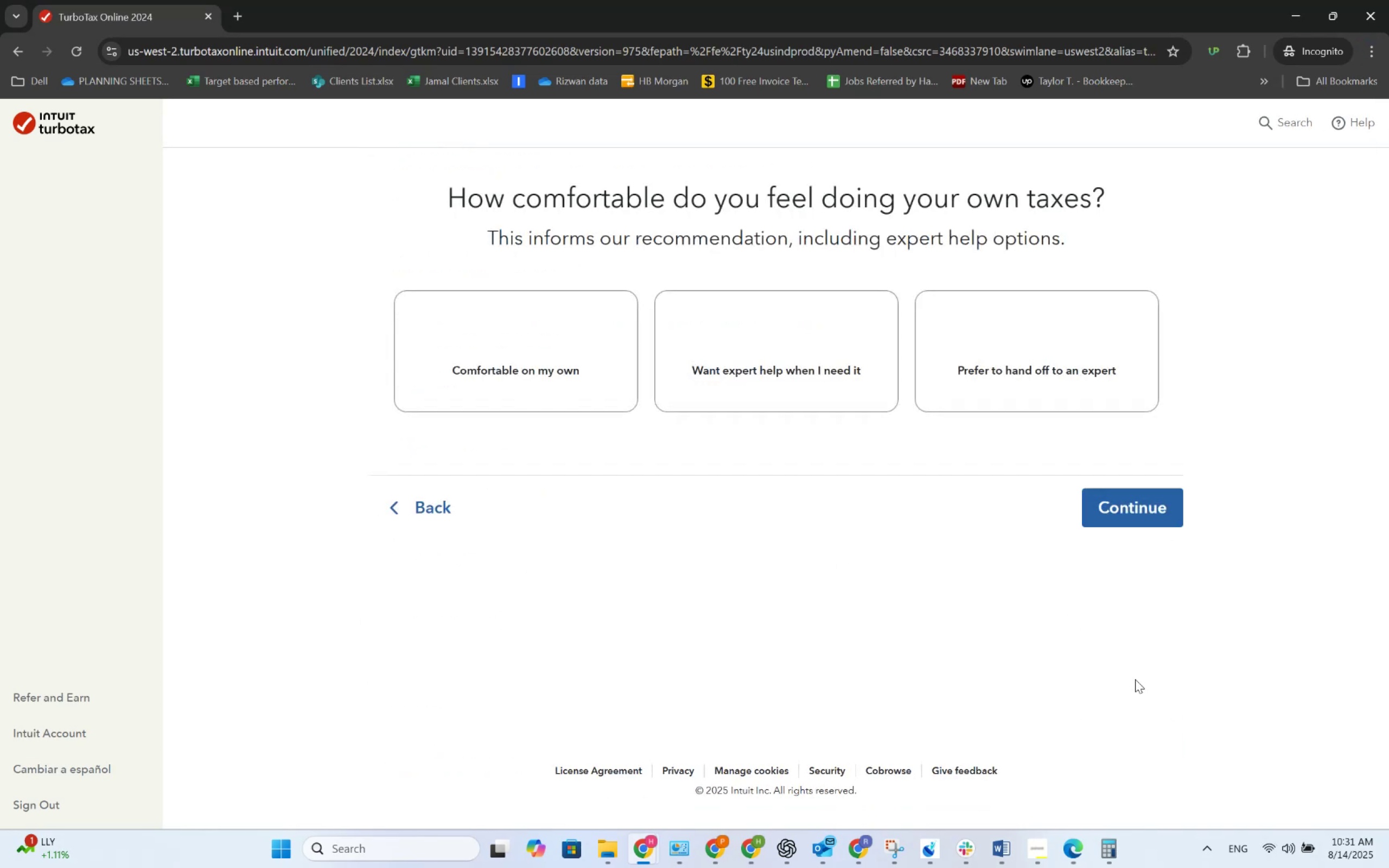 
left_click([582, 350])
 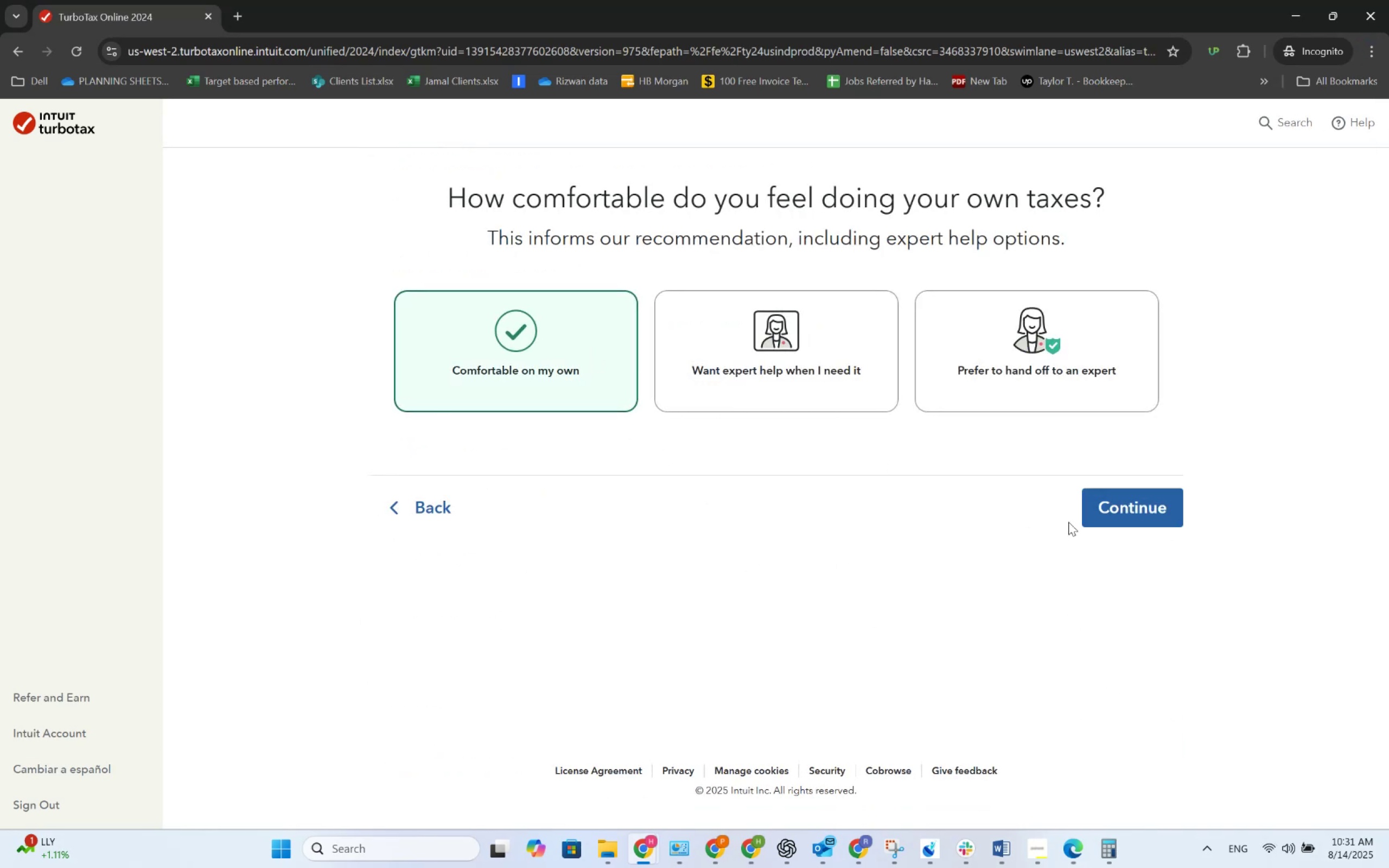 
left_click([1134, 515])
 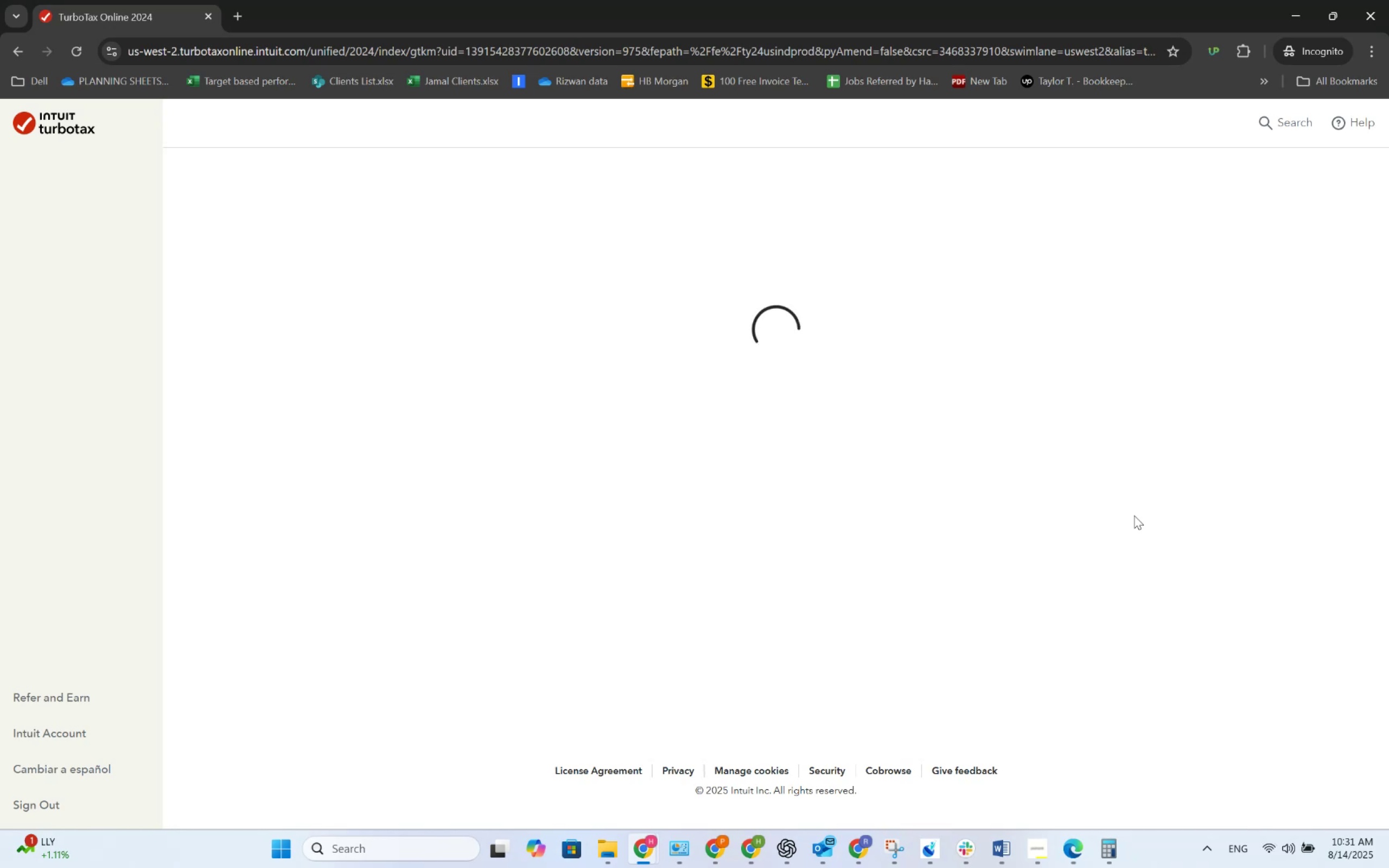 
wait(6.2)
 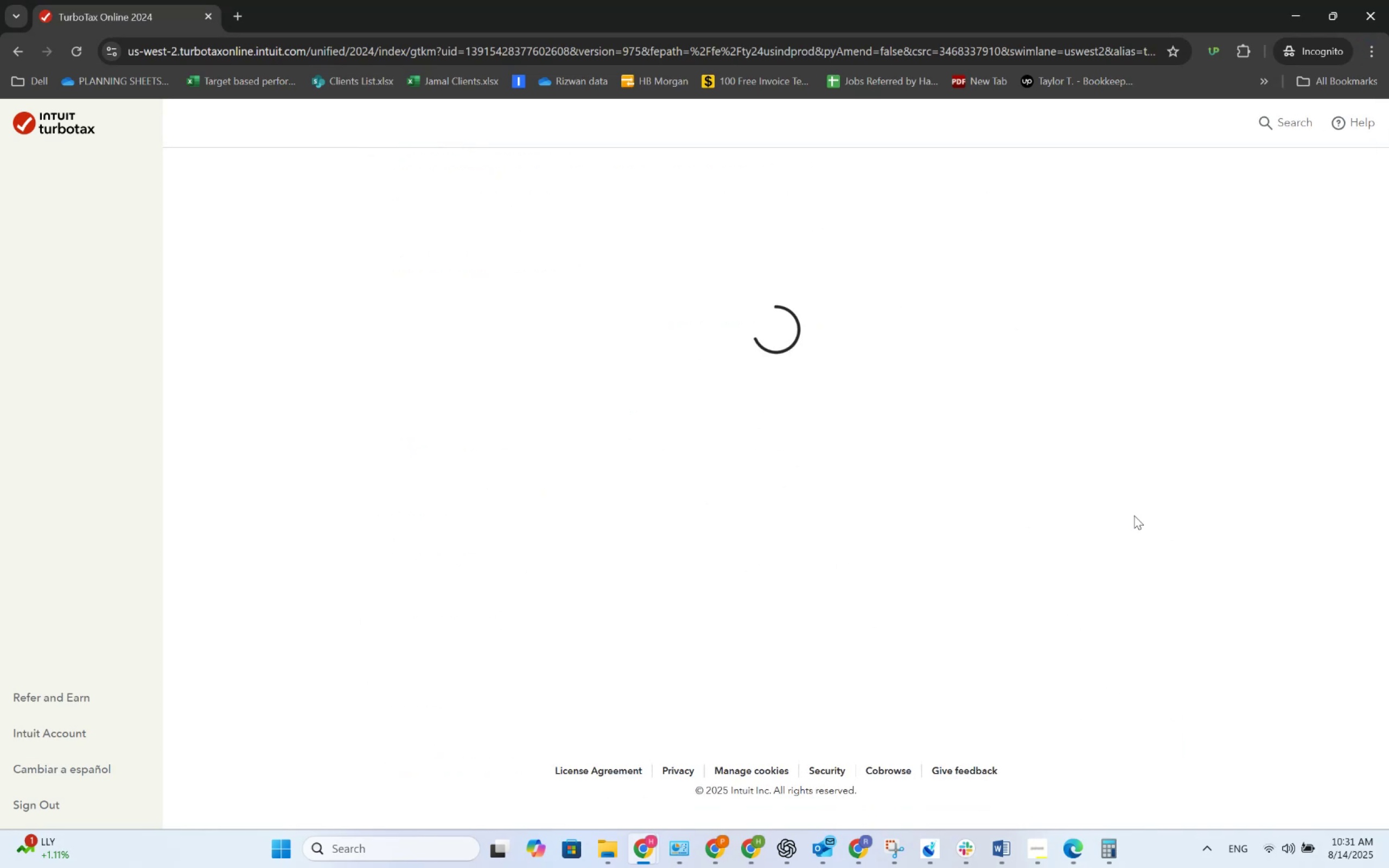 
scroll: coordinate [649, 476], scroll_direction: down, amount: 8.0
 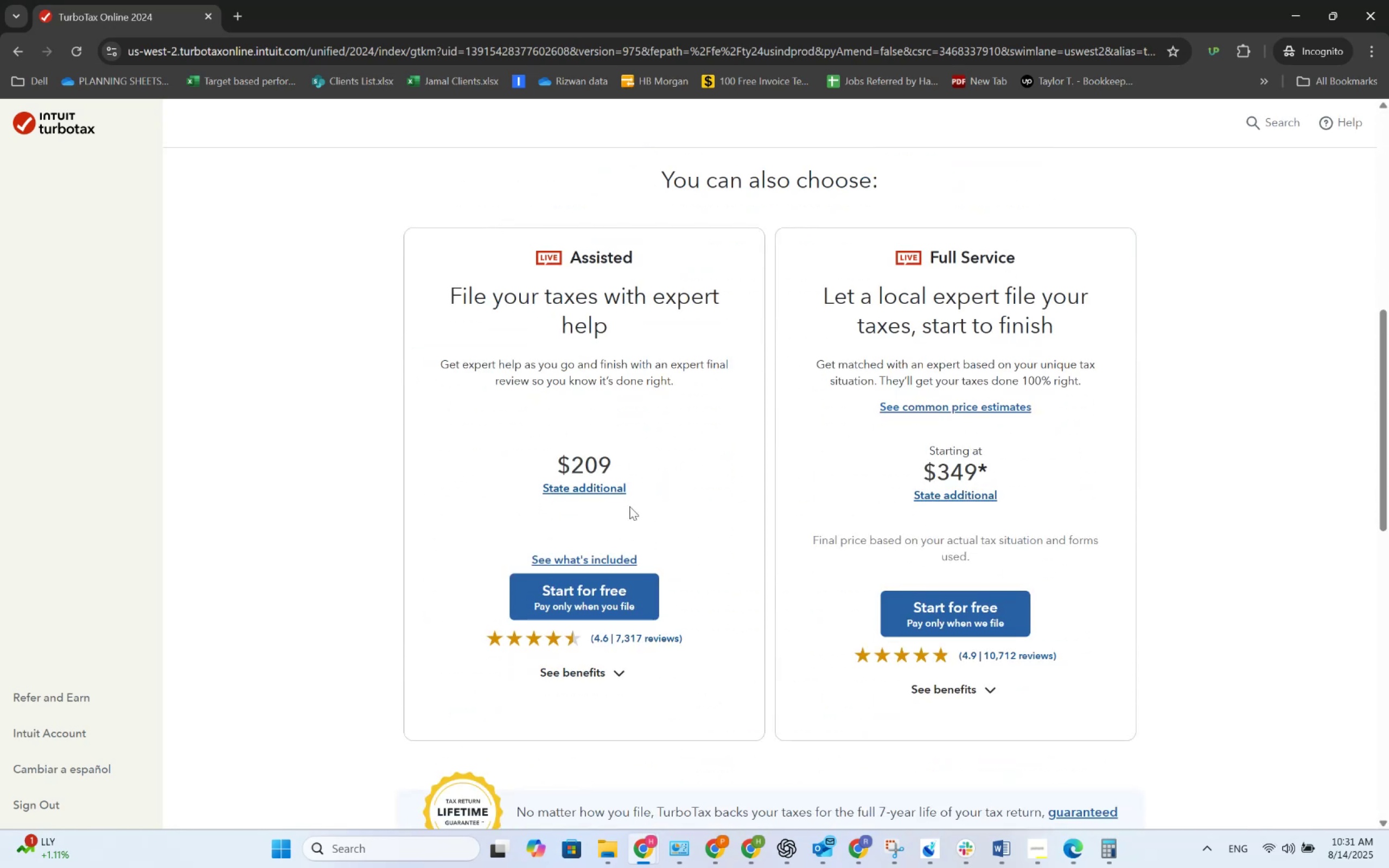 
scroll: coordinate [623, 514], scroll_direction: up, amount: 10.0
 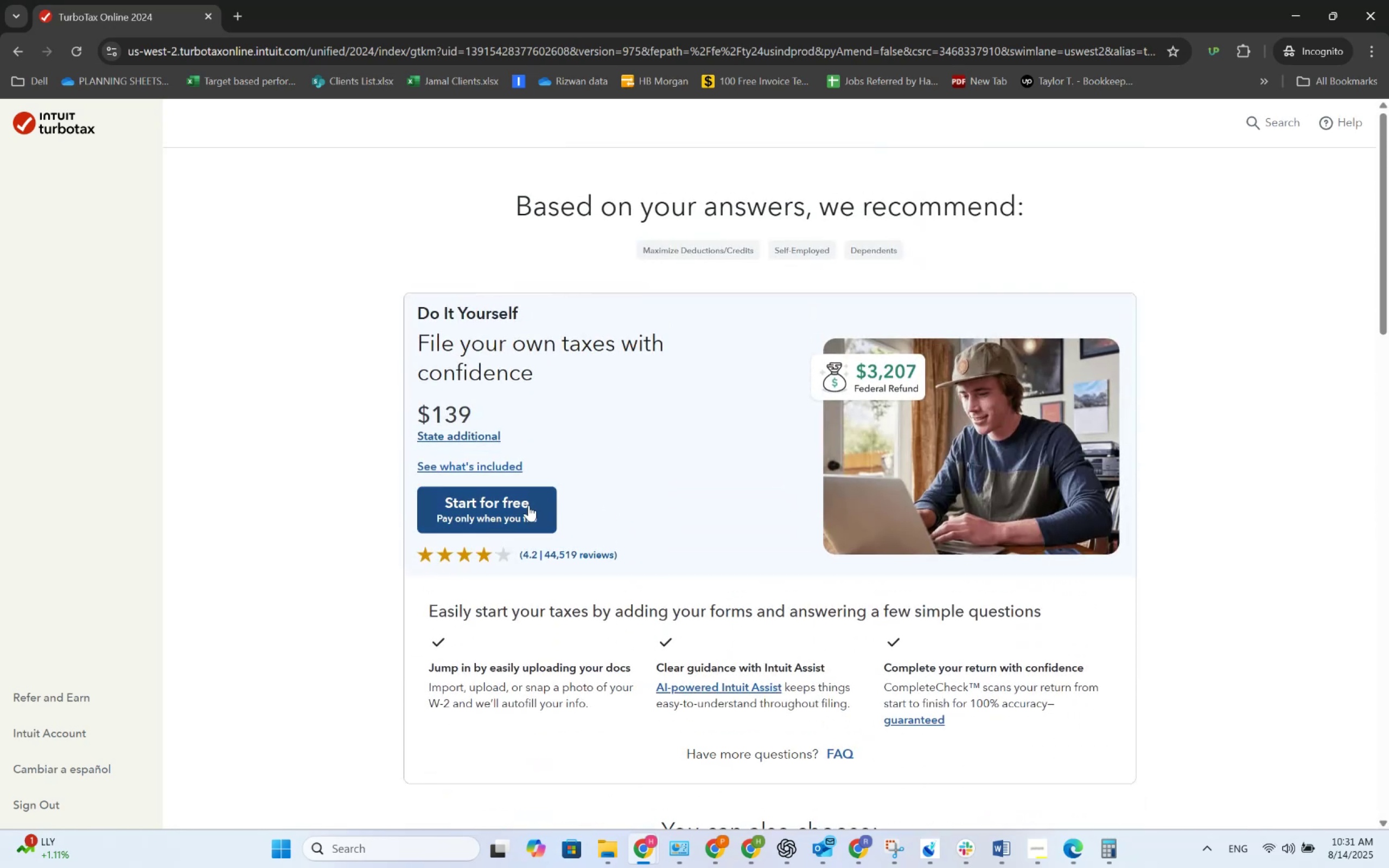 
left_click([528, 505])
 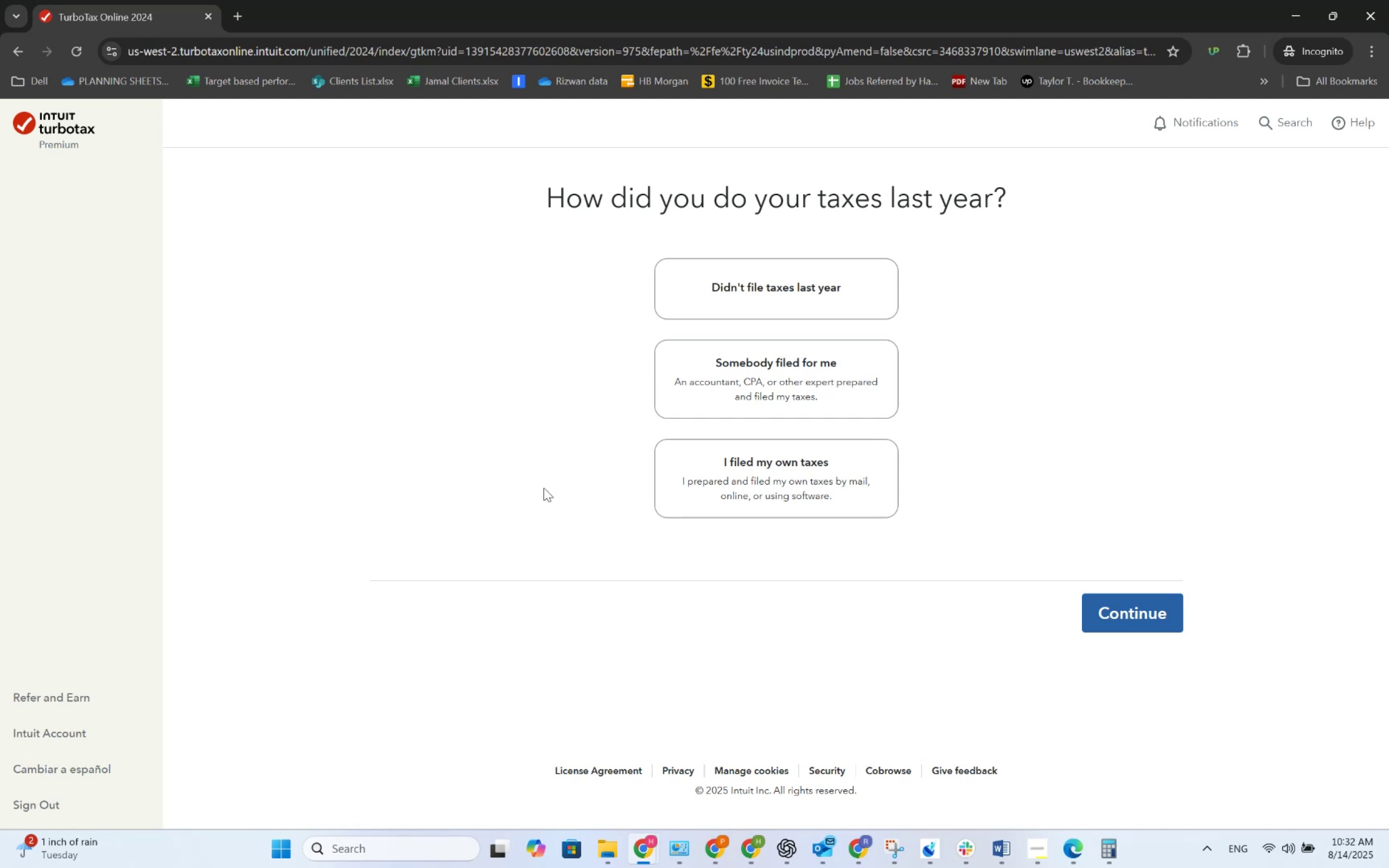 
wait(51.11)
 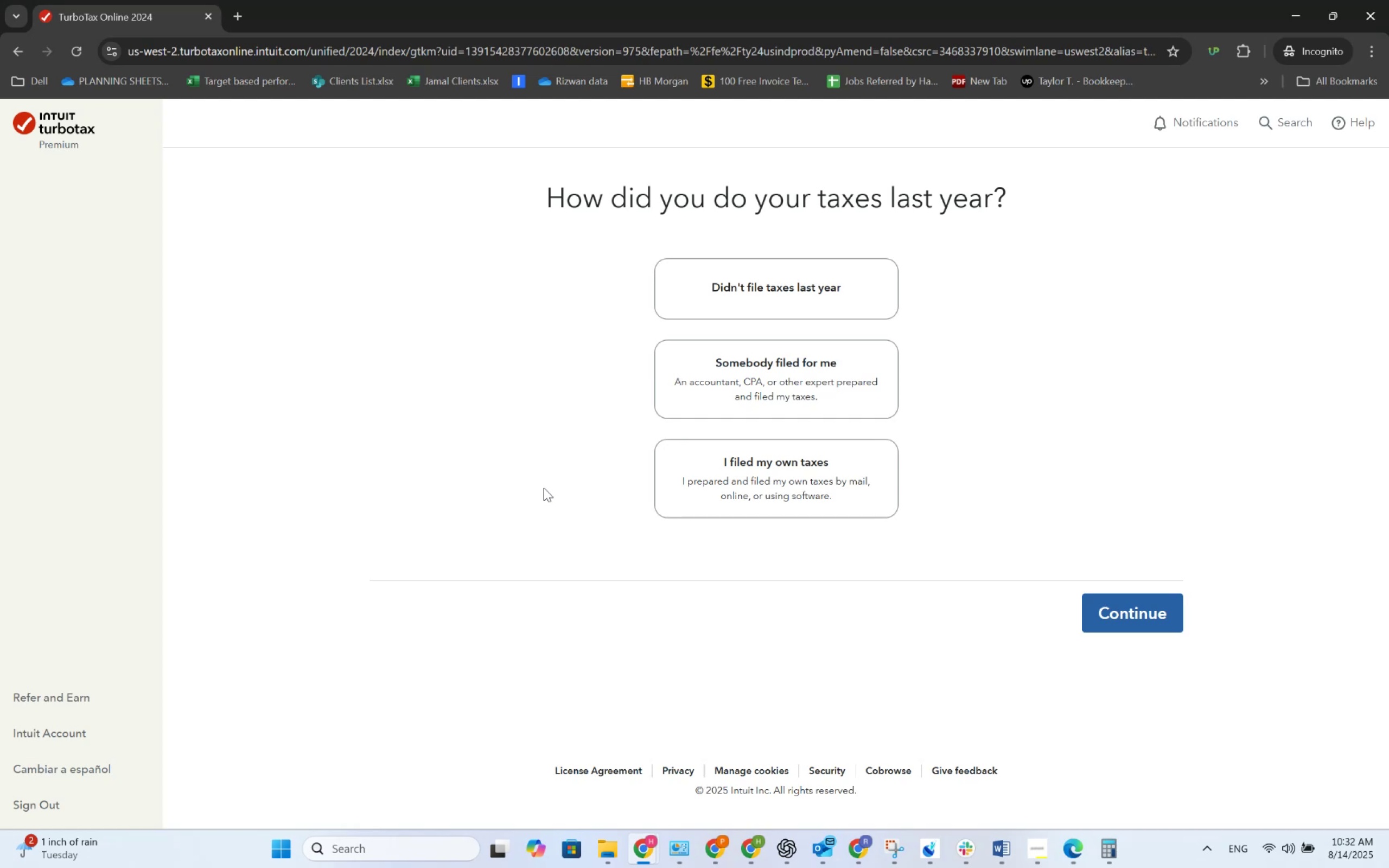 
left_click([1089, 609])
 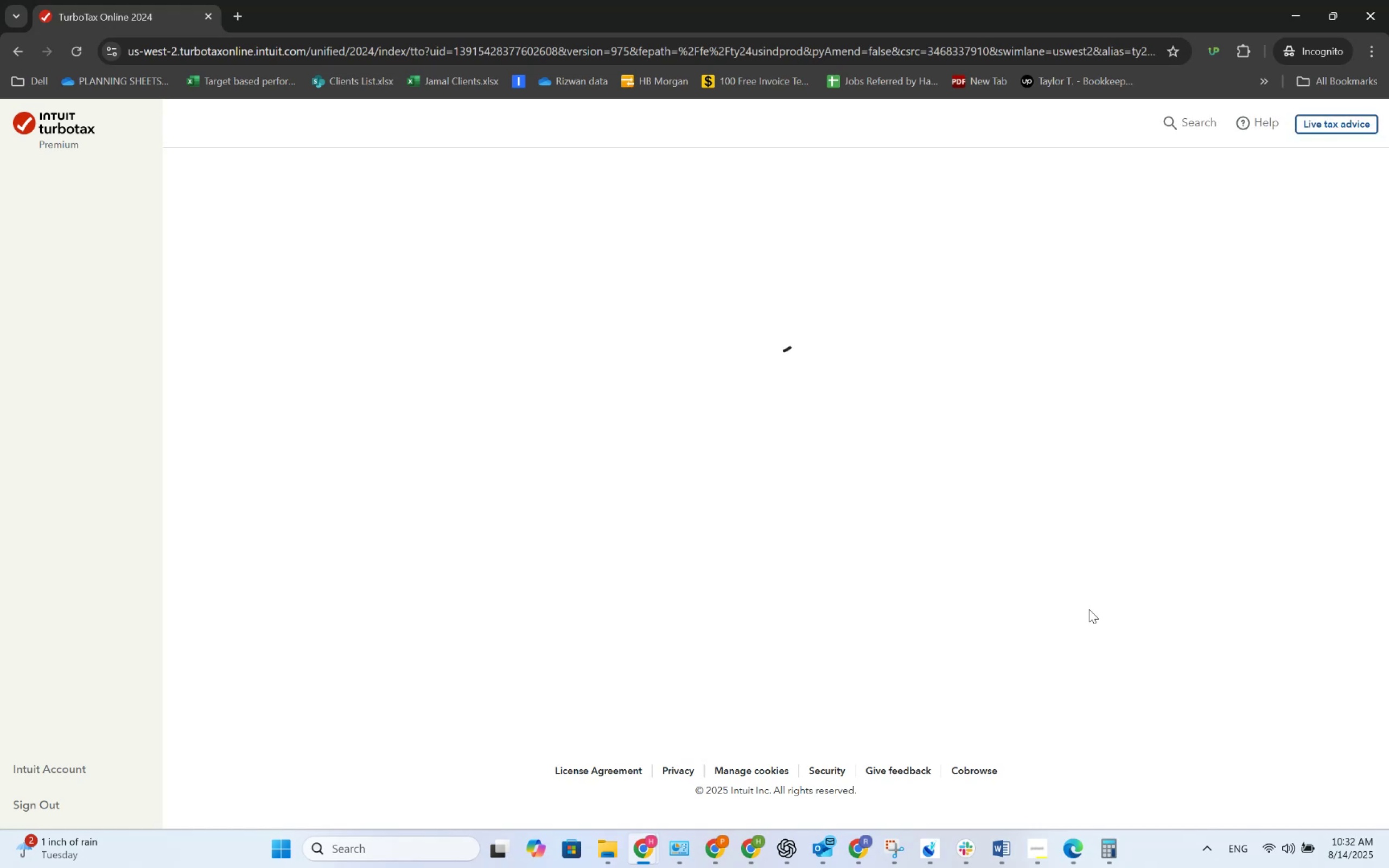 
wait(10.74)
 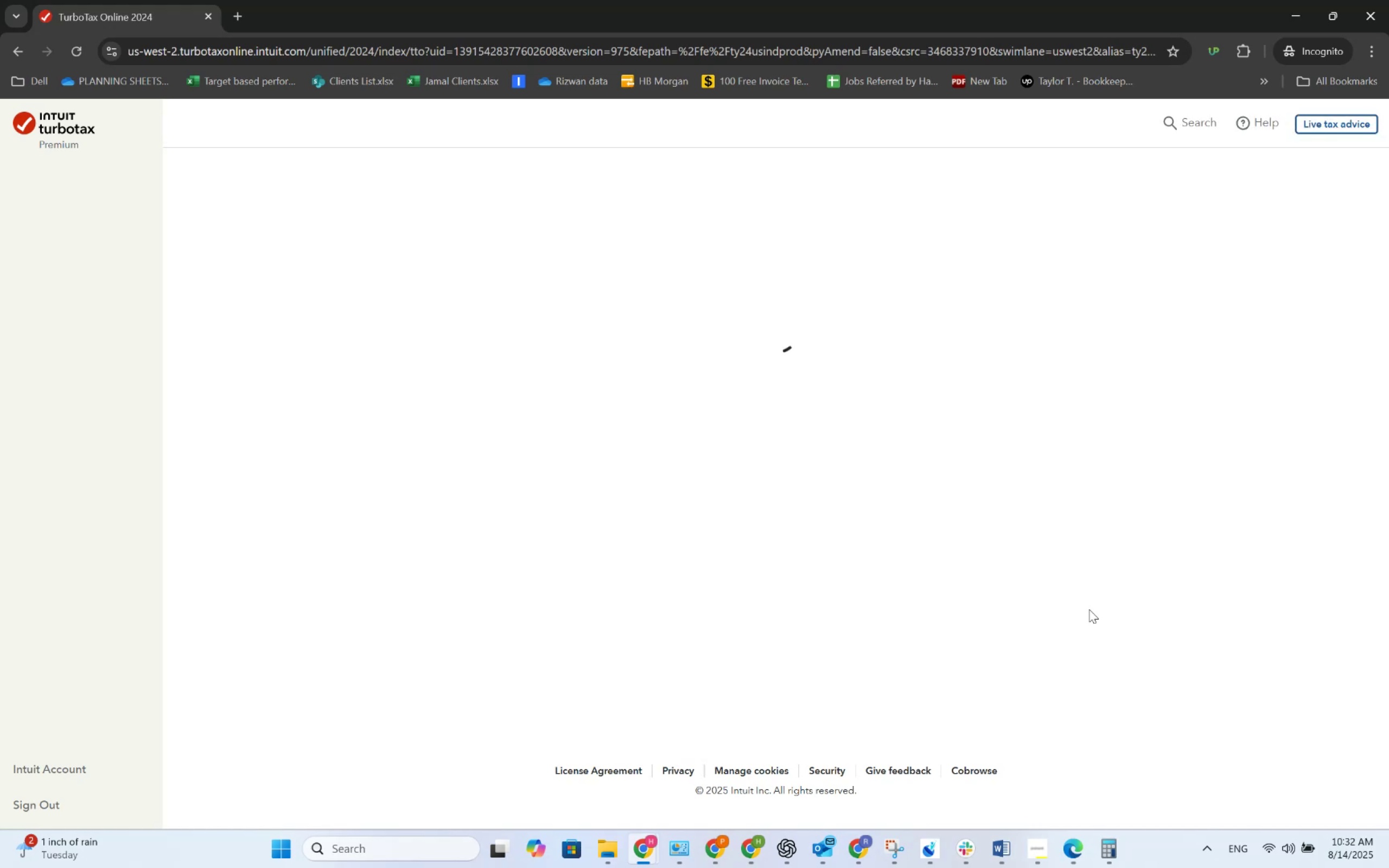 
scroll: coordinate [399, 467], scroll_direction: down, amount: 3.0
 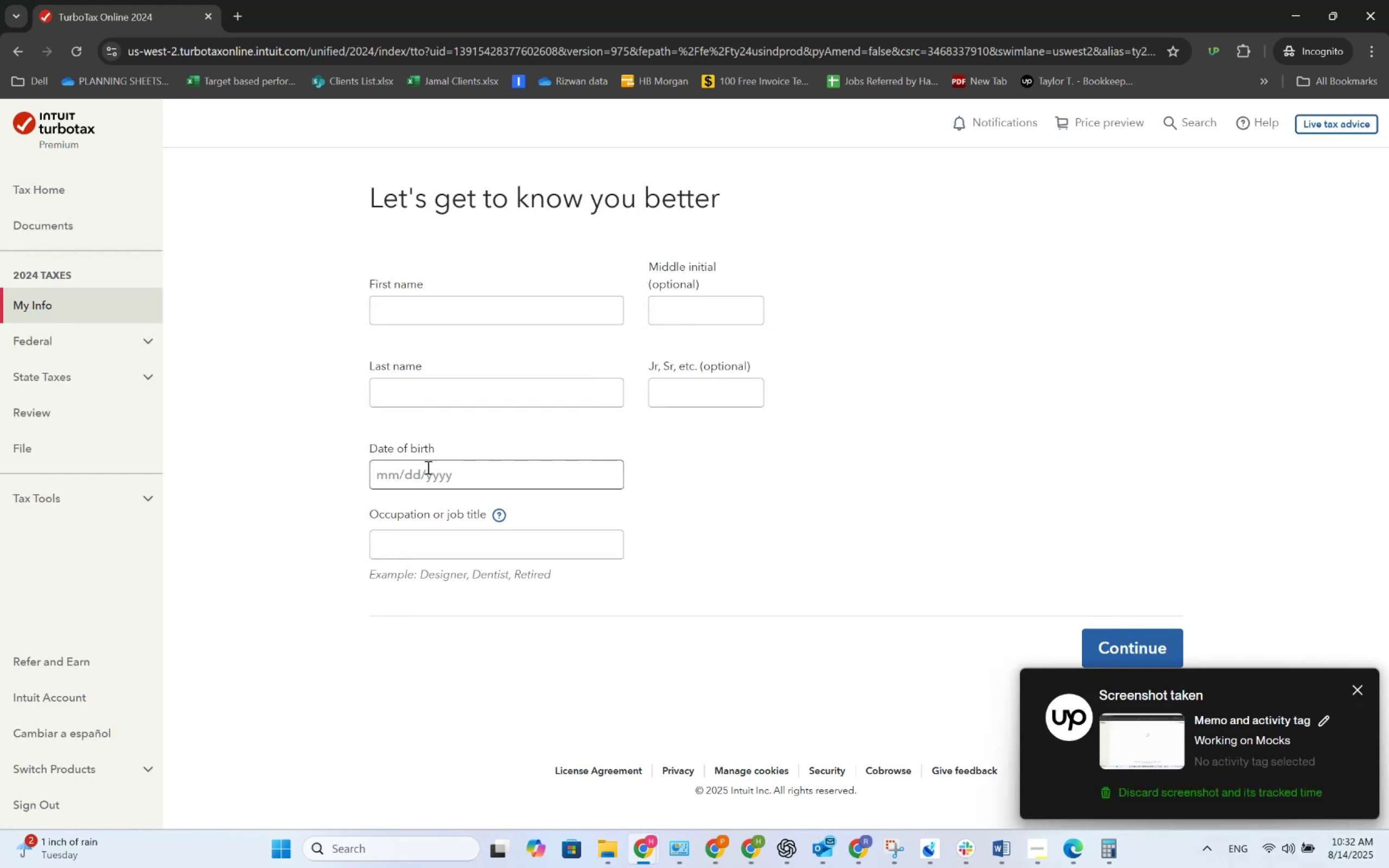 
scroll: coordinate [445, 466], scroll_direction: up, amount: 1.0
 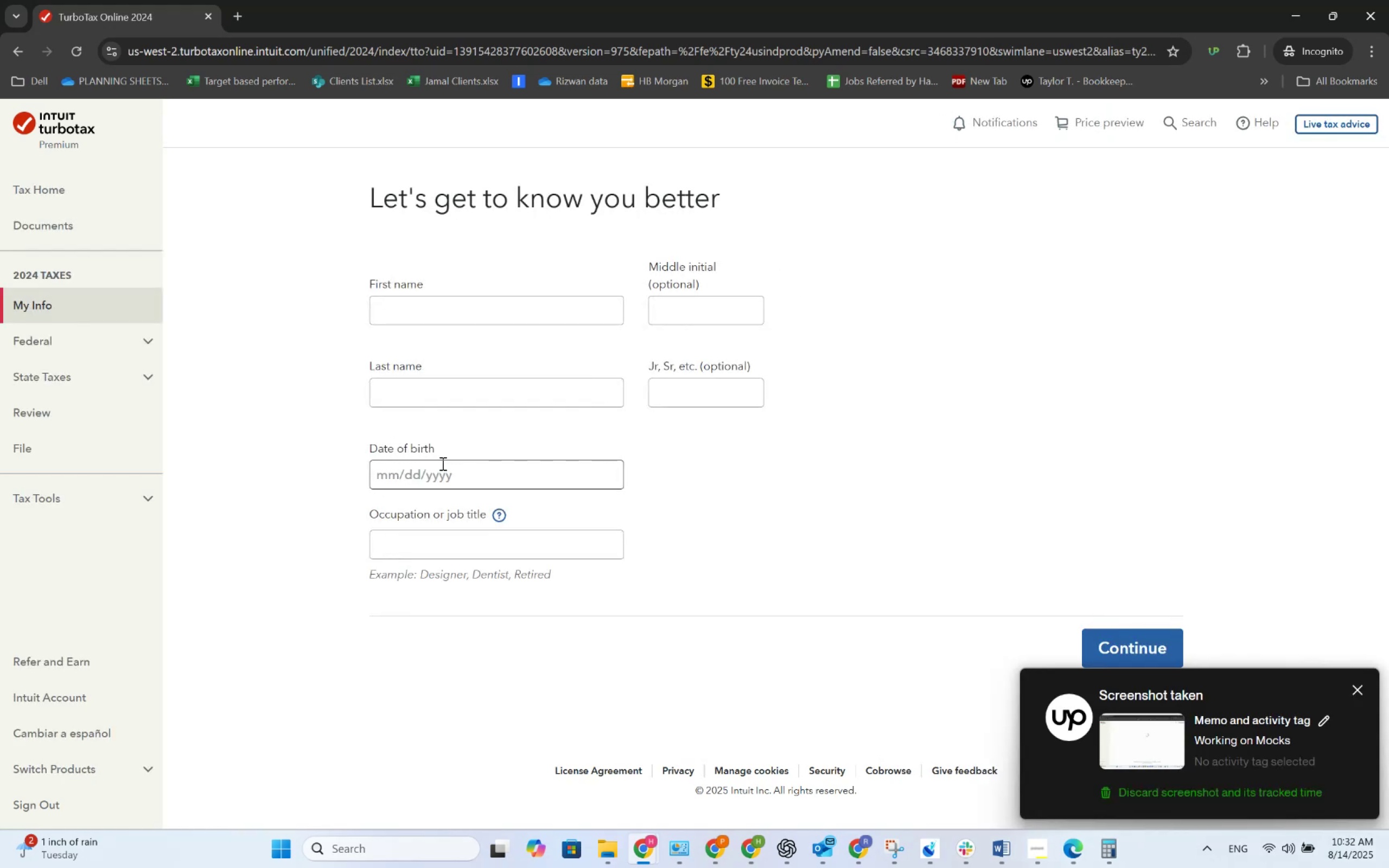 
key(Alt+AltLeft)
 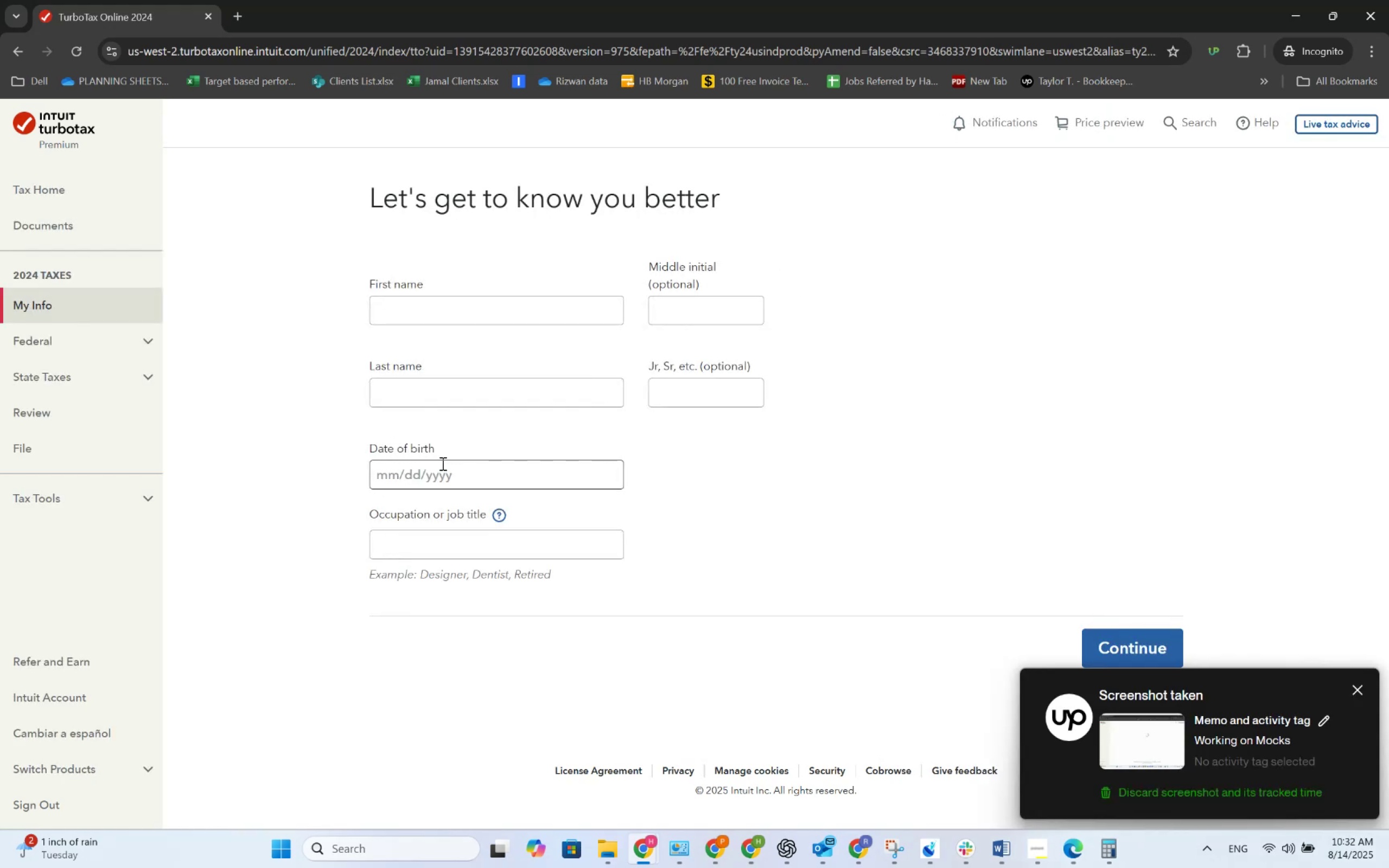 
key(Alt+Tab)
 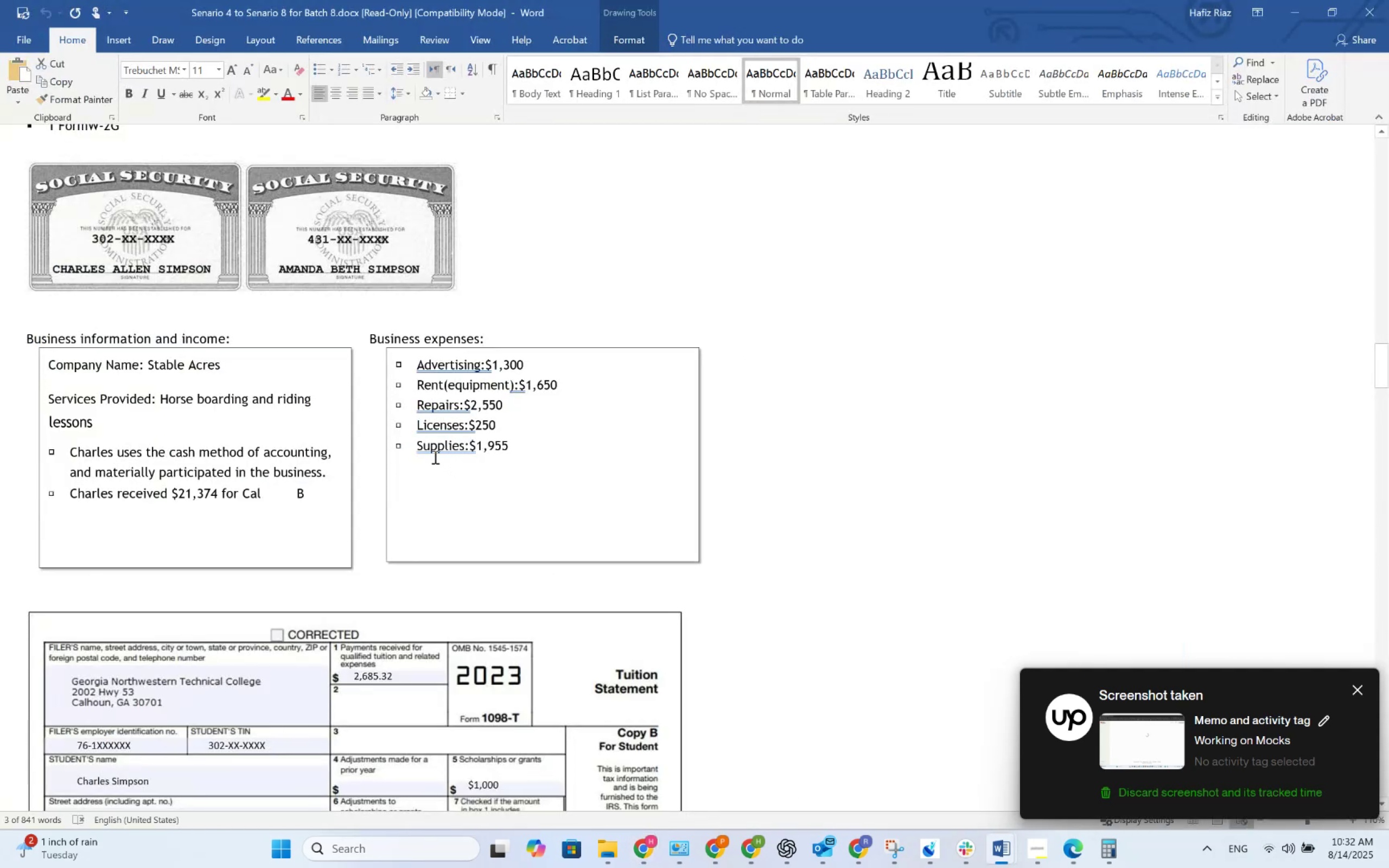 
key(Alt+AltLeft)
 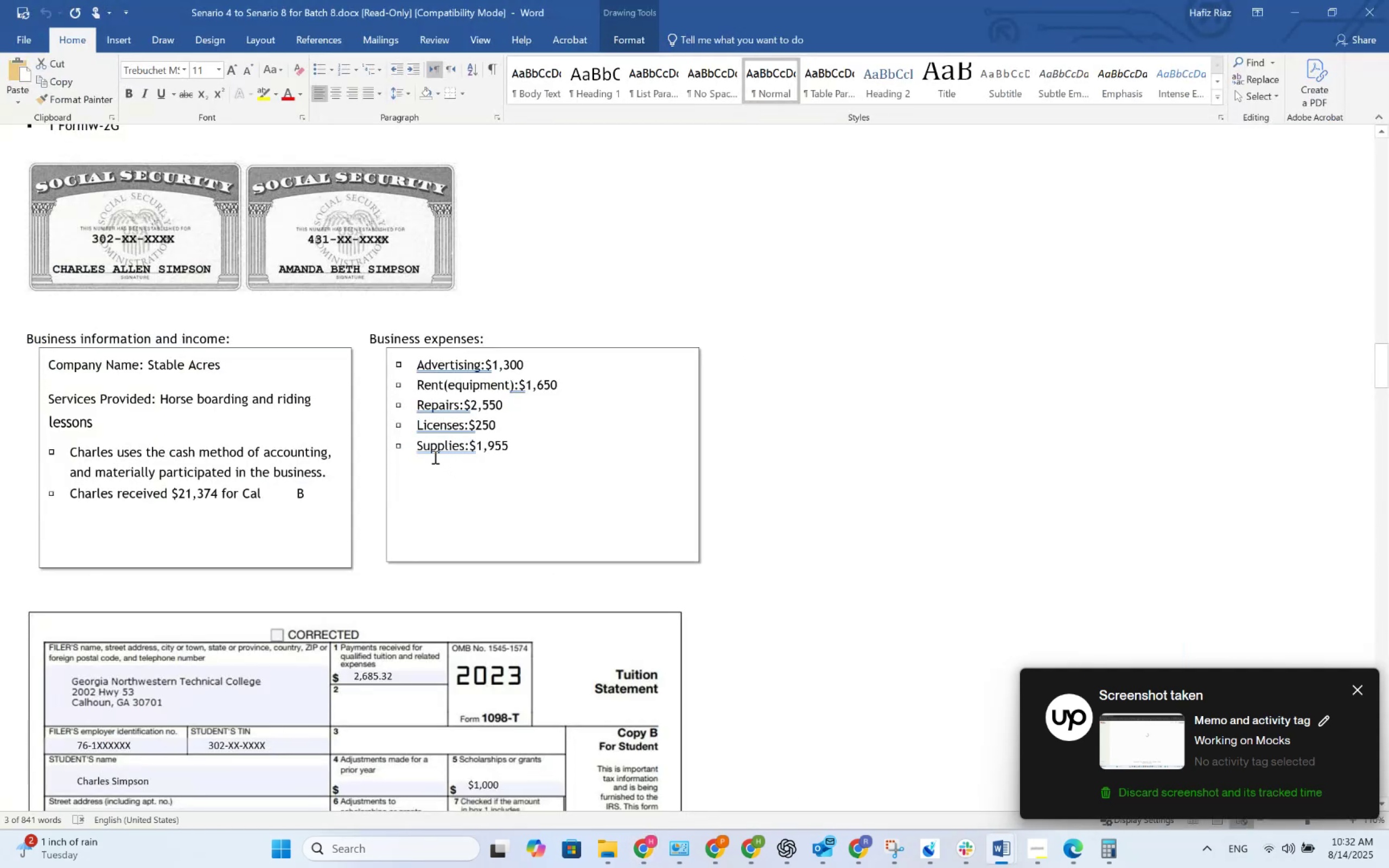 
key(Alt+Tab)
 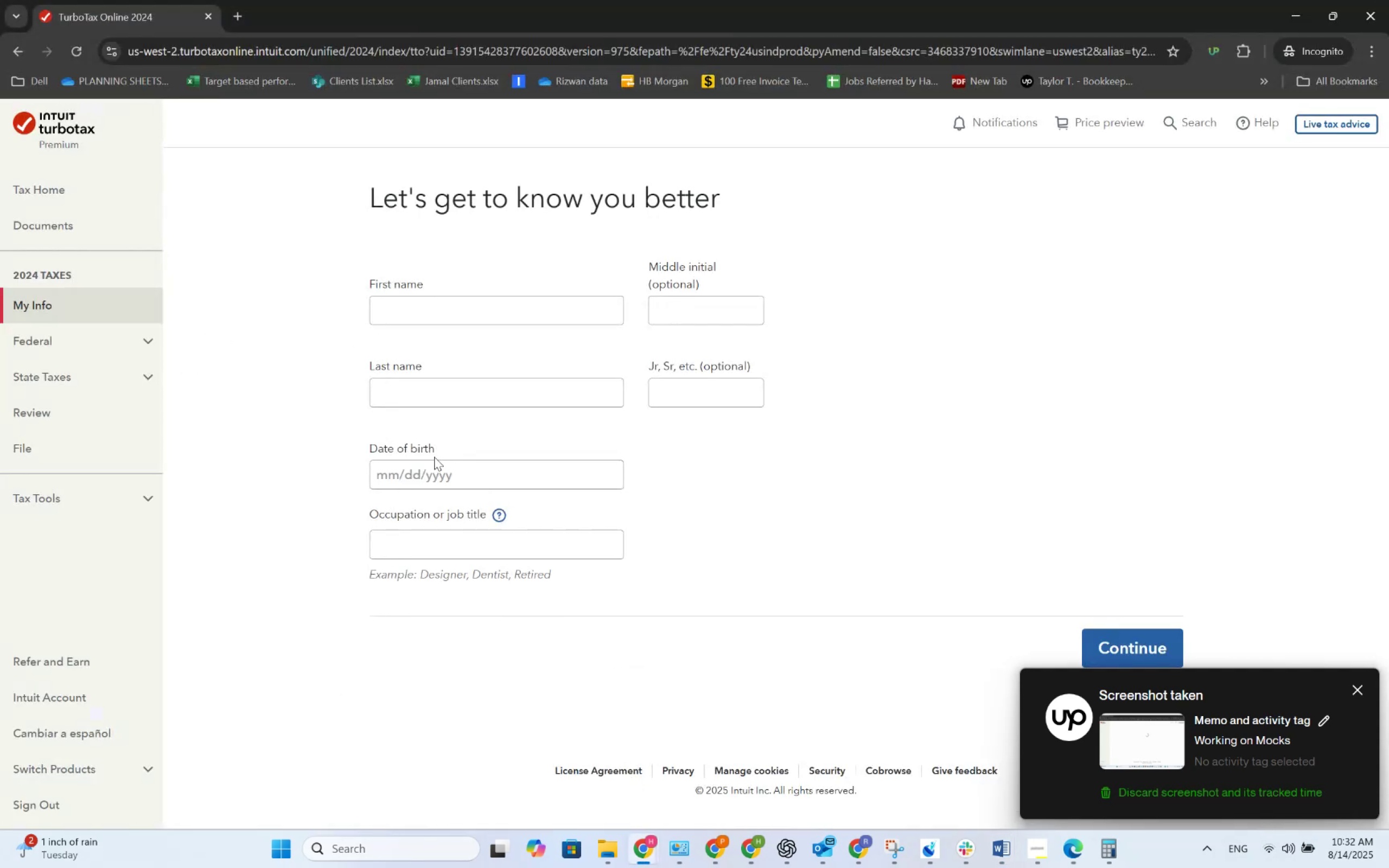 
key(Alt+AltLeft)
 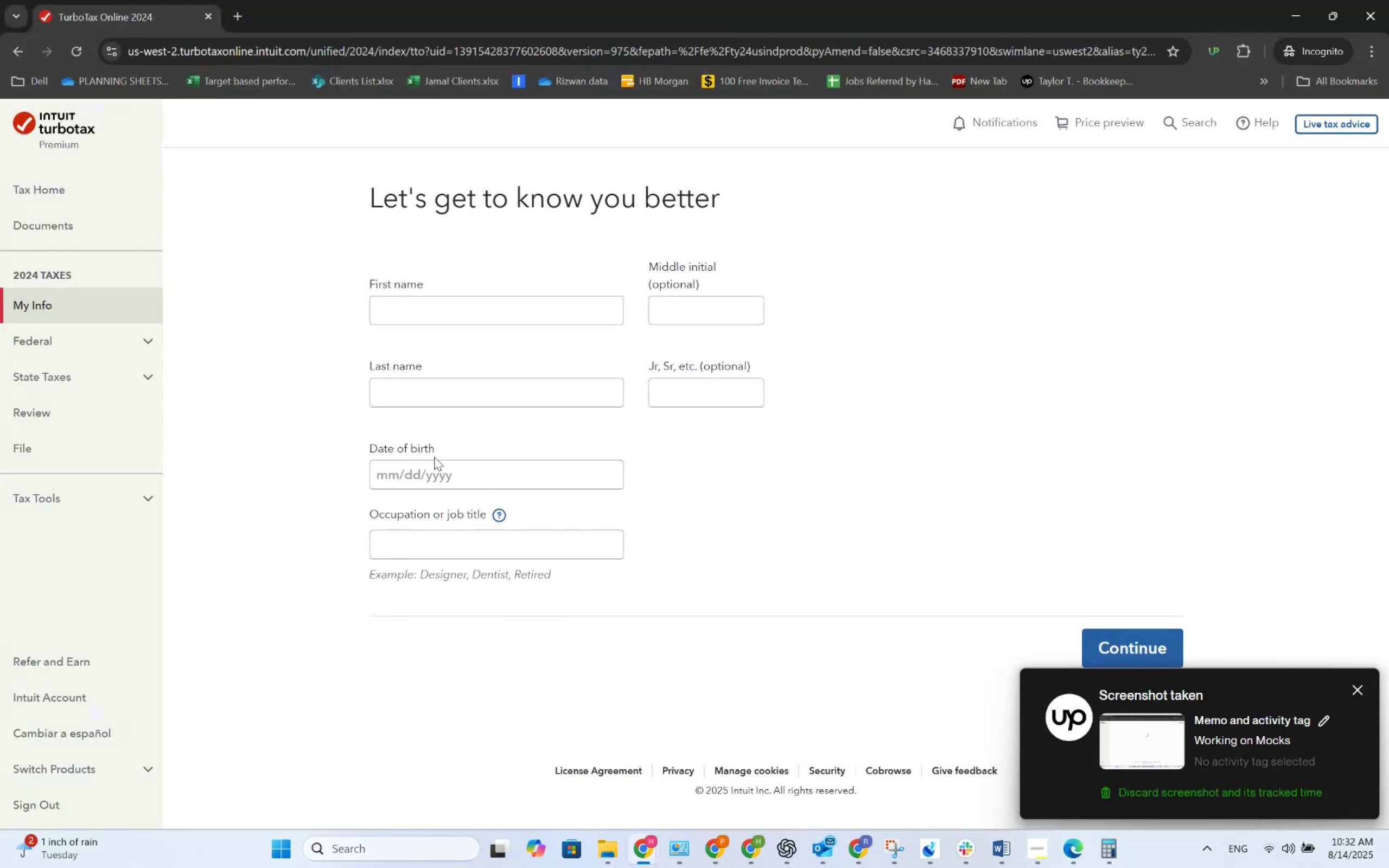 
key(Alt+Tab)
 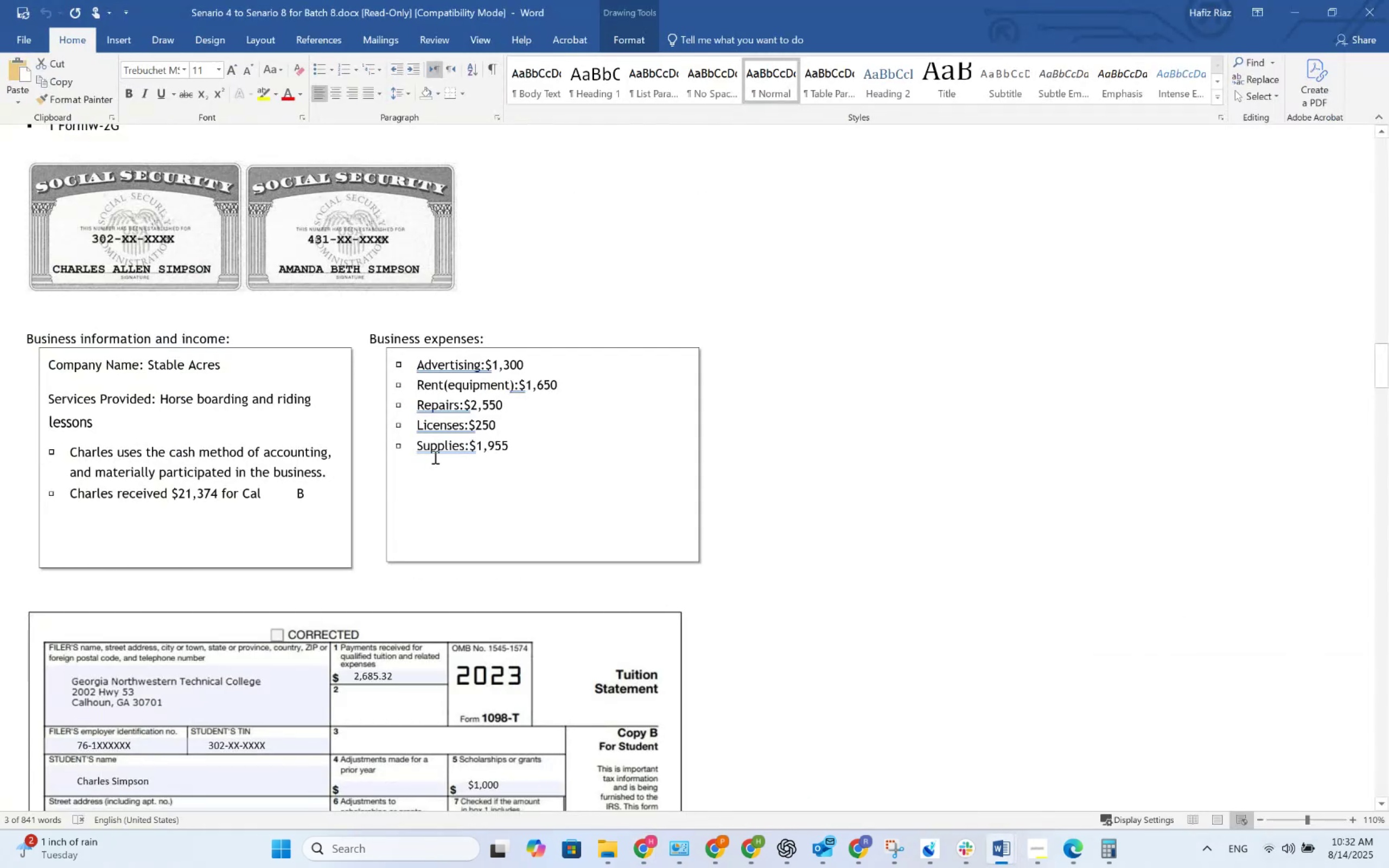 
key(Alt+AltLeft)
 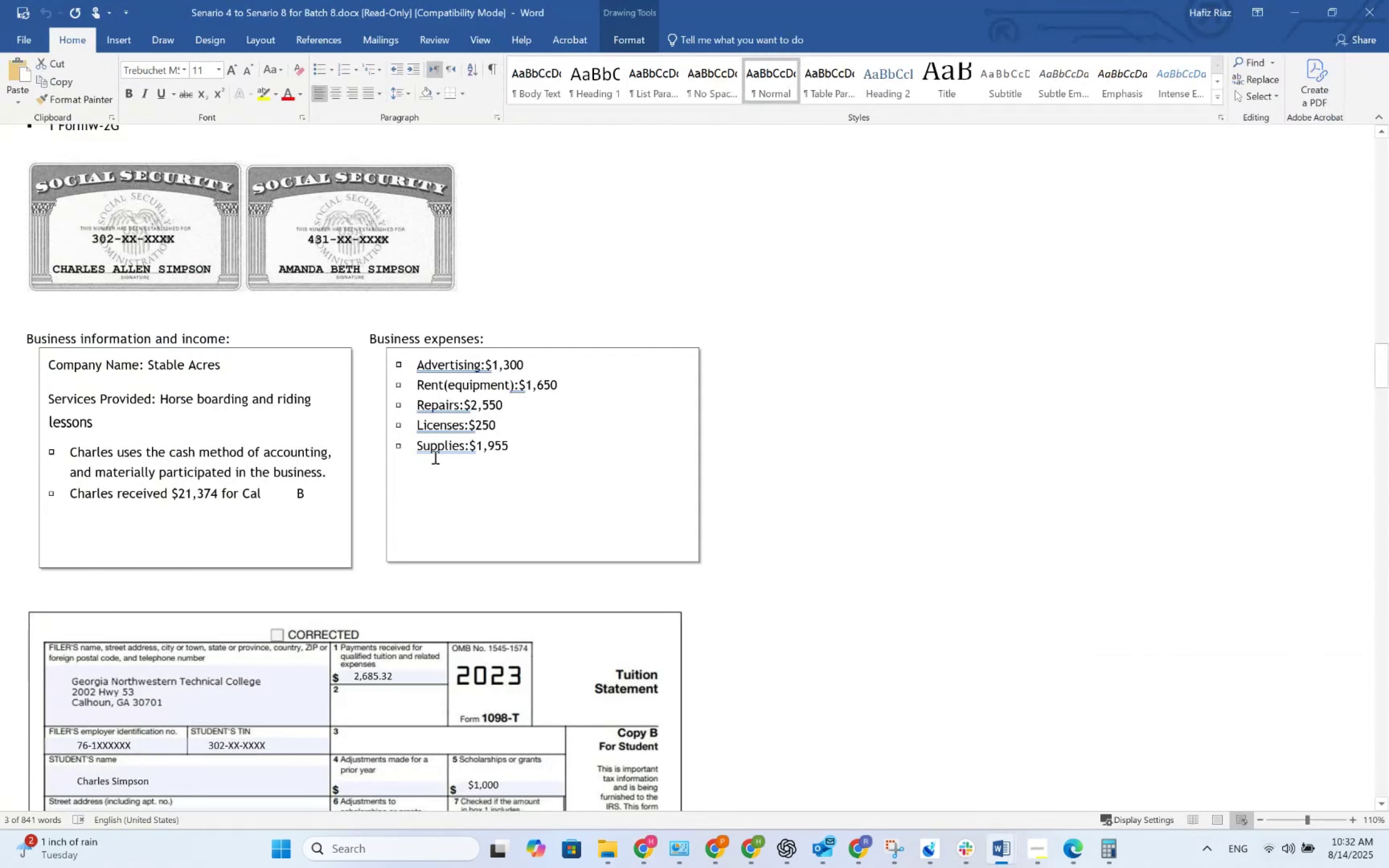 
hold_key(key=Tab, duration=1.48)
 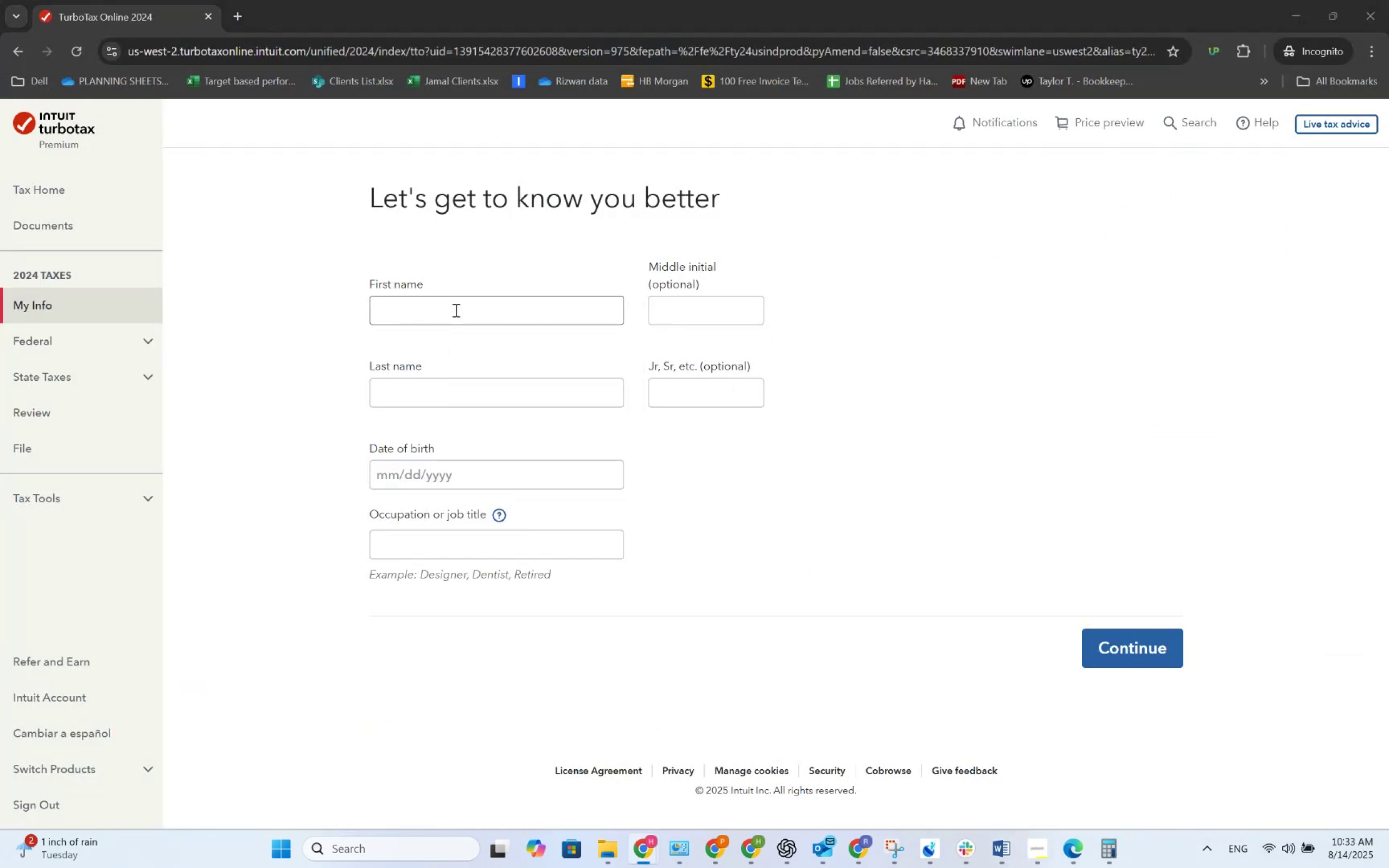 
left_click([455, 310])
 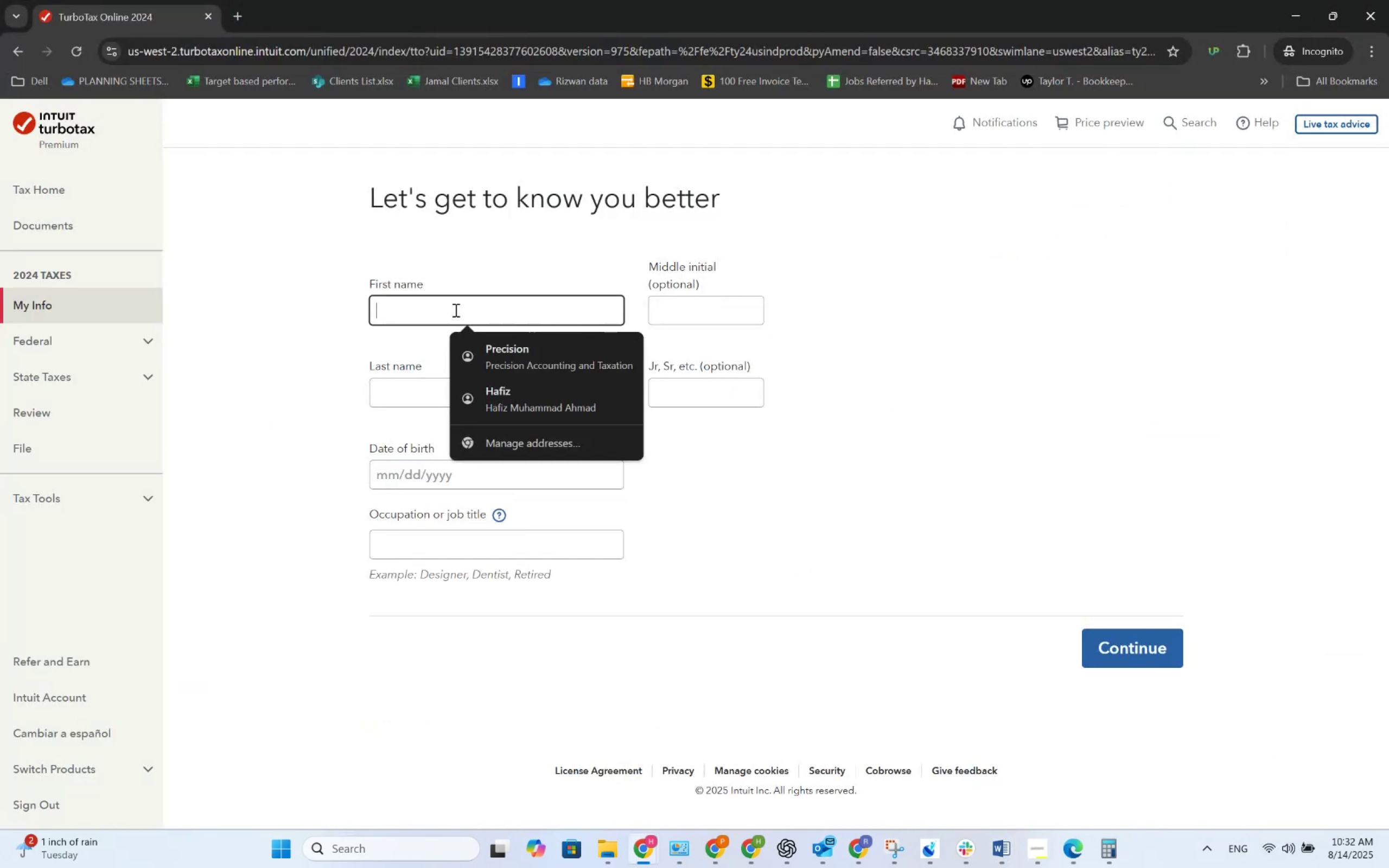 
key(Alt+AltLeft)
 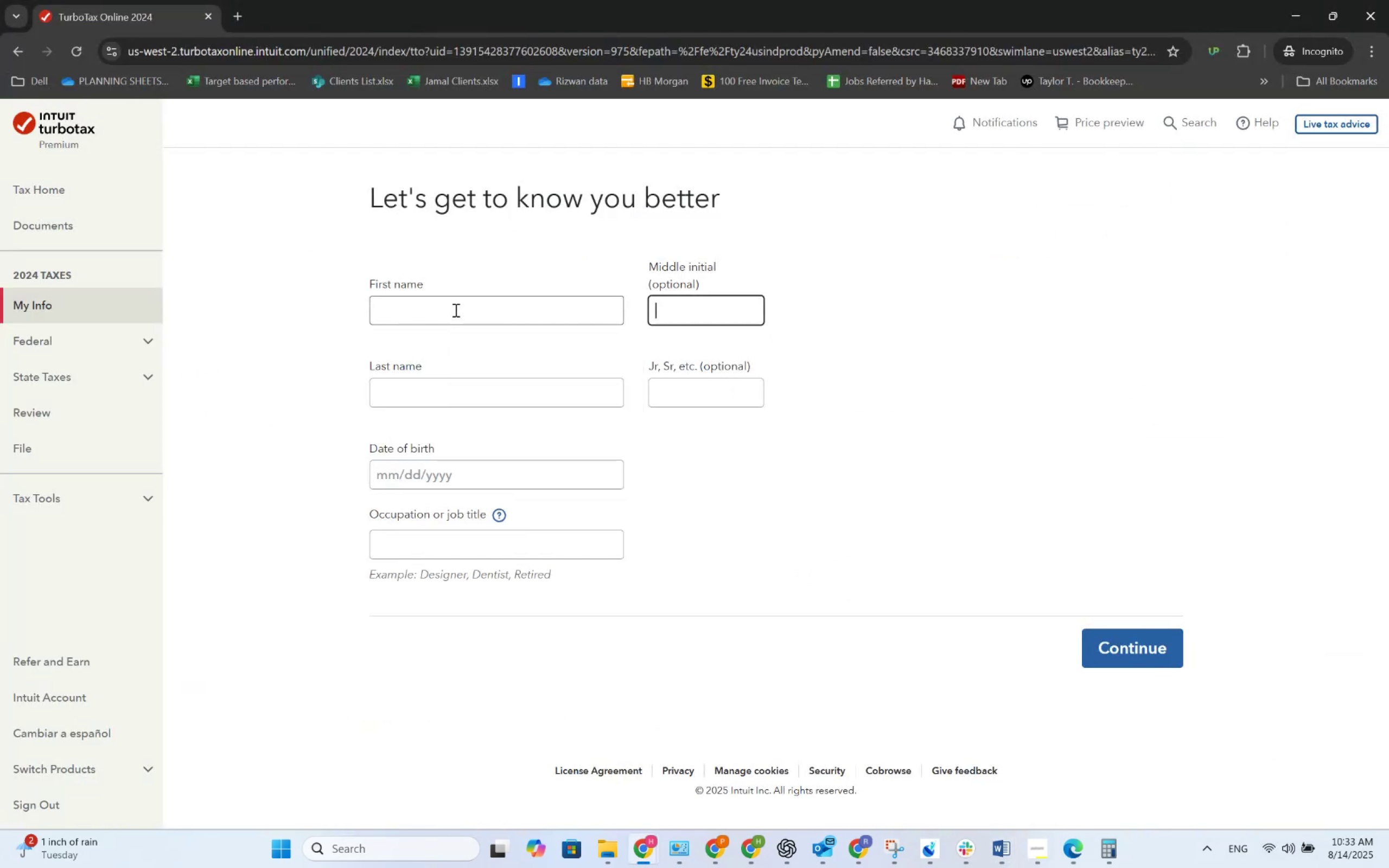 
key(Alt+AltLeft)
 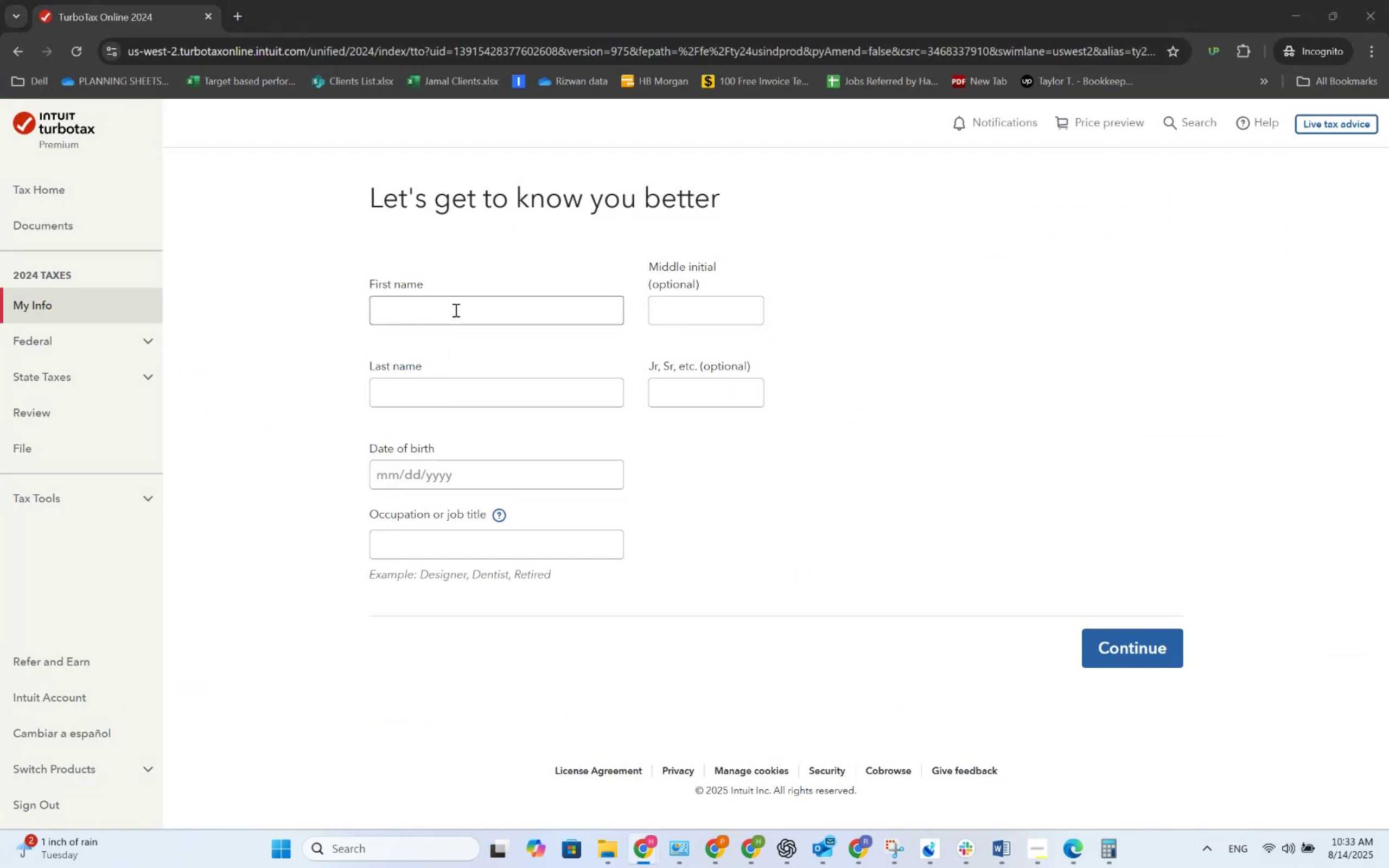 
key(Alt+Tab)
 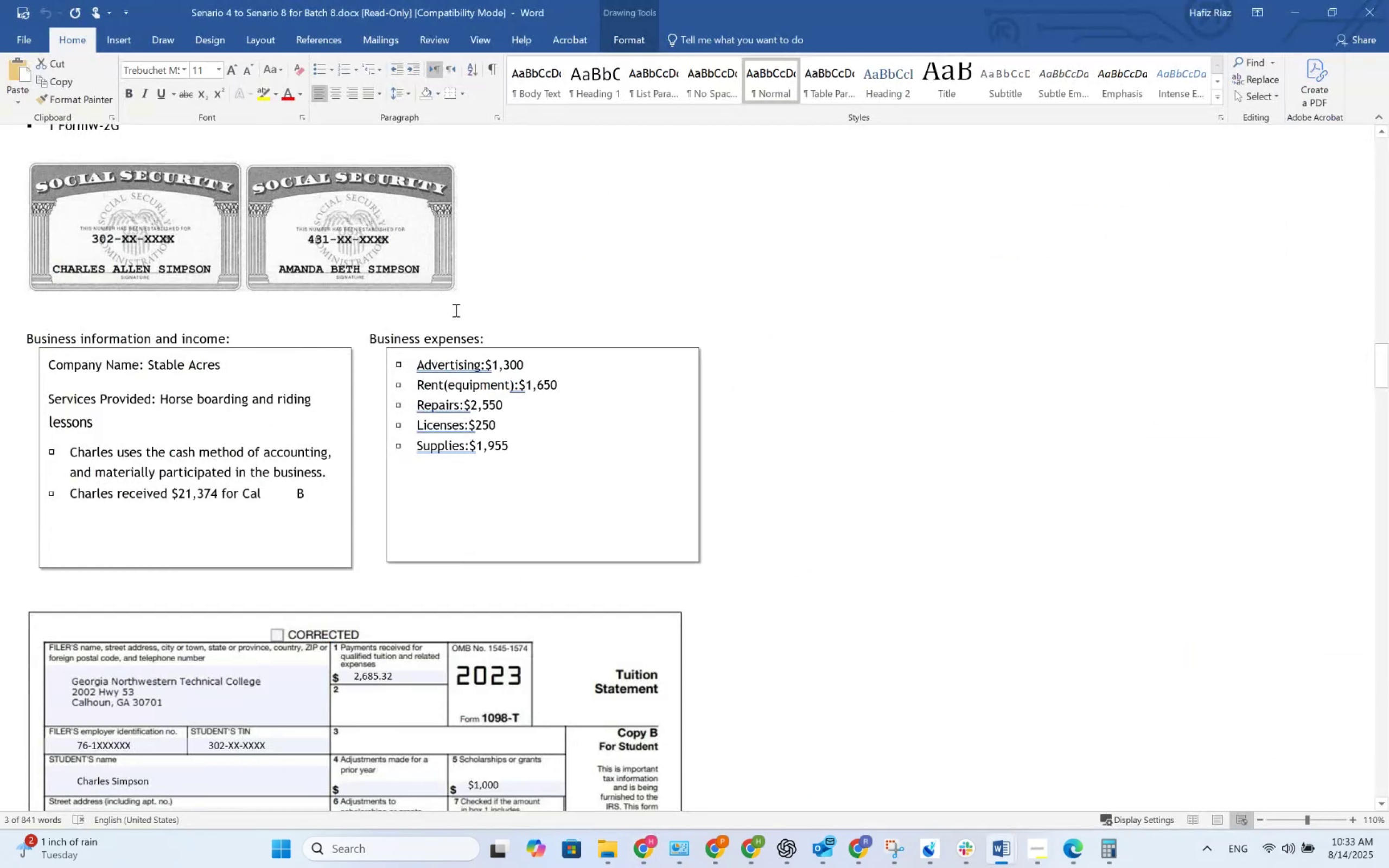 
key(Alt+AltLeft)
 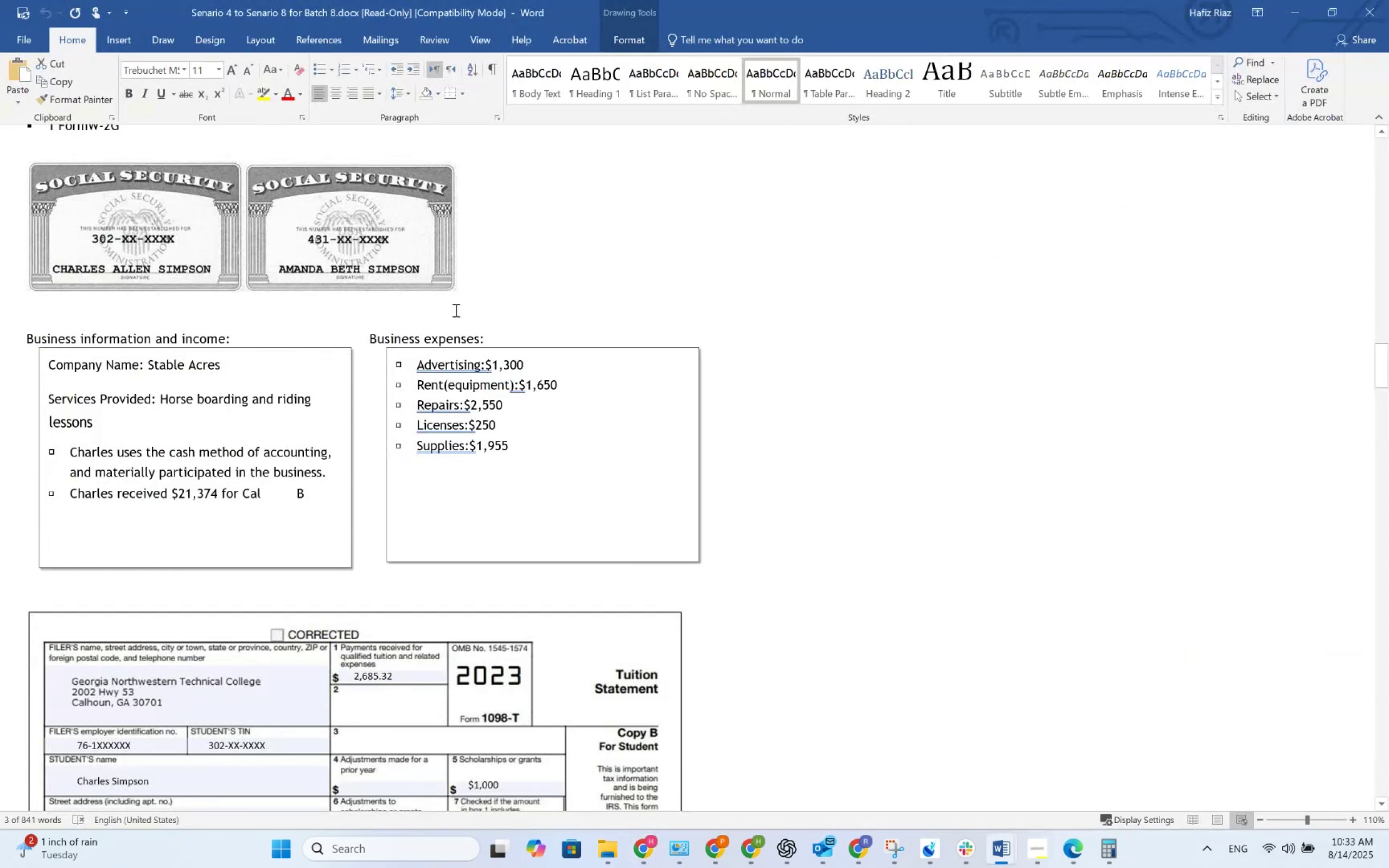 
key(Alt+Tab)
 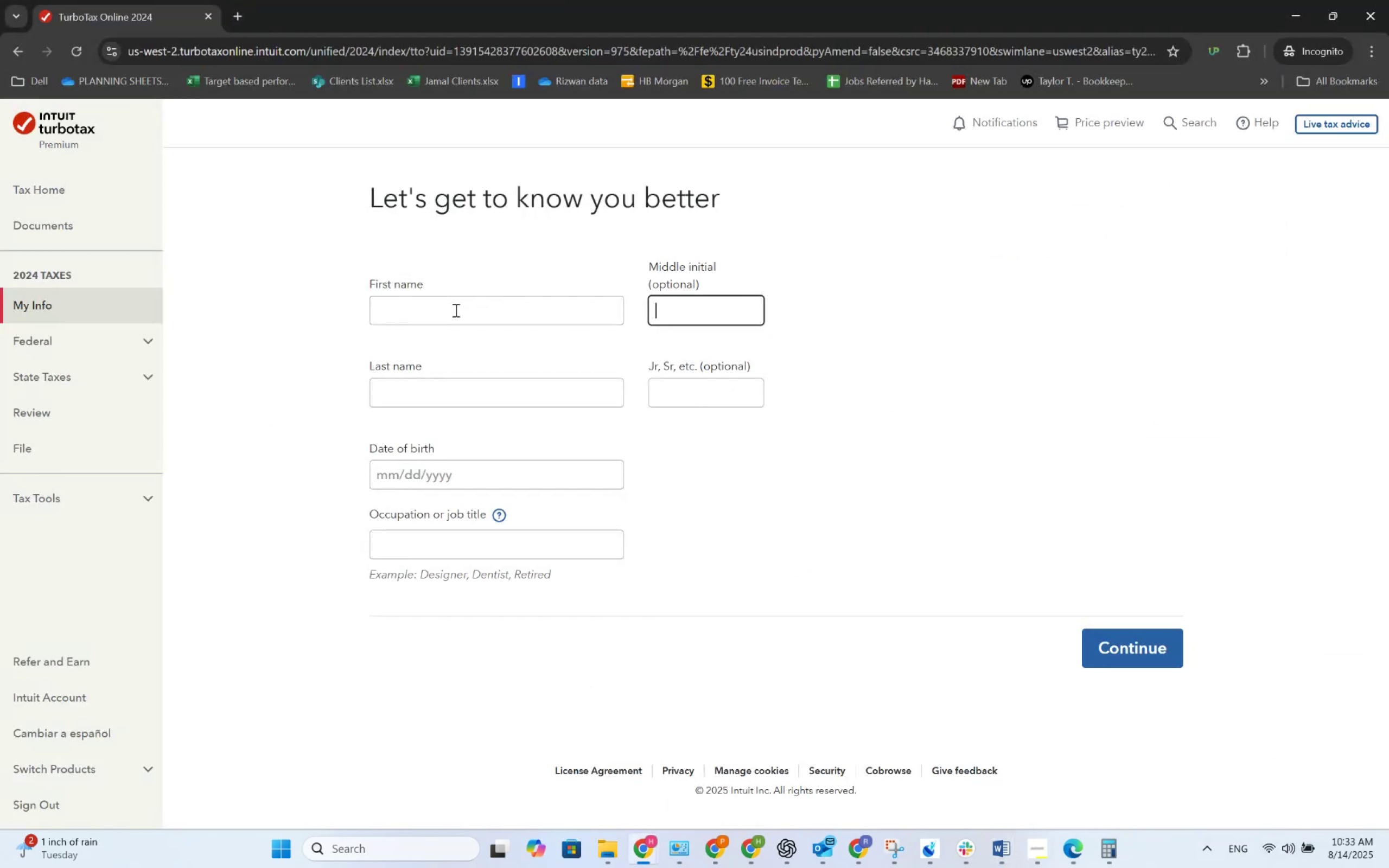 
key(Alt+AltLeft)
 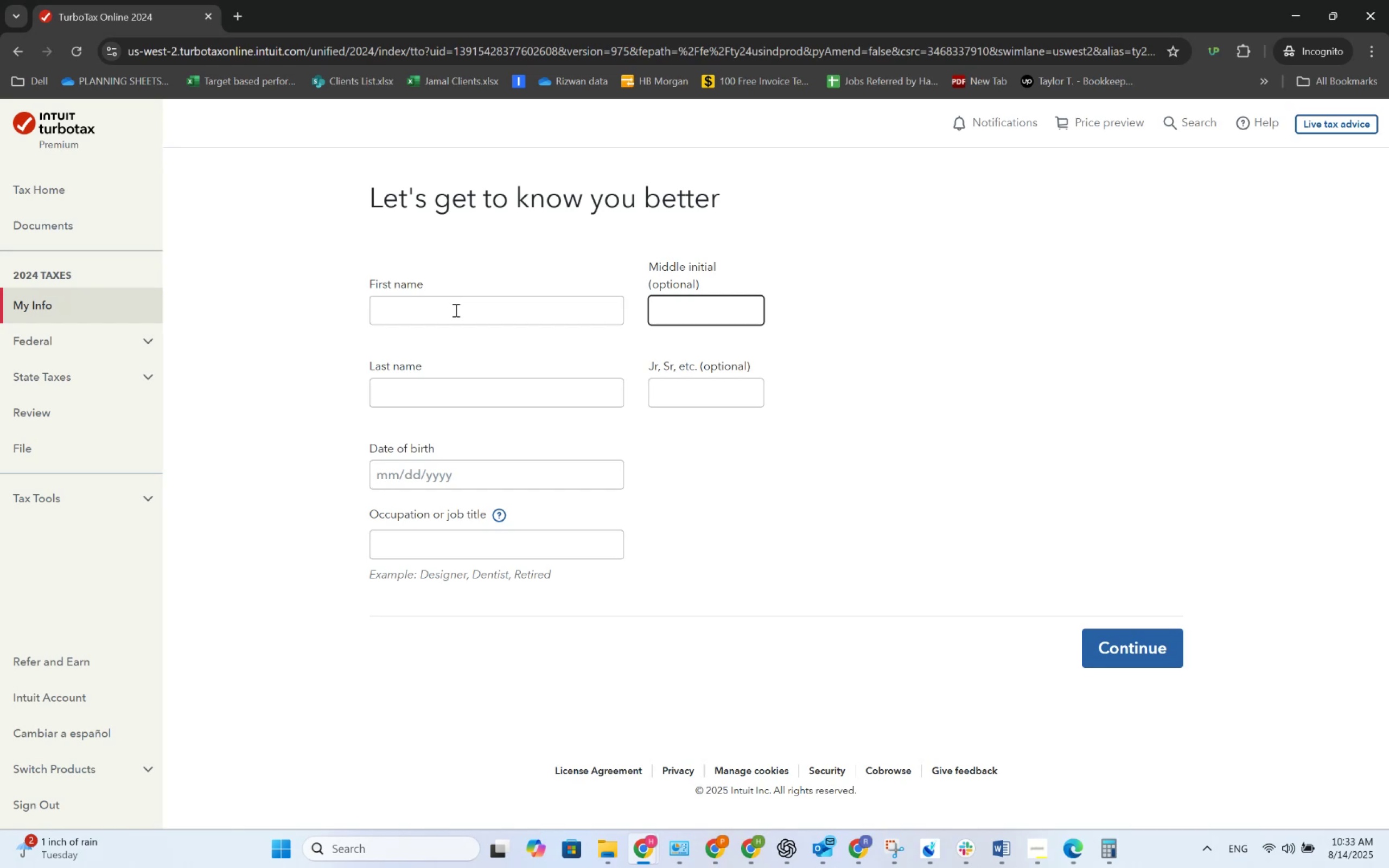 
key(Alt+Tab)
 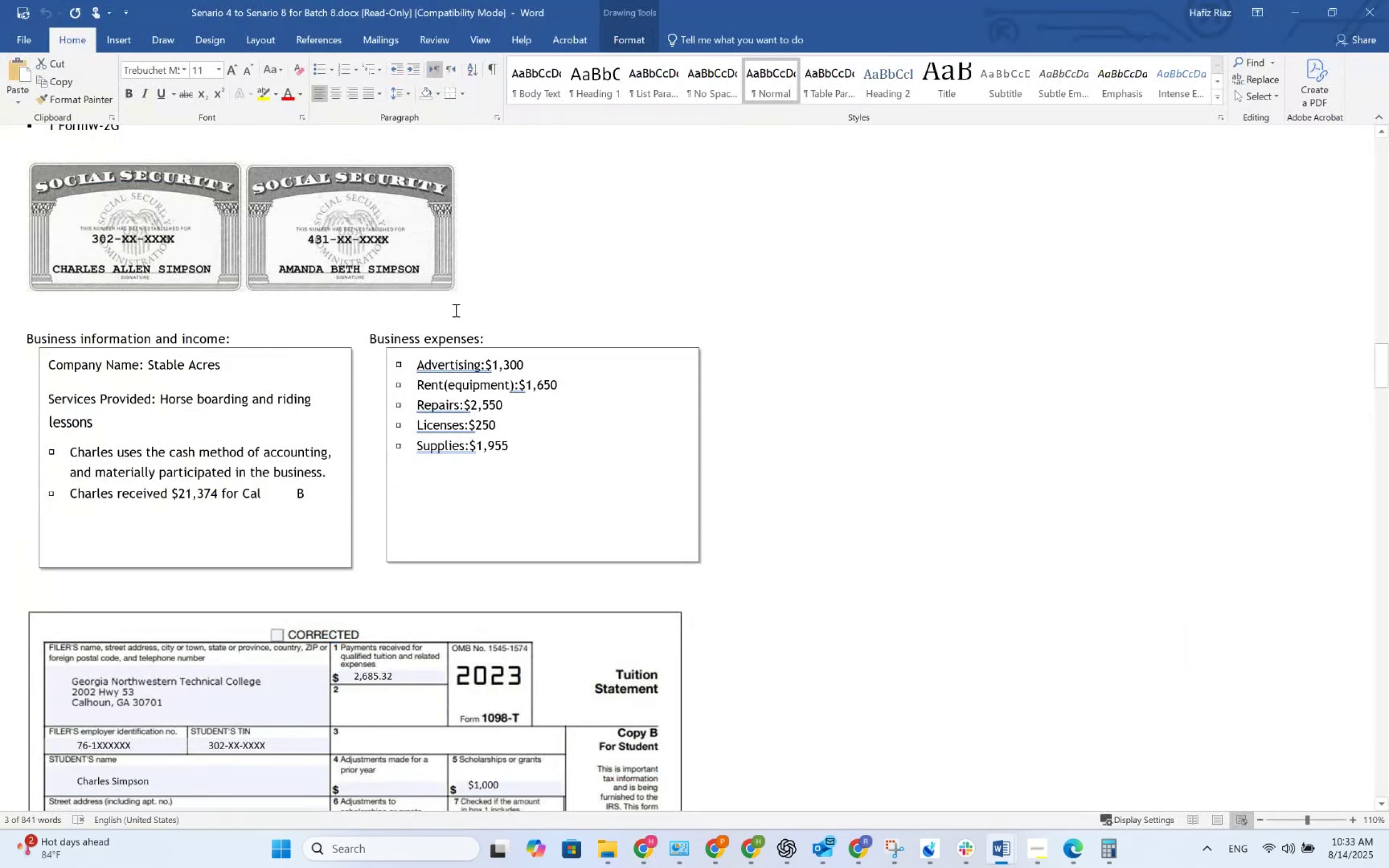 
key(Alt+AltLeft)
 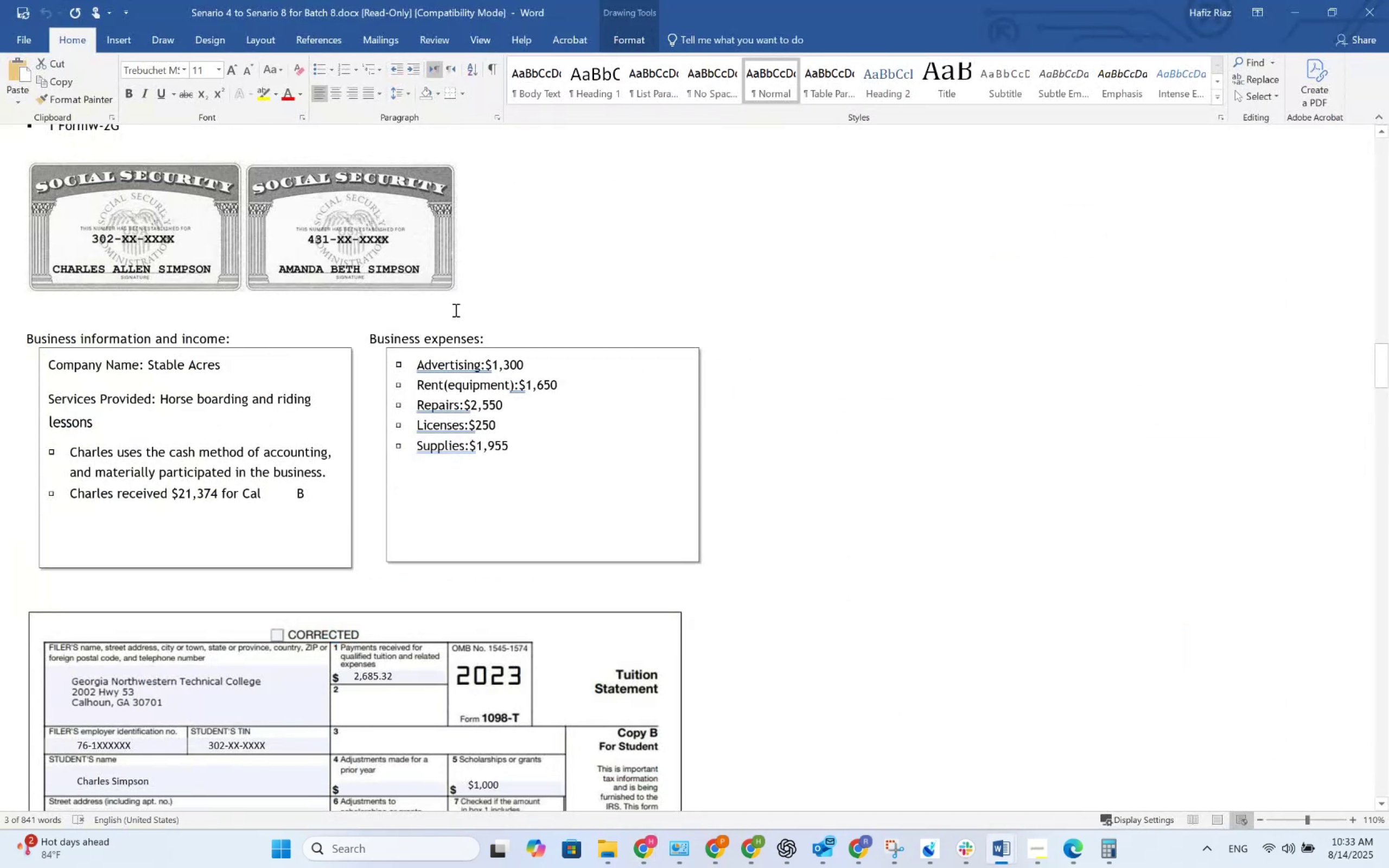 
key(Alt+Tab)
 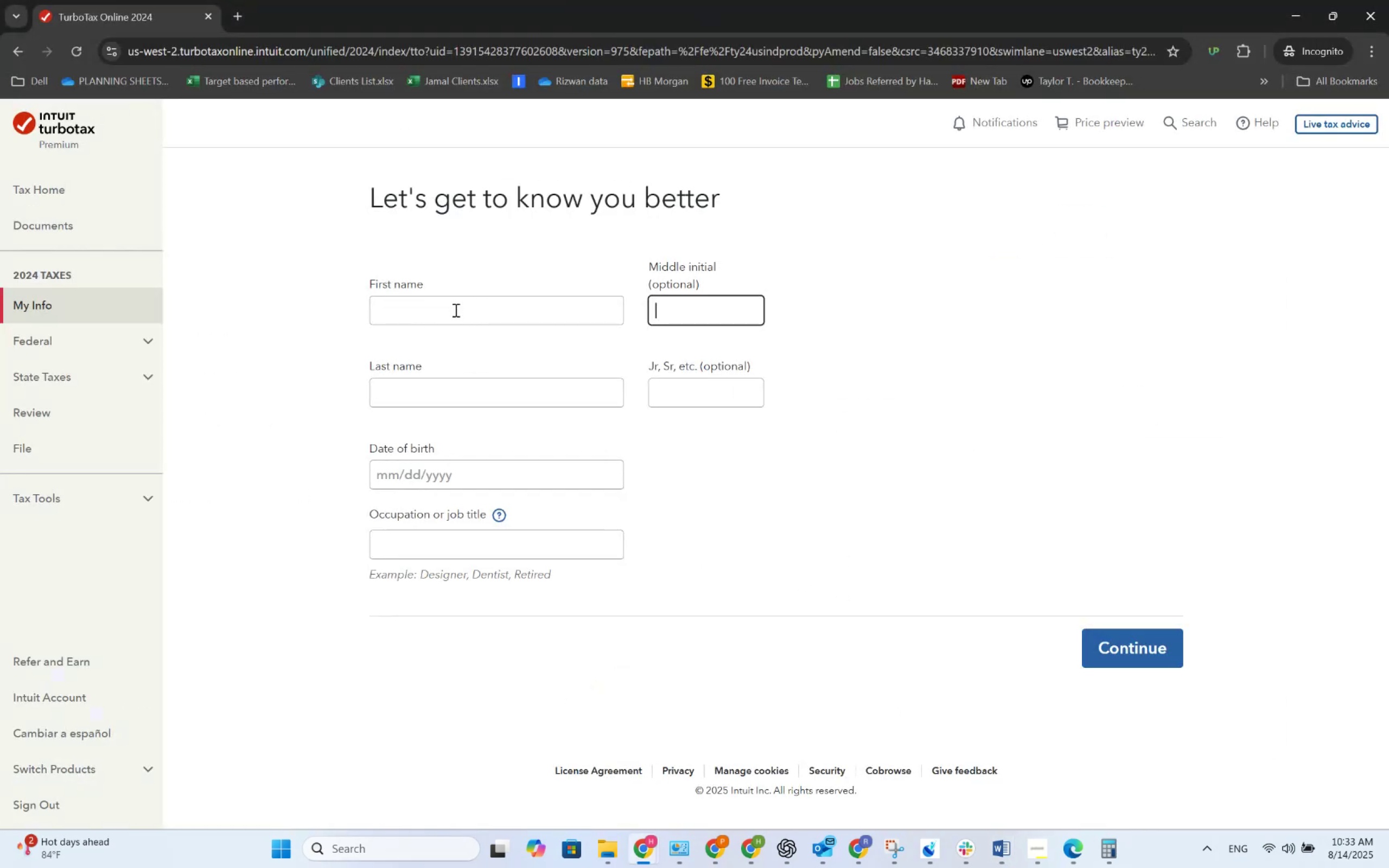 
left_click([455, 310])
 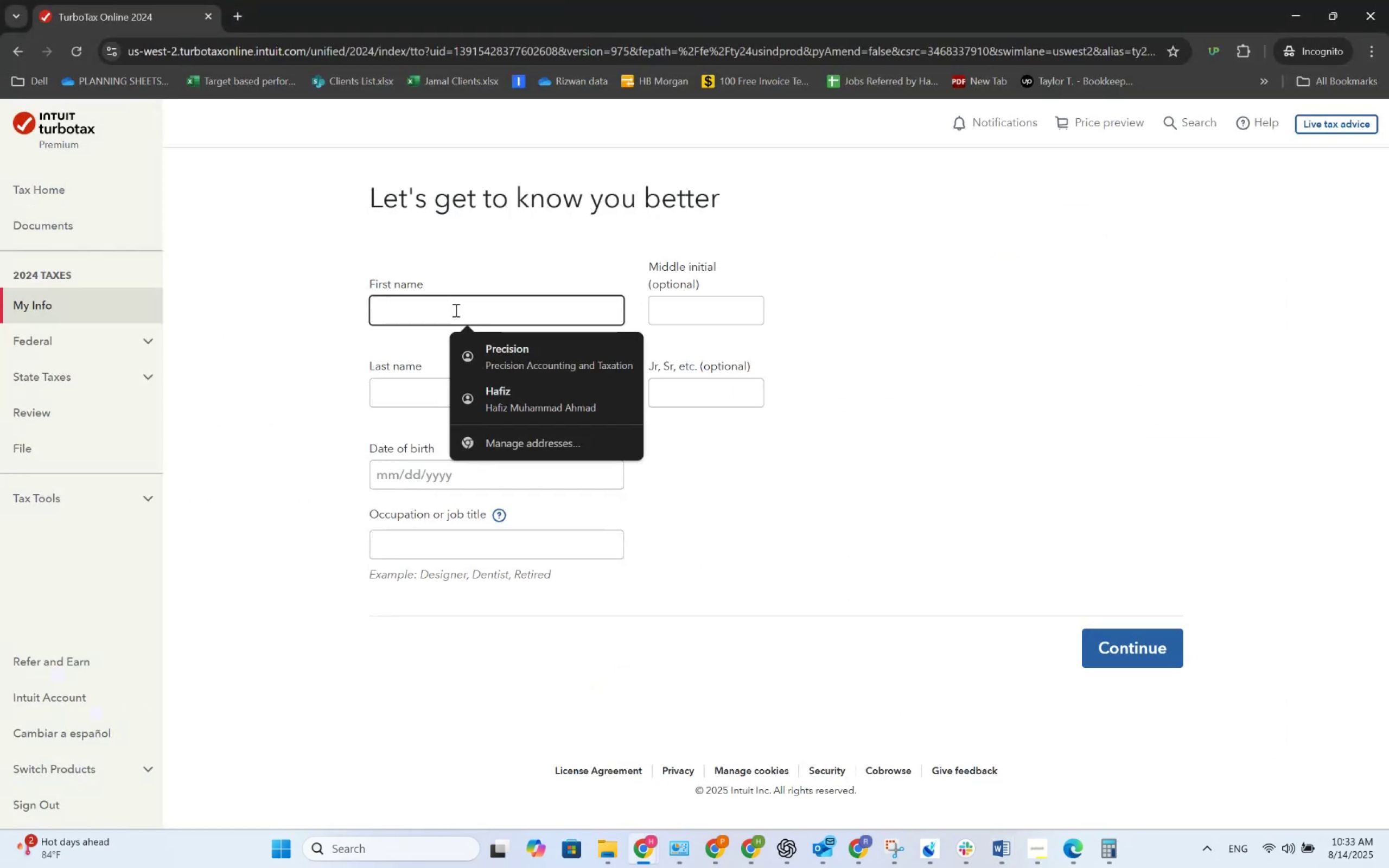 
type(Charles )
key(Tab)
key(Tab)
type(Simpson)
key(Tab)
key(Tab)
 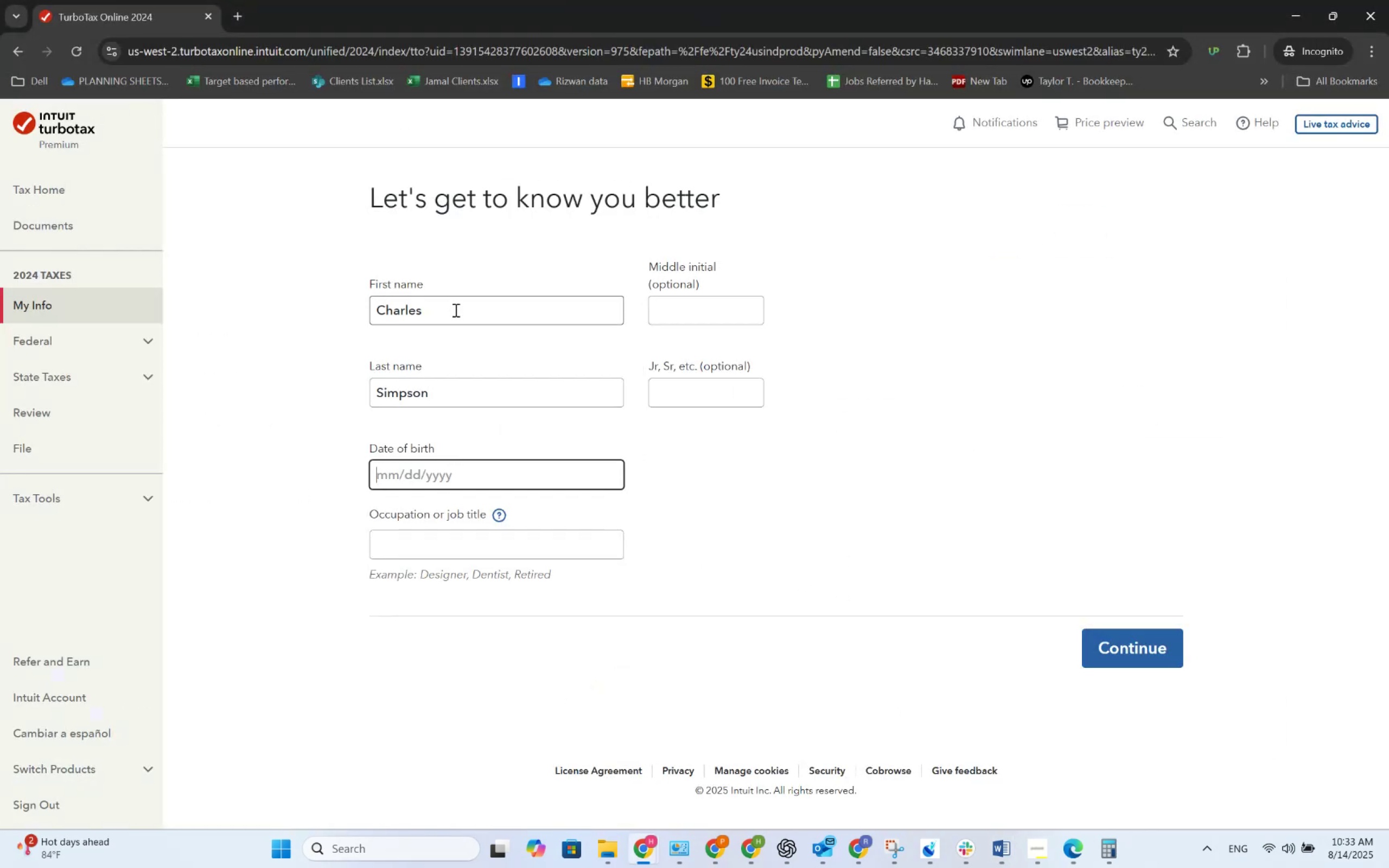 
key(Alt+AltLeft)
 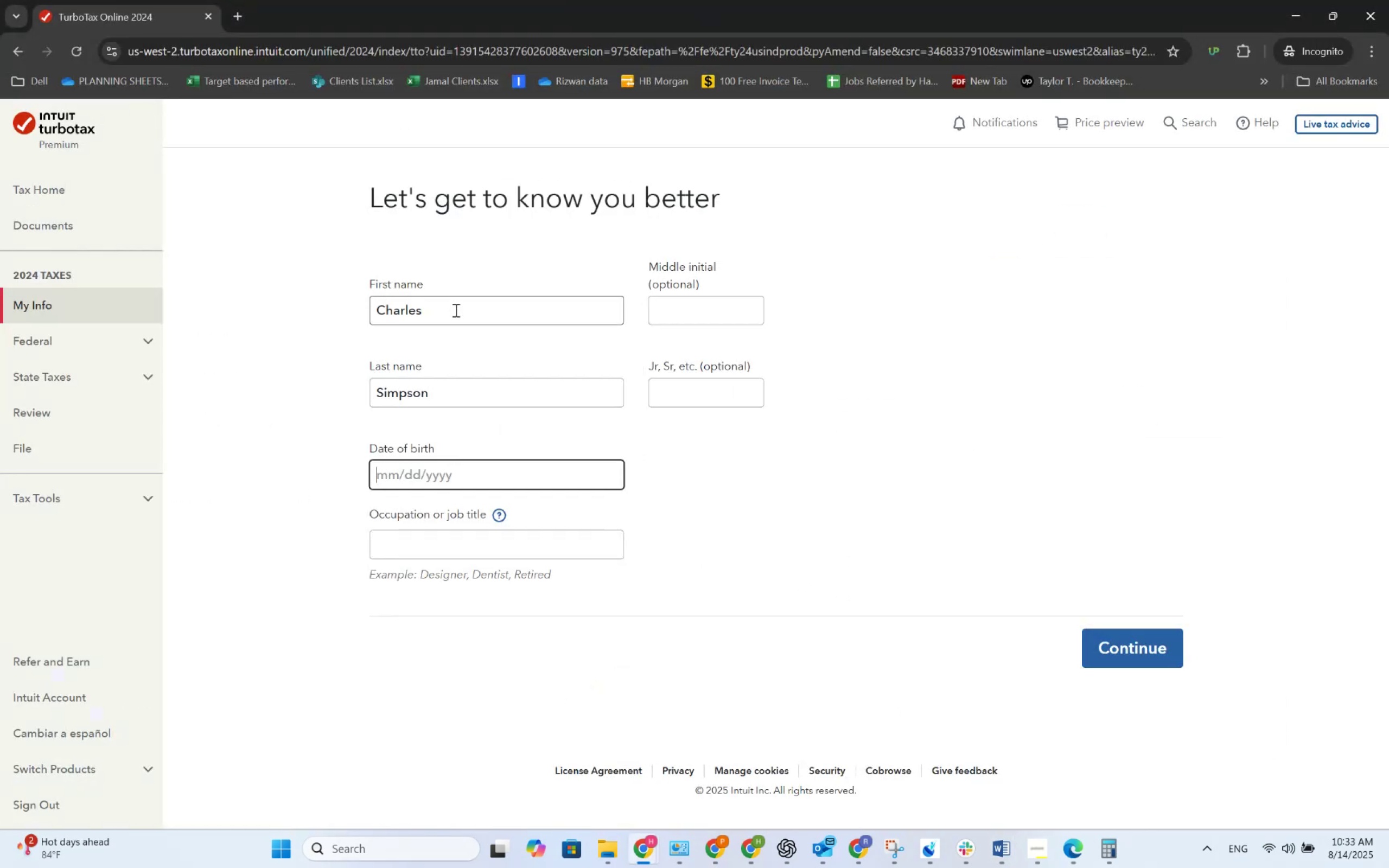 
key(Alt+Tab)
 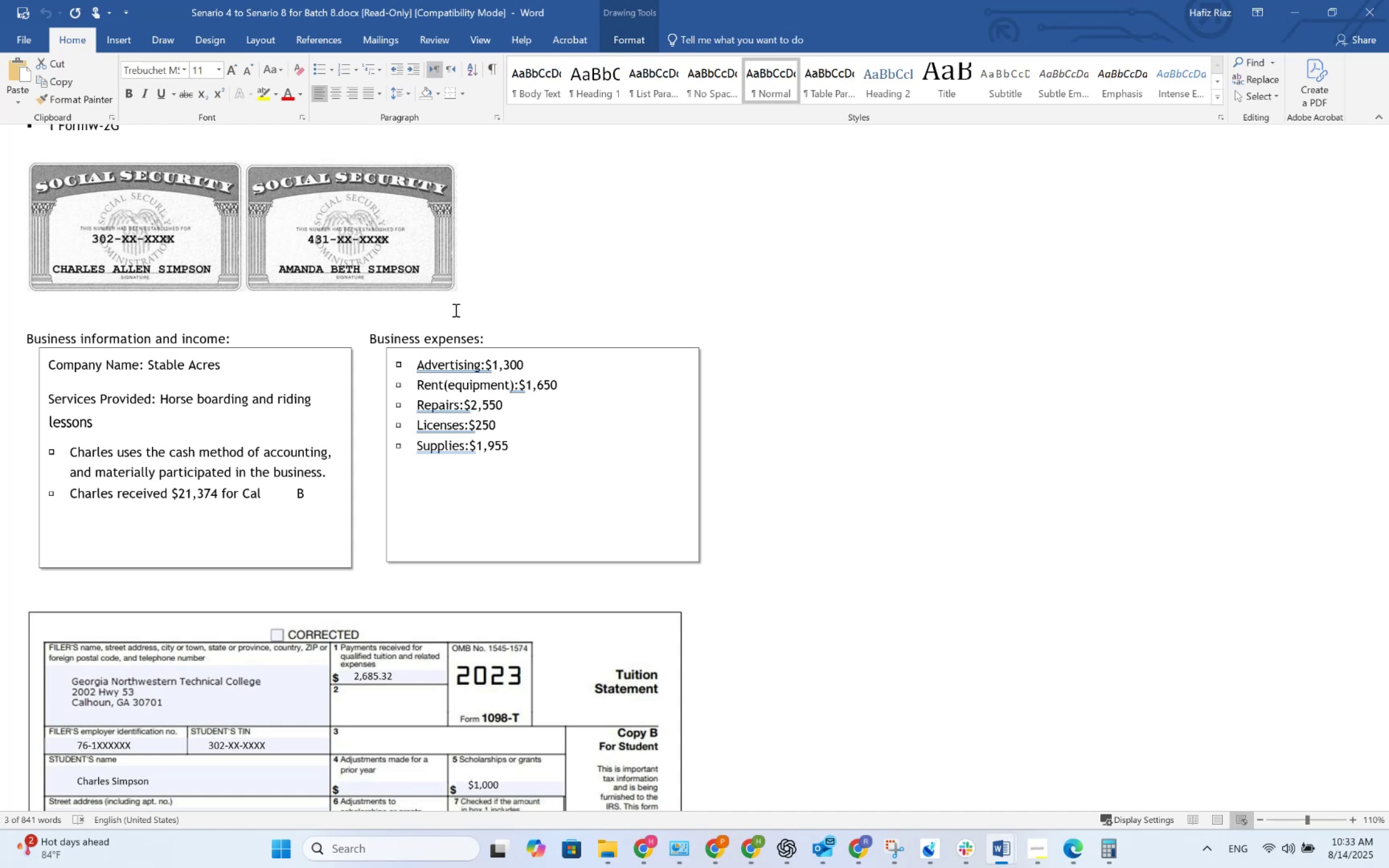 
wait(23.79)
 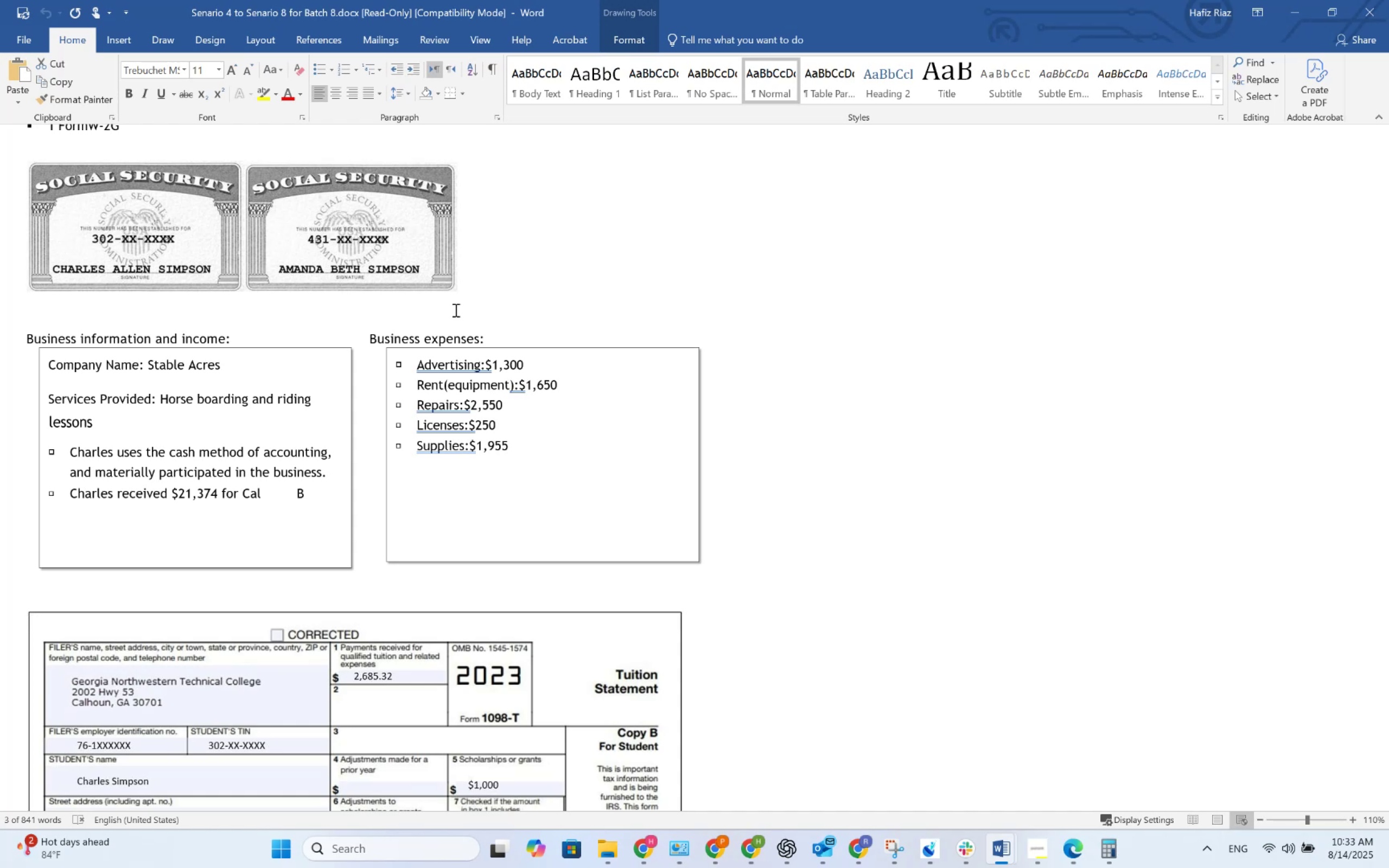 
key(Alt+AltLeft)
 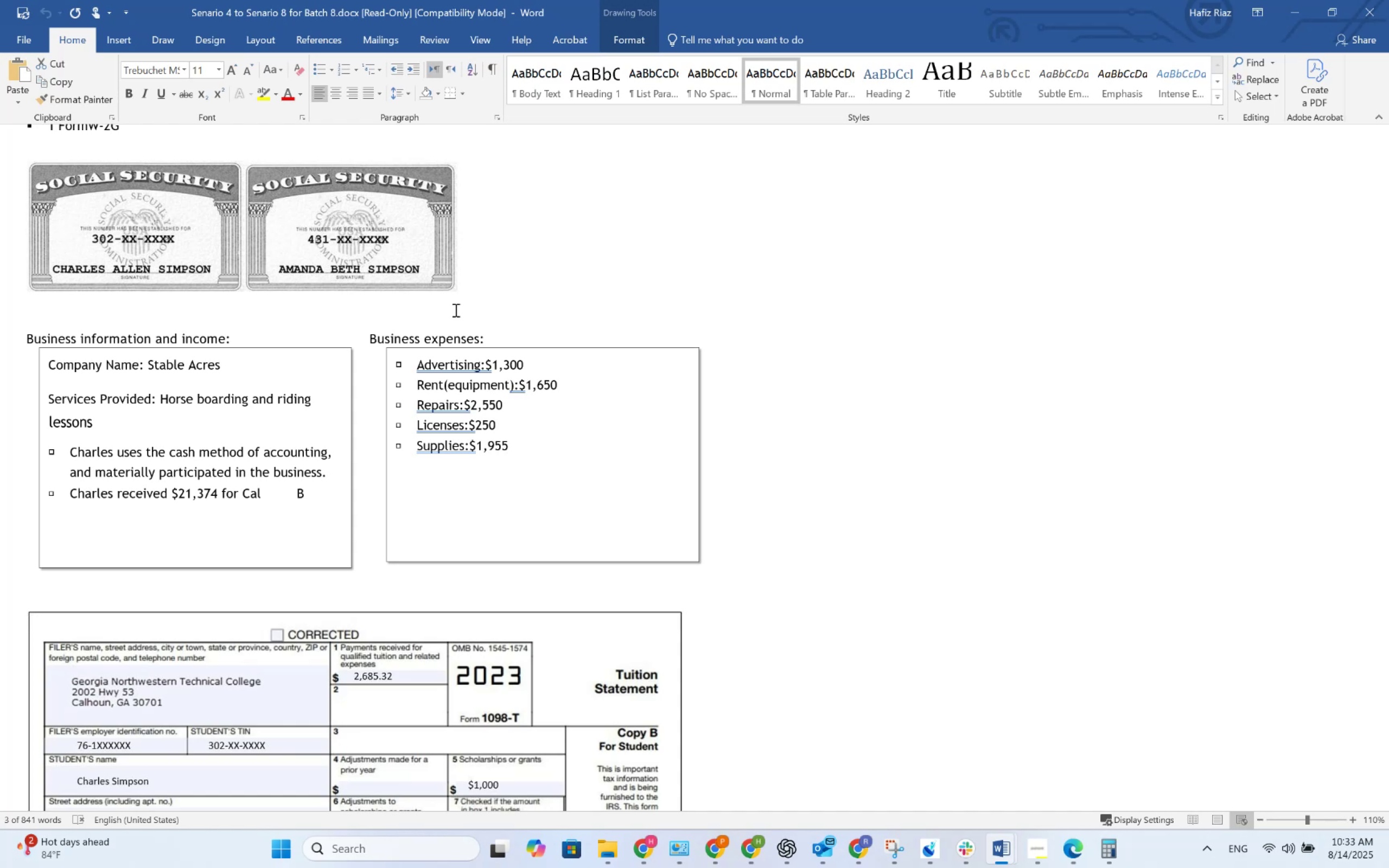 
key(Alt+Tab)
 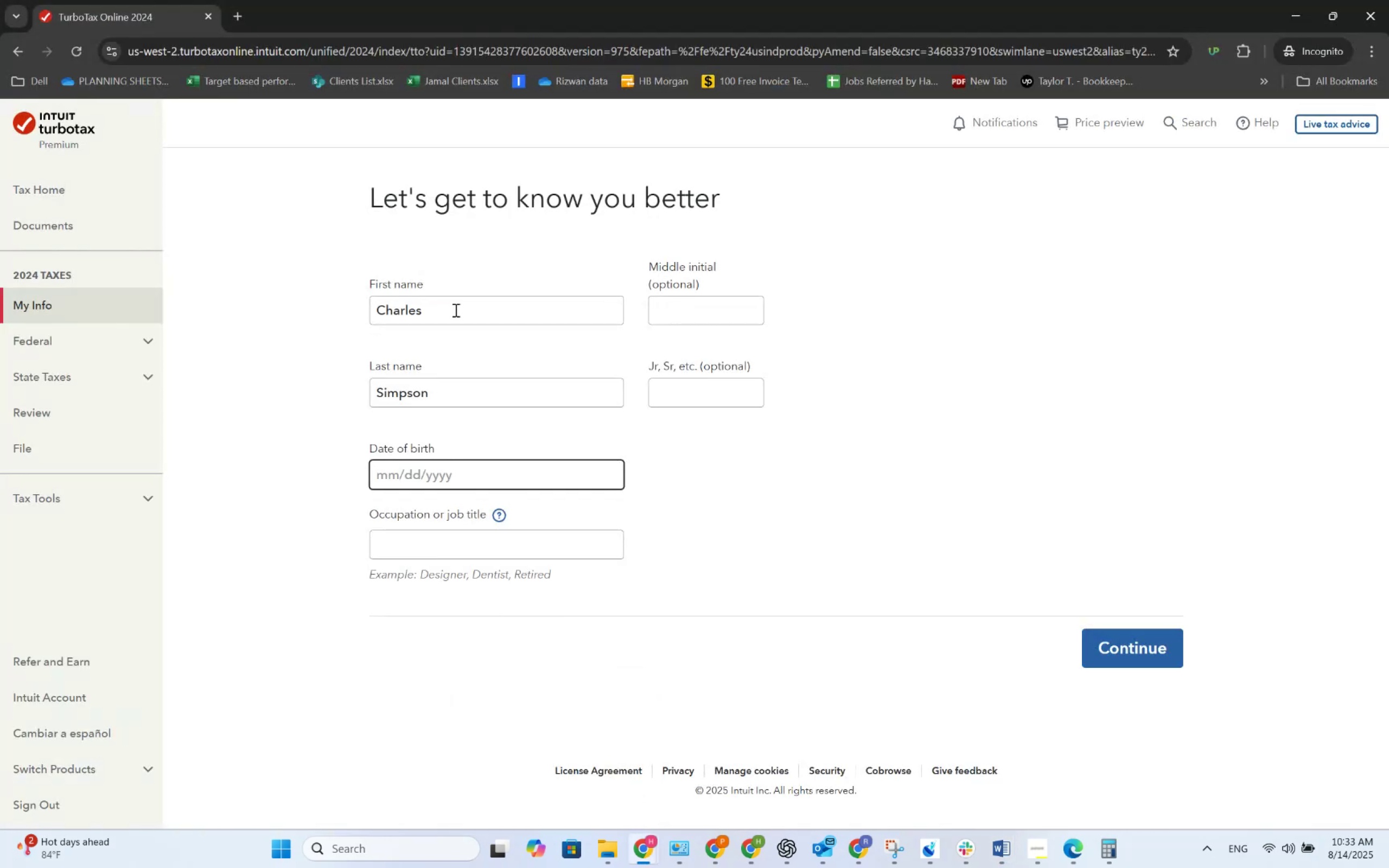 
key(Alt+AltLeft)
 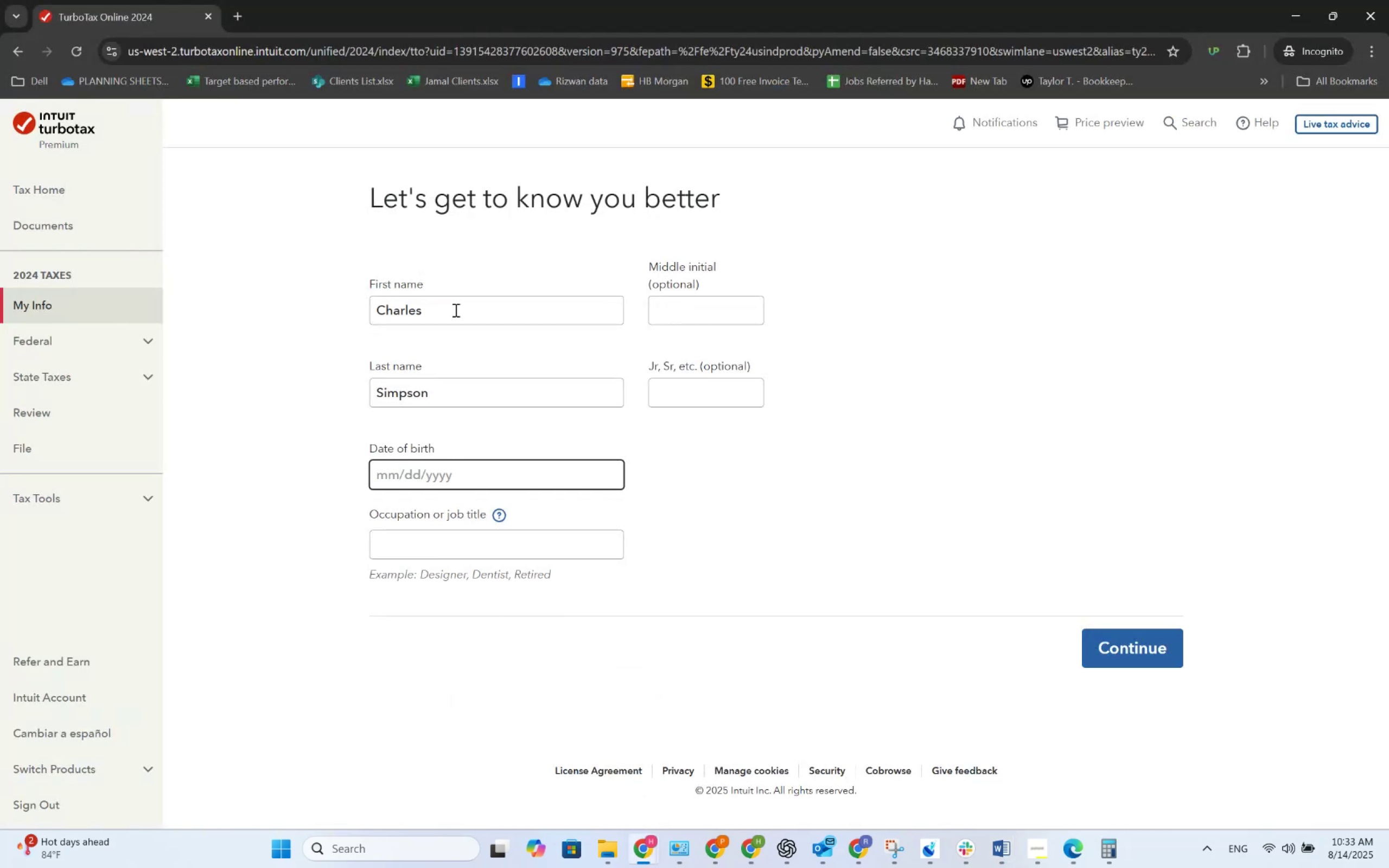 
key(Alt+Tab)
 